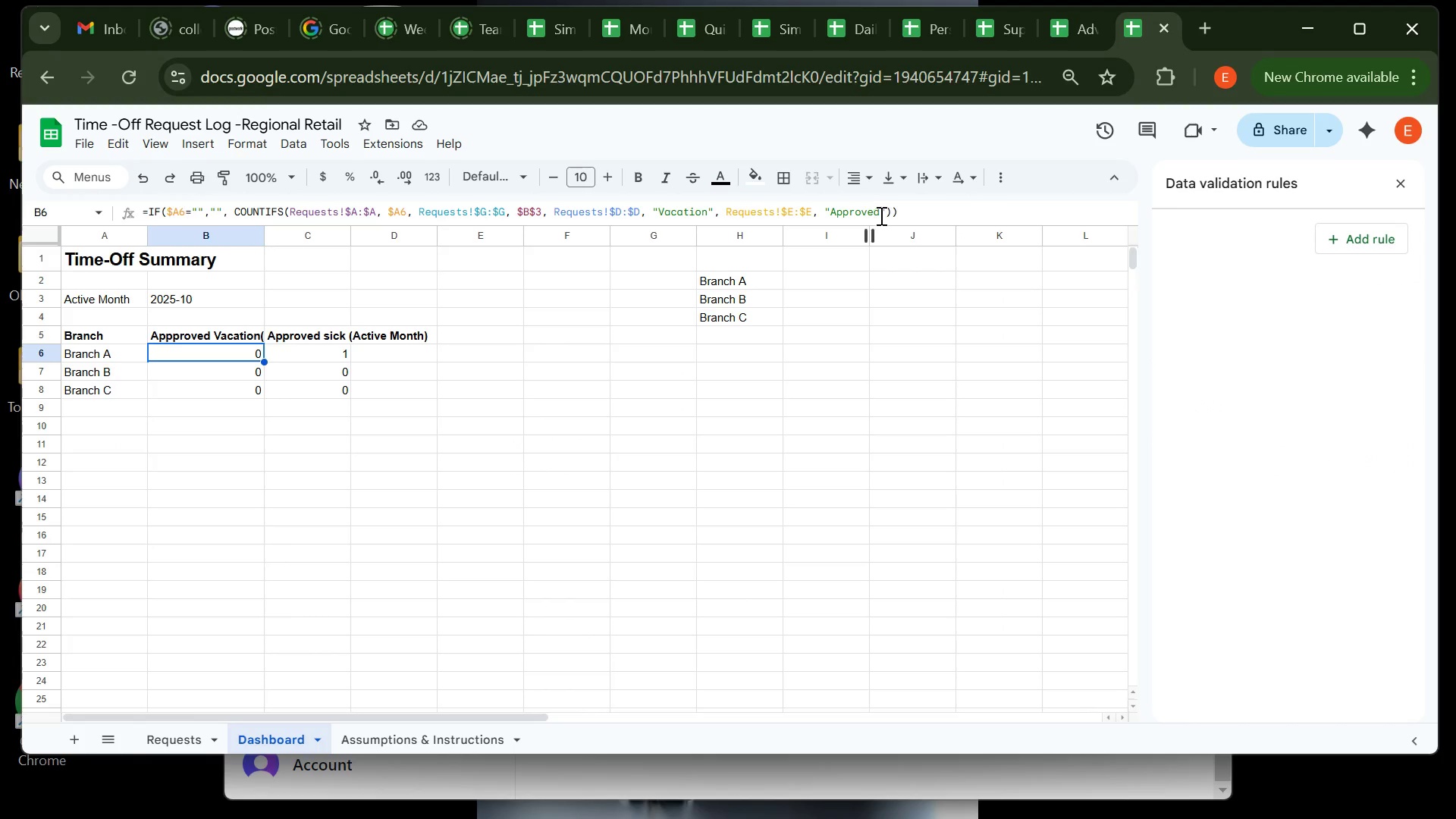 
left_click([880, 213])
 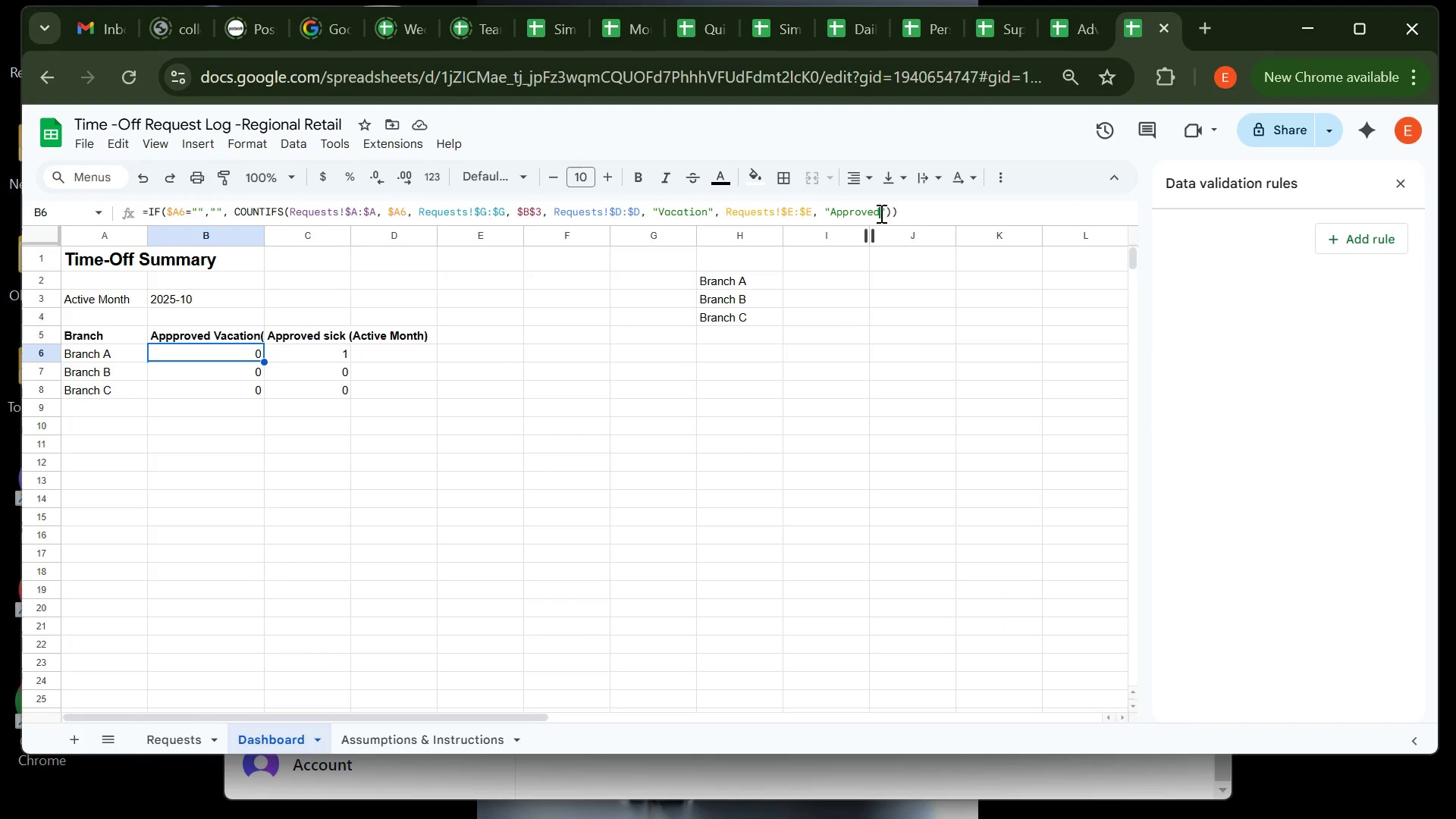 
left_click_drag(start_coordinate=[880, 213], to_coordinate=[832, 215])
 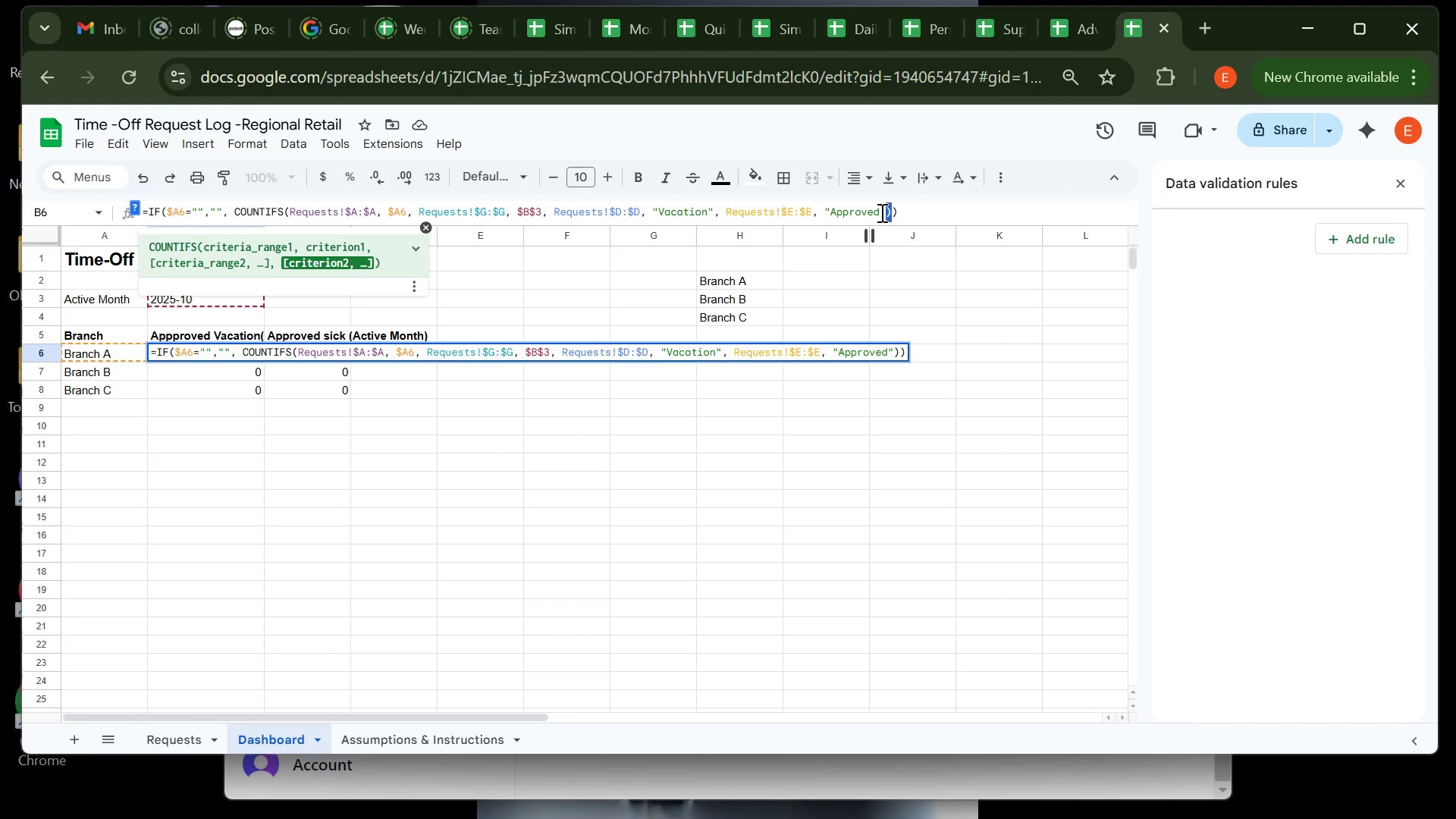 
left_click([880, 212])
 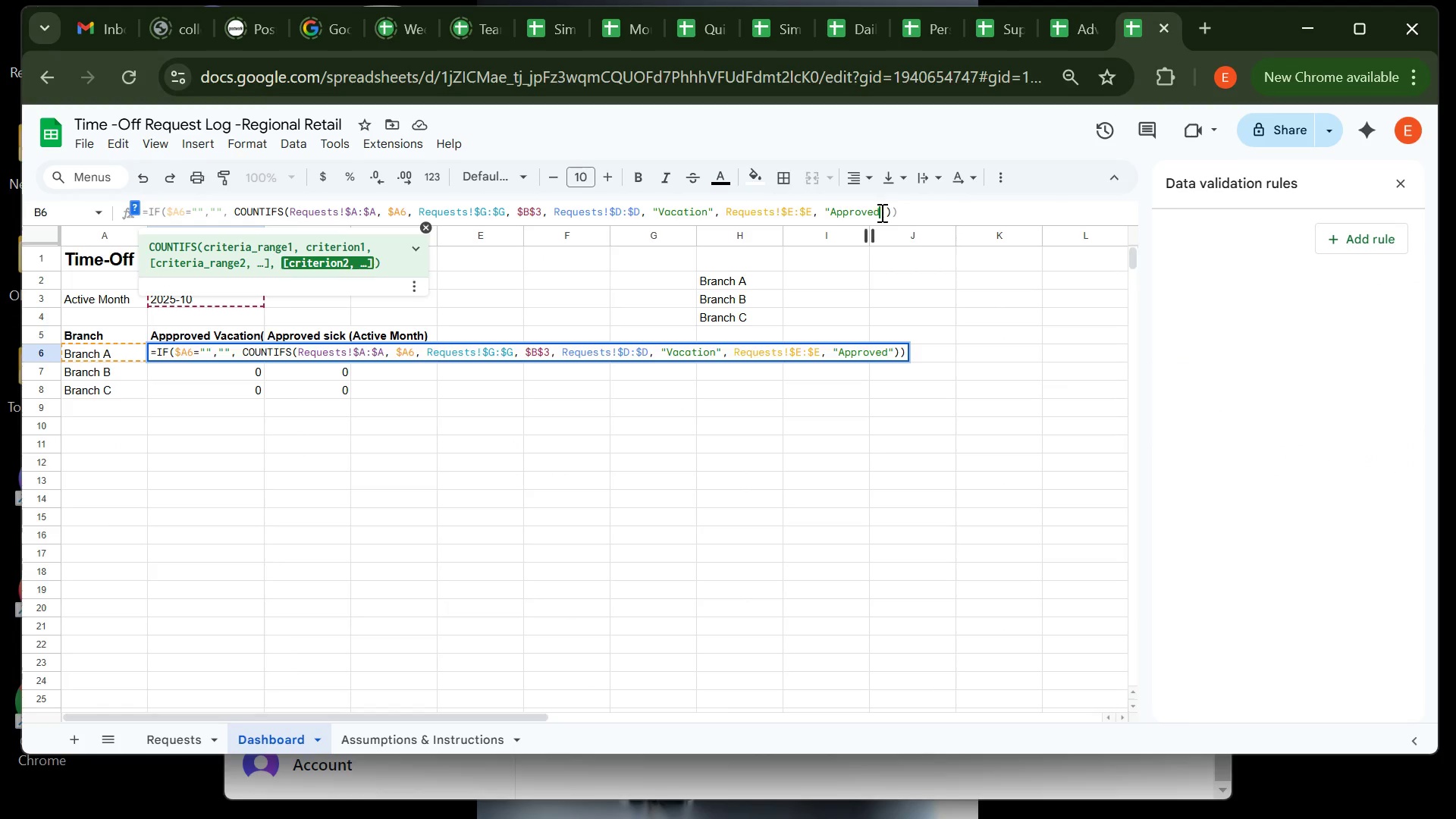 
left_click_drag(start_coordinate=[880, 212], to_coordinate=[833, 212])
 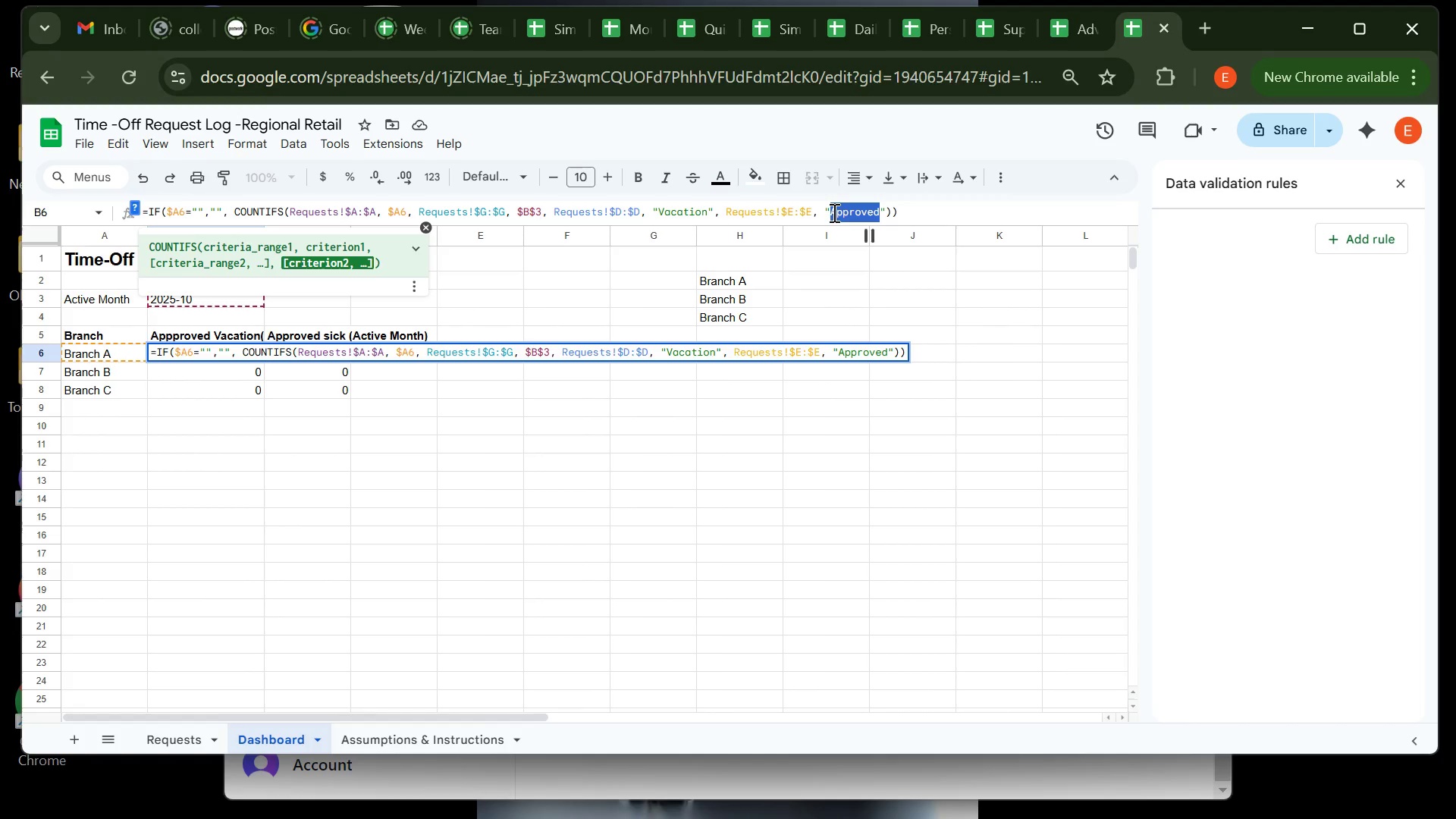 
key(Control+V)
 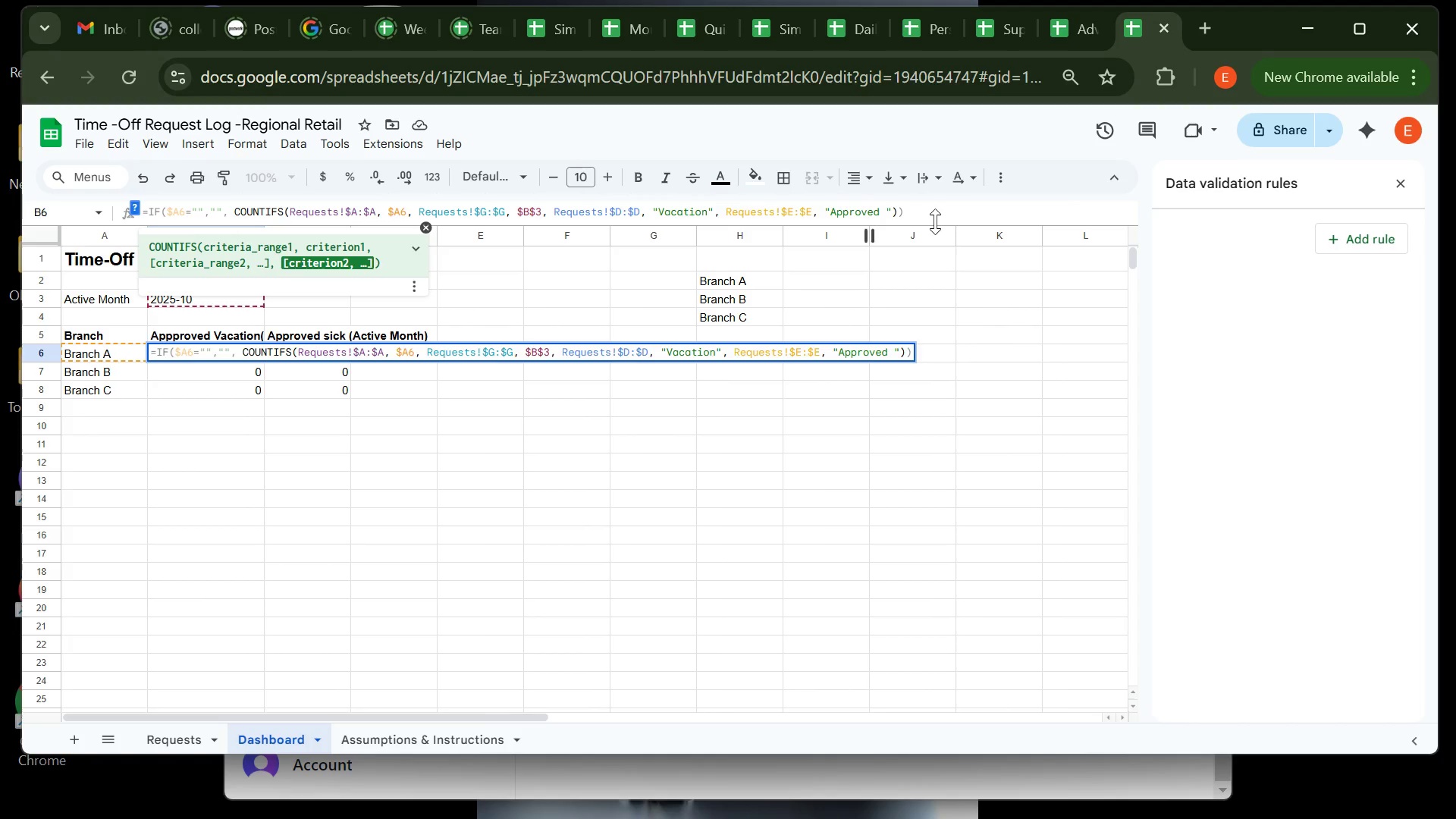 
key(Enter)
 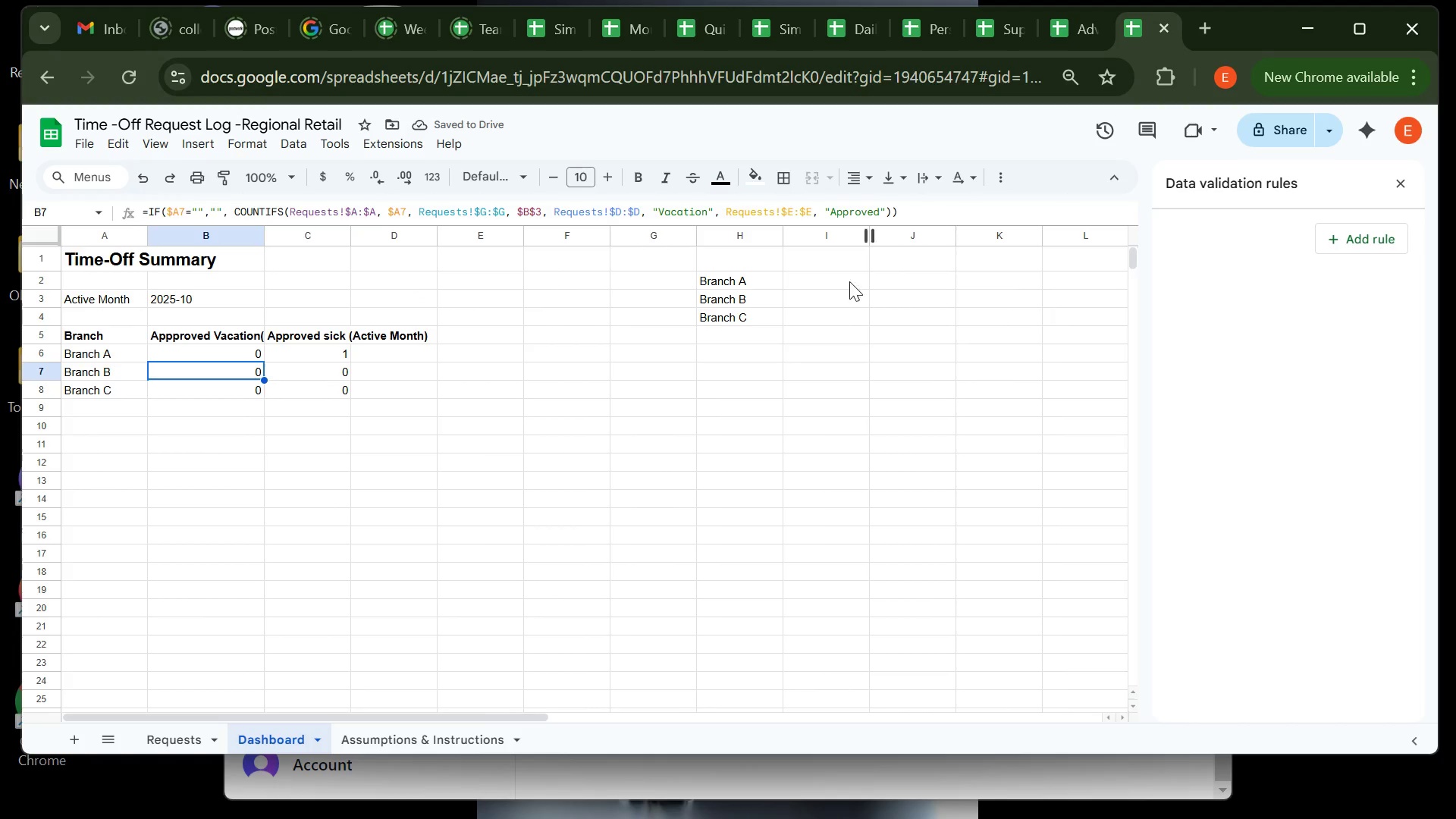 
wait(6.77)
 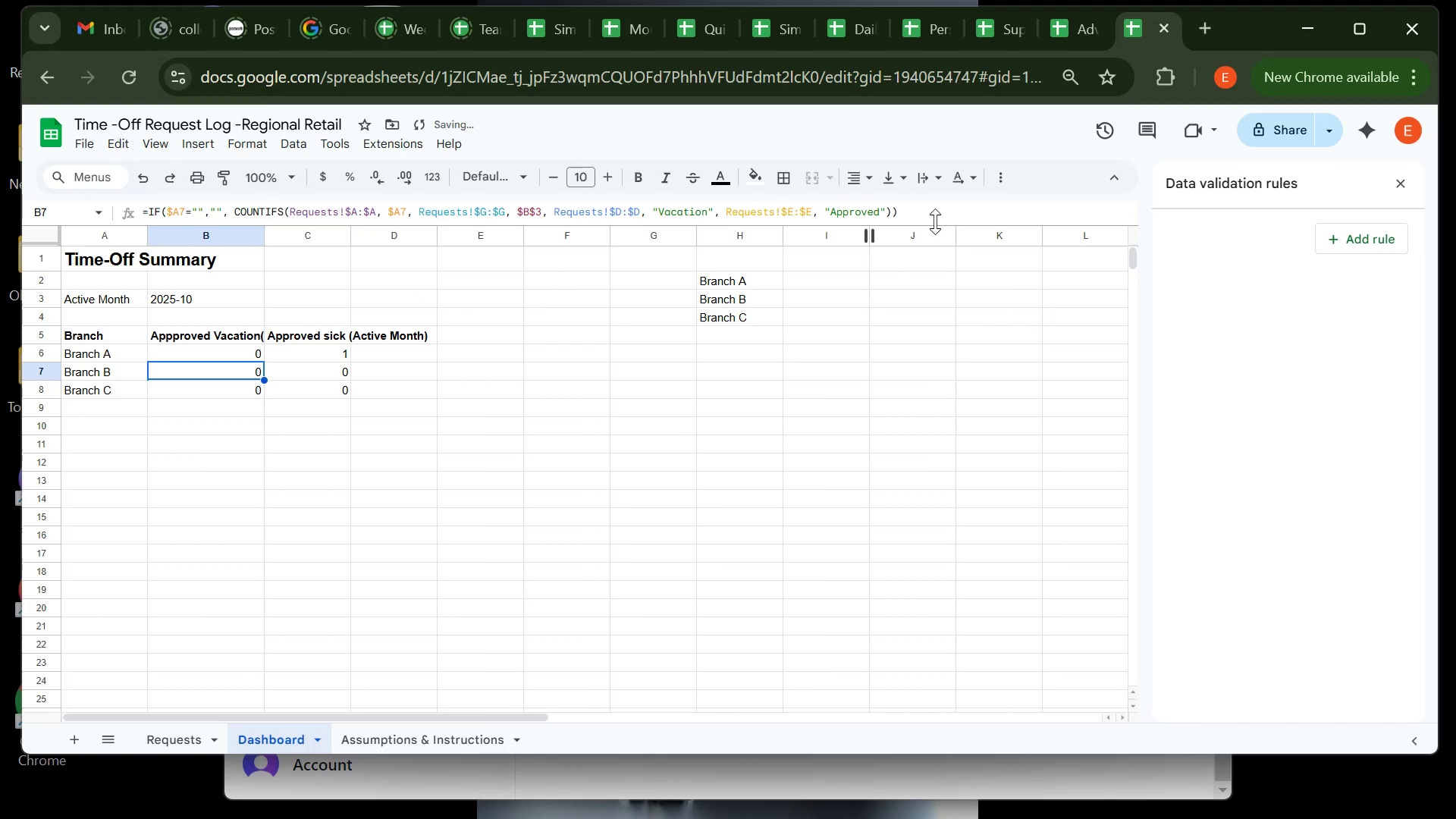 
left_click([192, 728])
 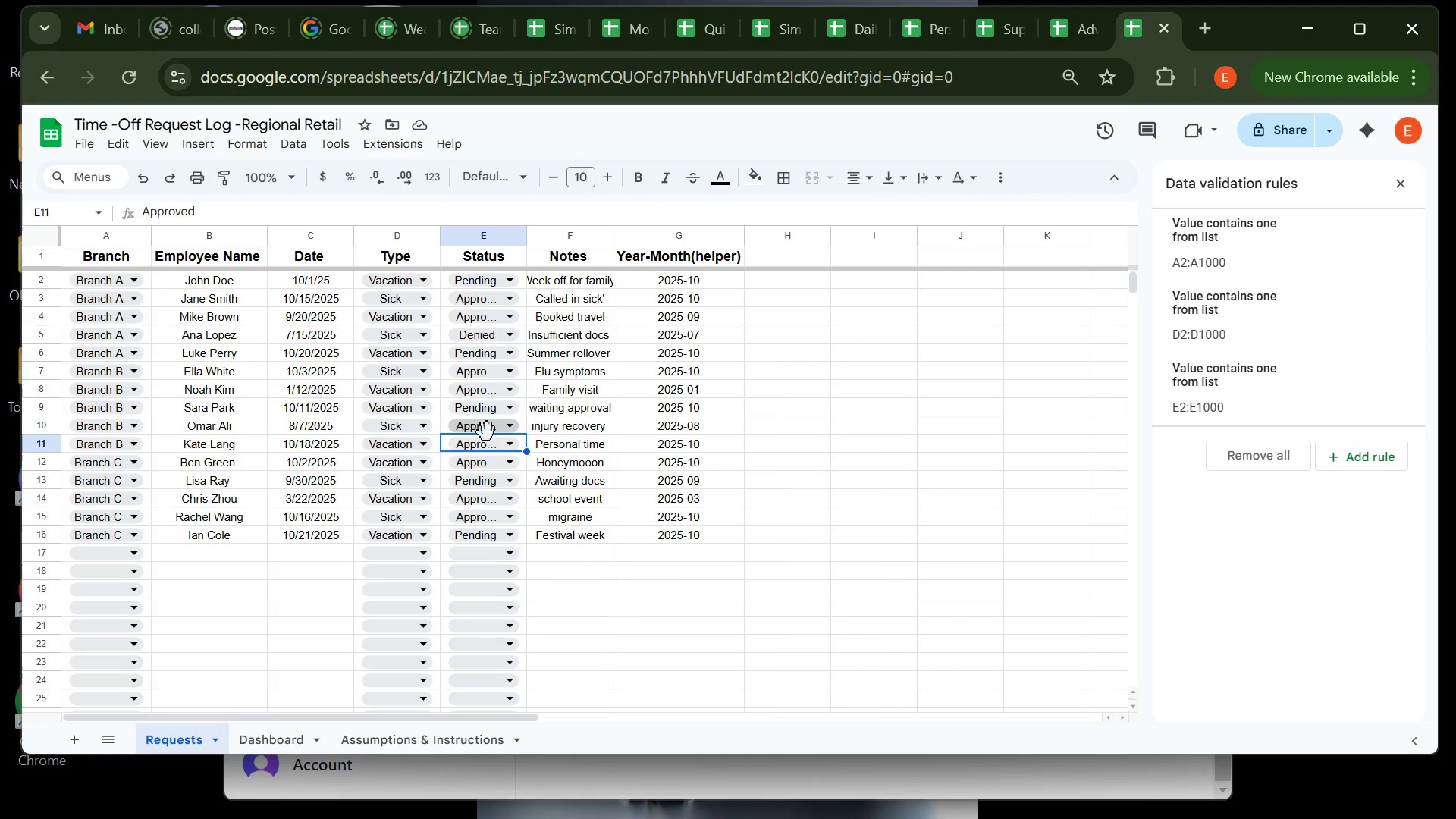 
wait(8.21)
 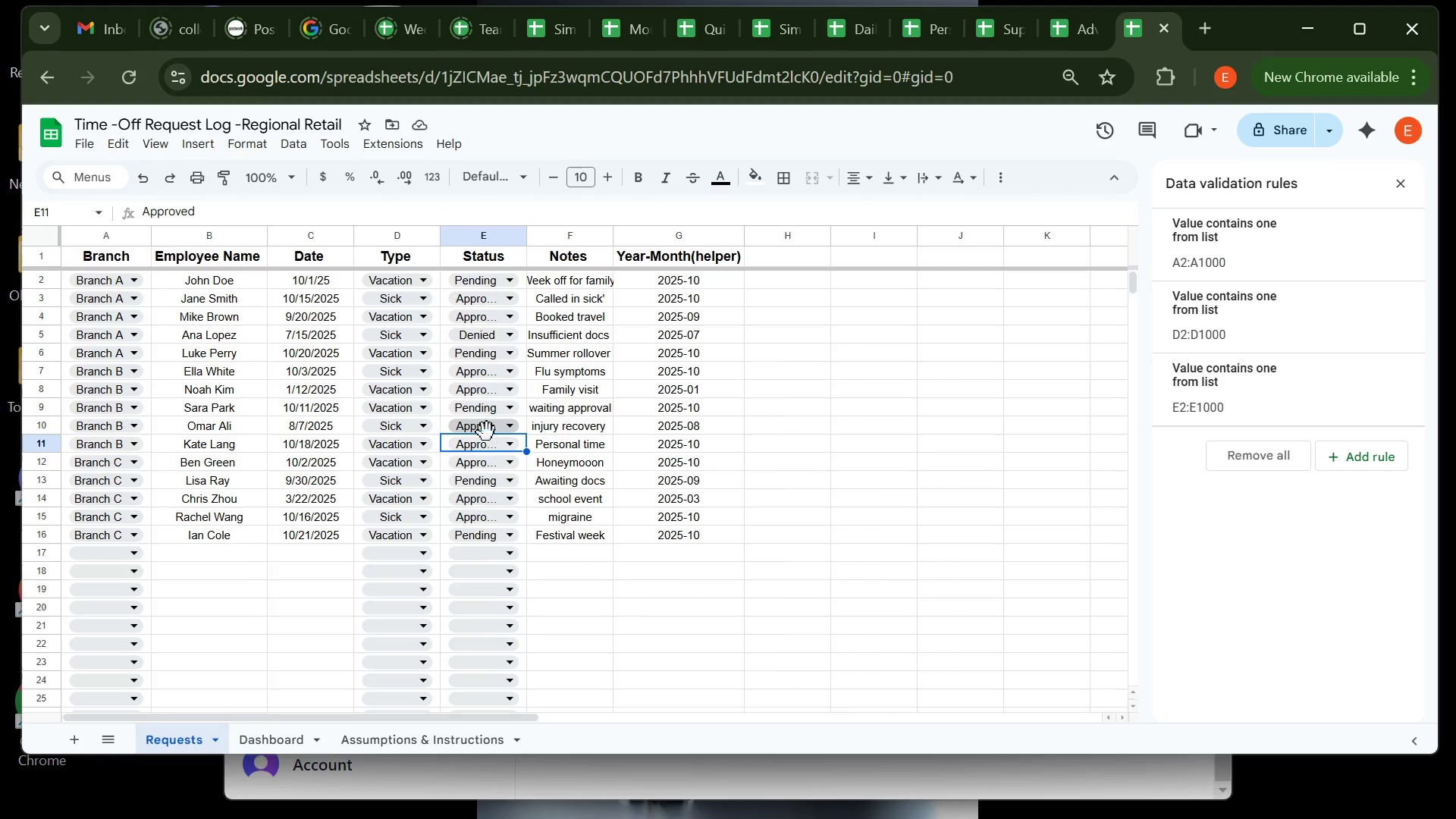 
left_click([483, 439])
 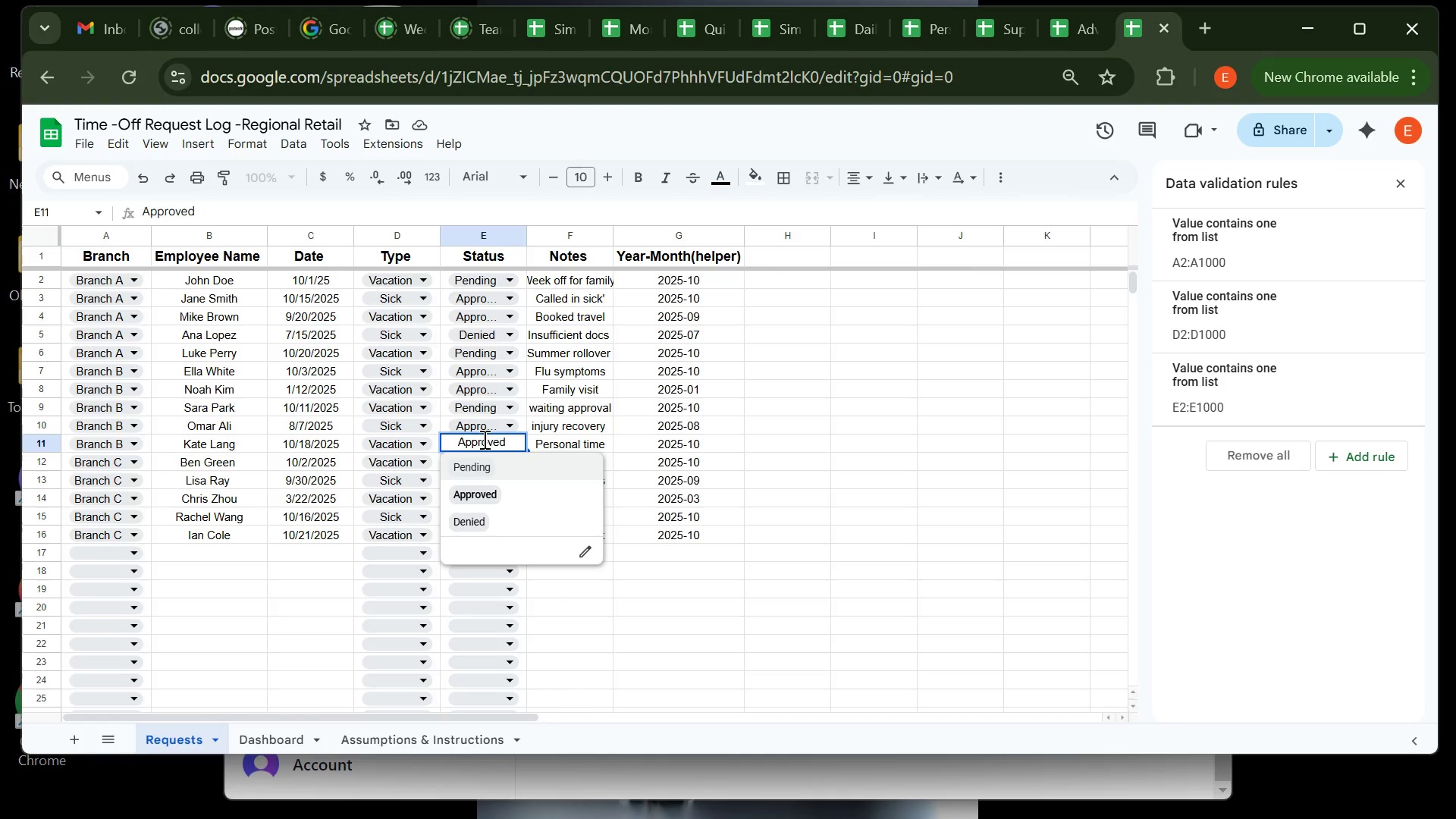 
key(Control+A)
 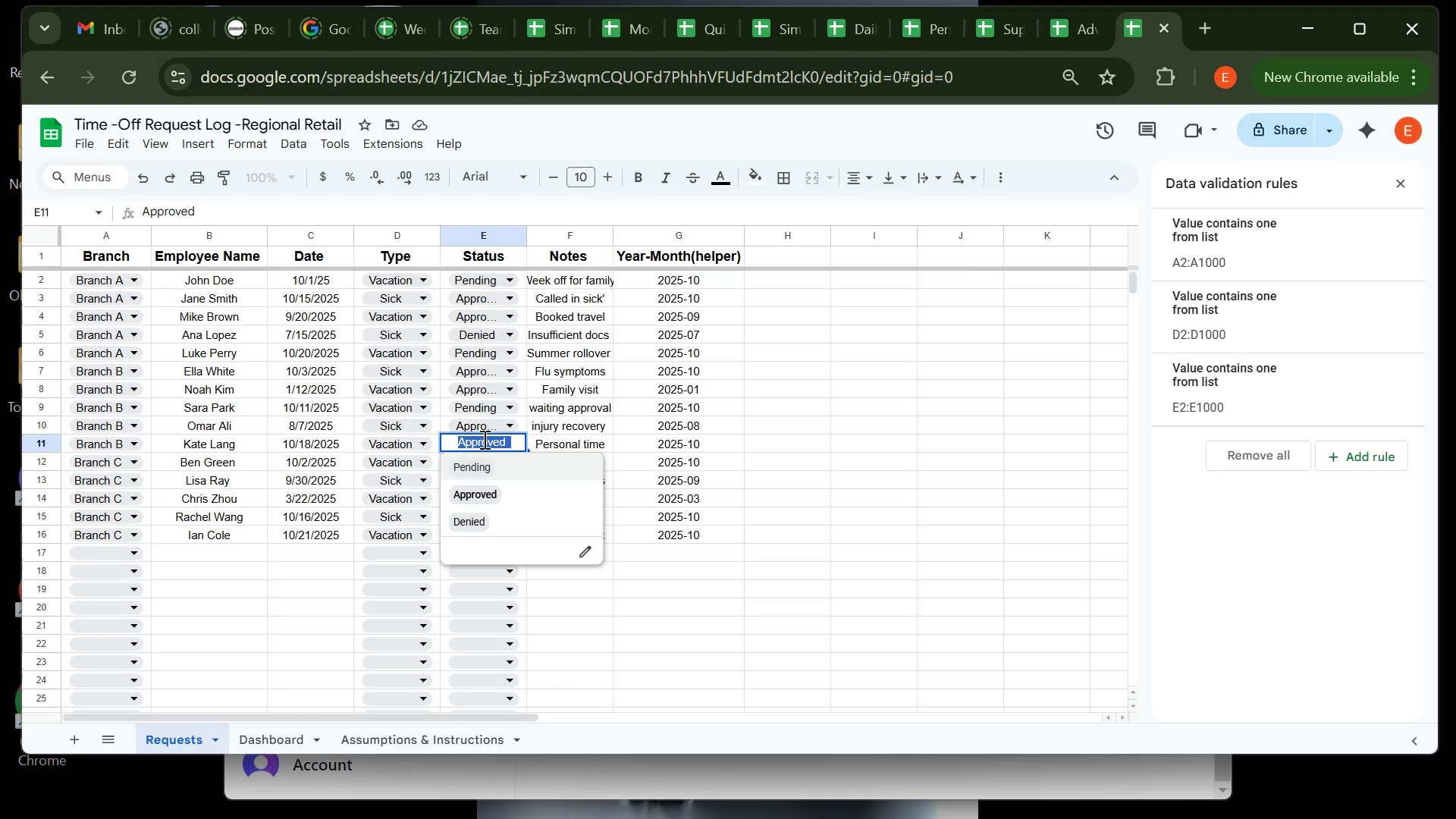 
key(Control+C)
 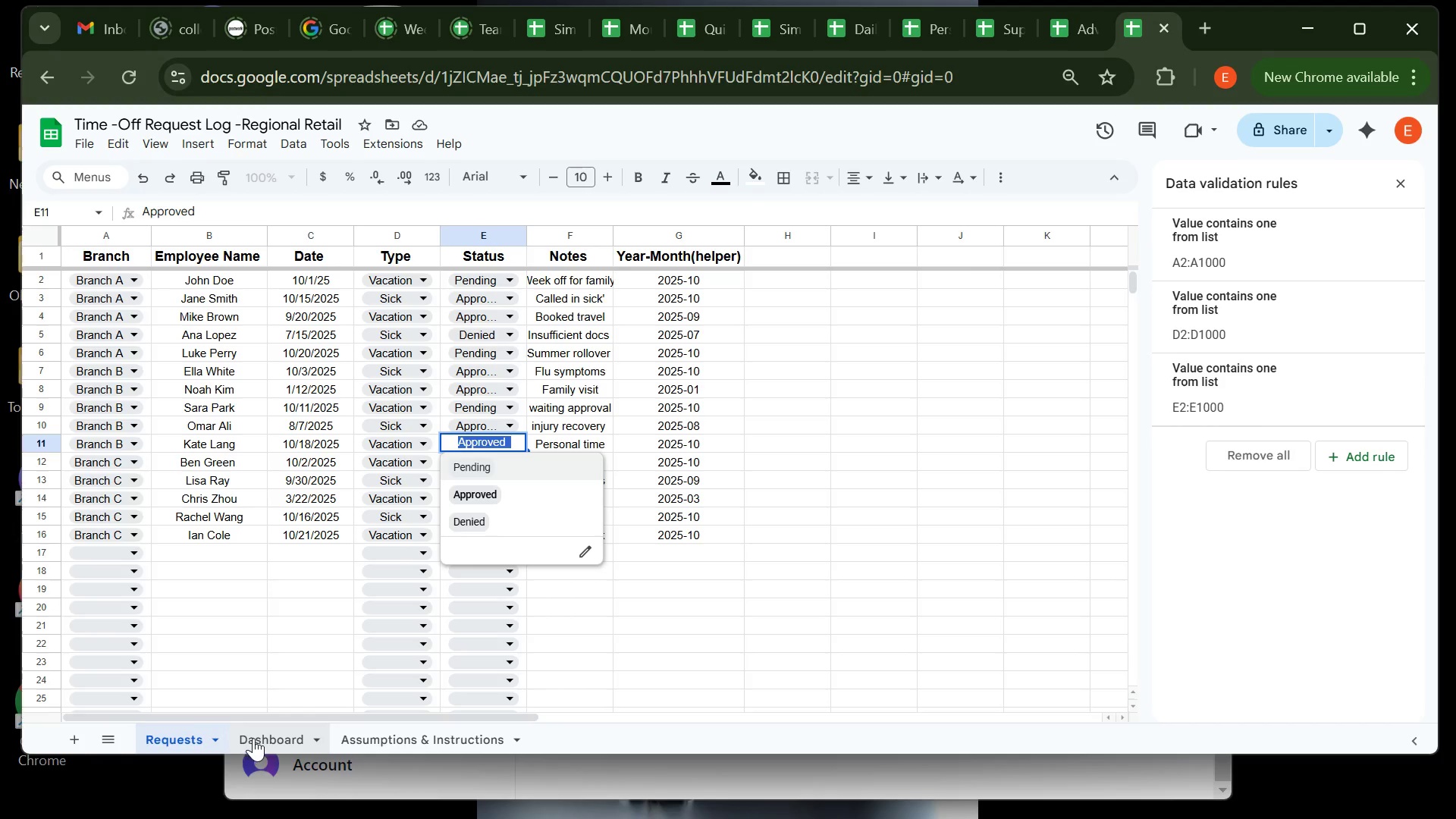 
left_click([253, 738])
 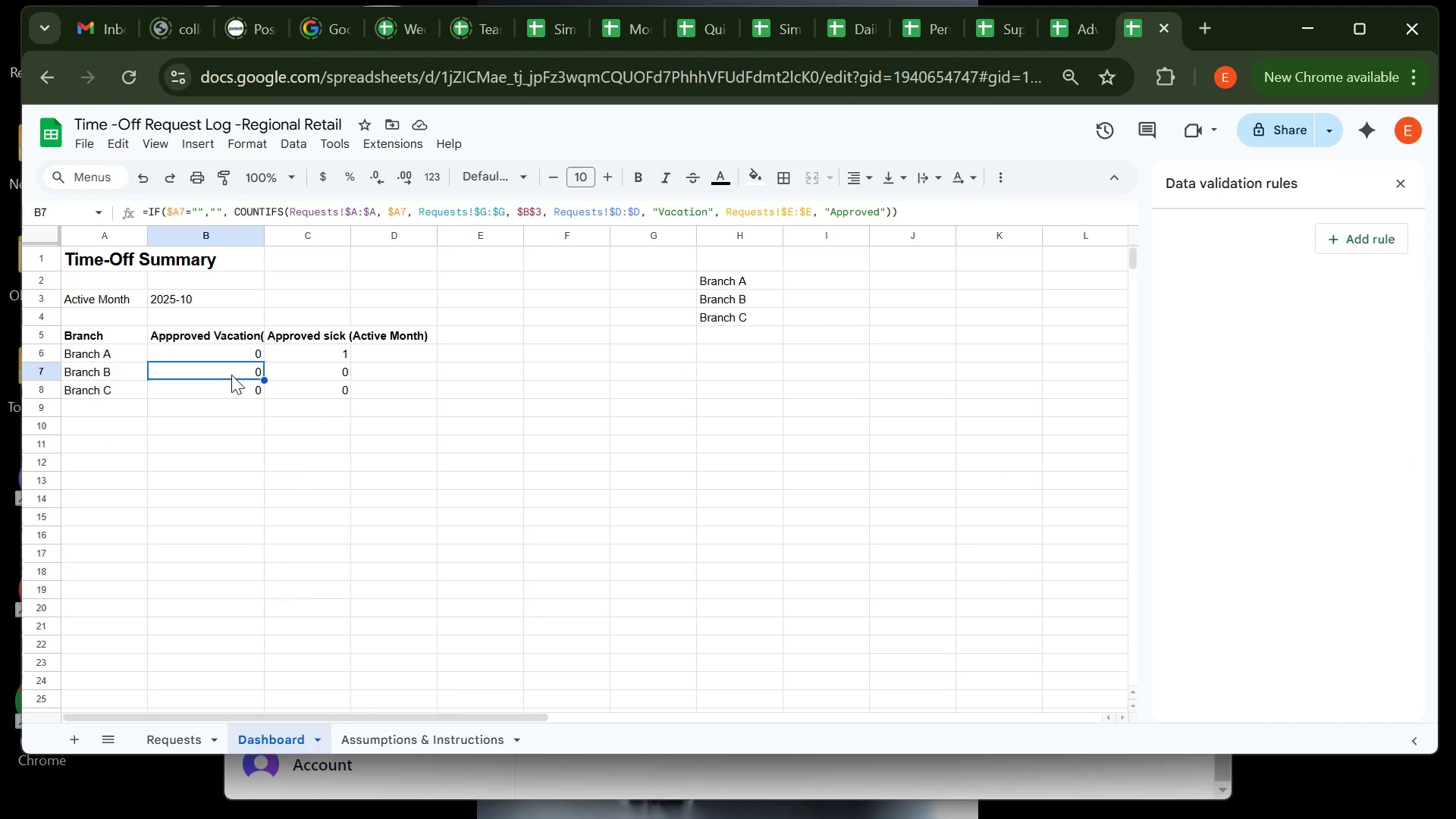 
left_click([231, 375])
 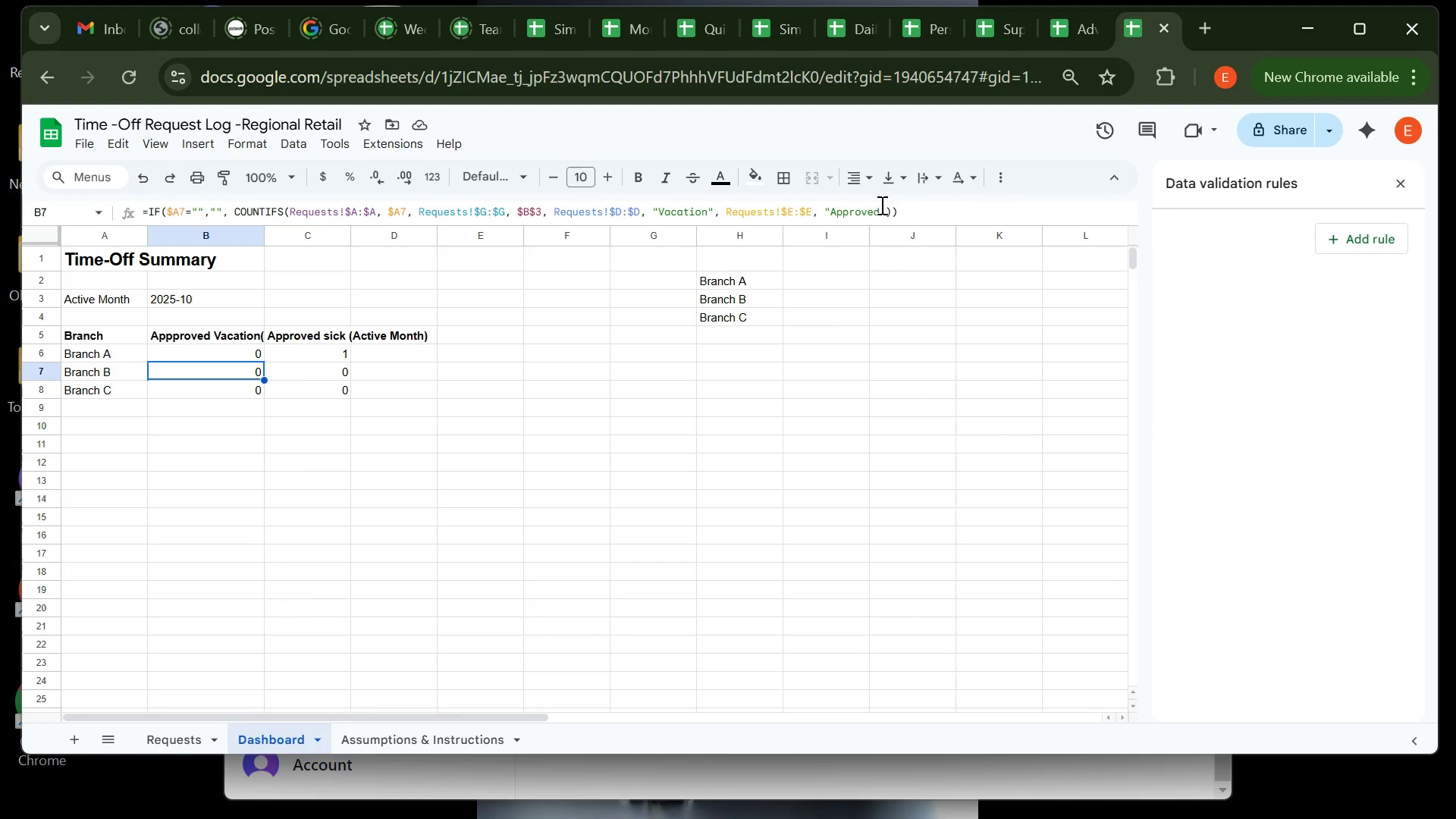 
left_click([878, 213])
 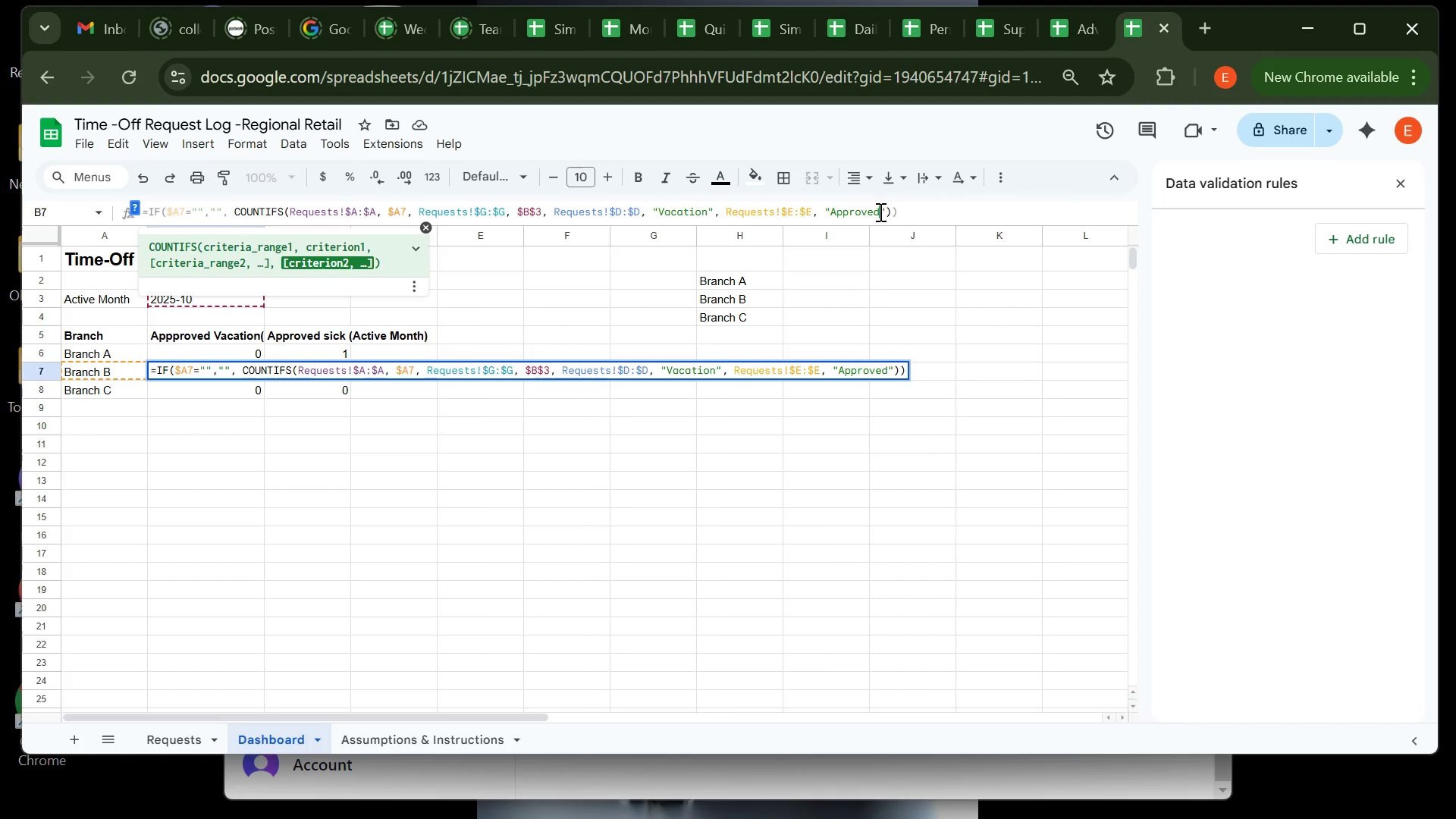 
left_click_drag(start_coordinate=[879, 212], to_coordinate=[830, 216])
 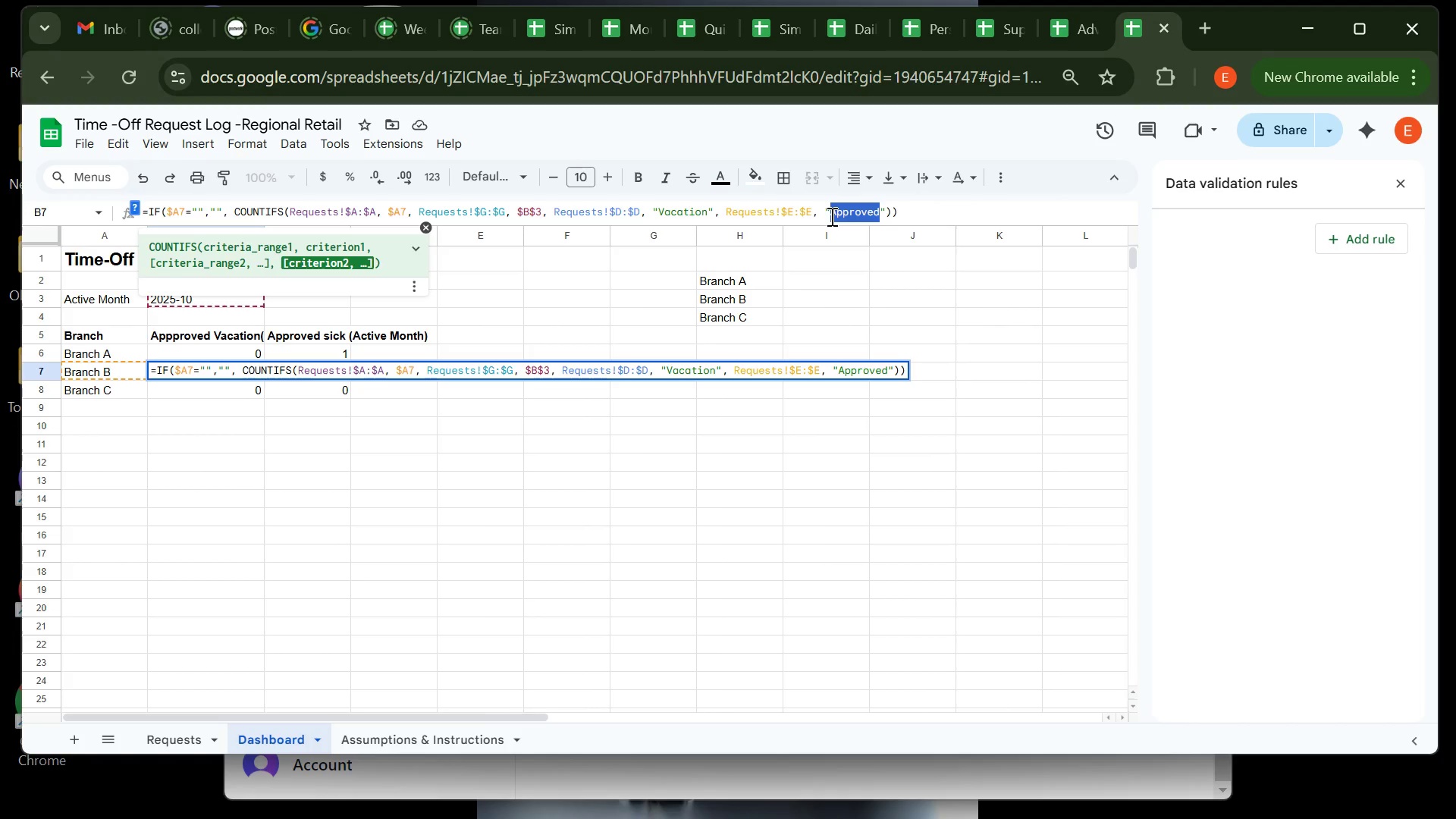 
key(Control+V)
 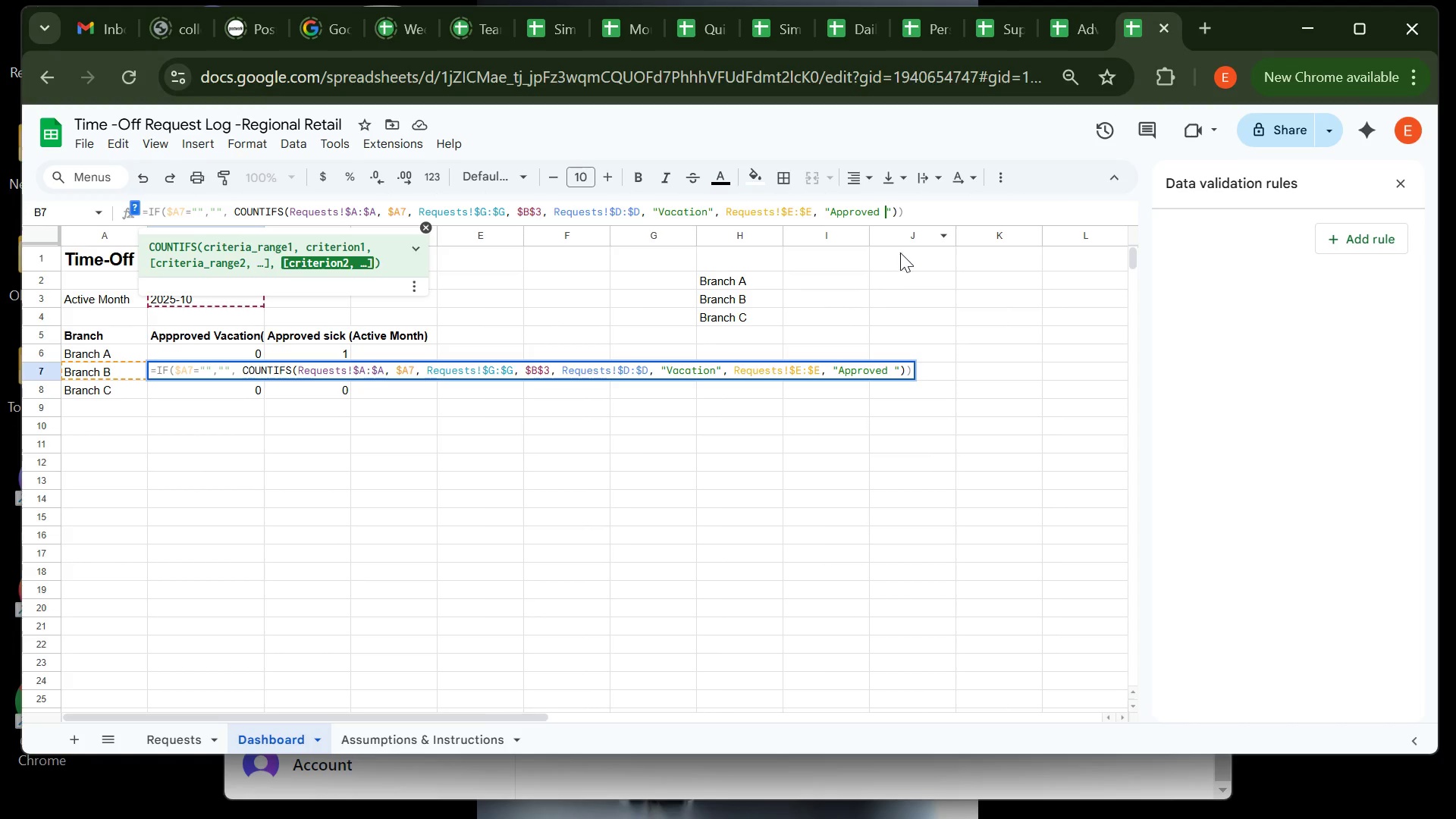 
key(Enter)
 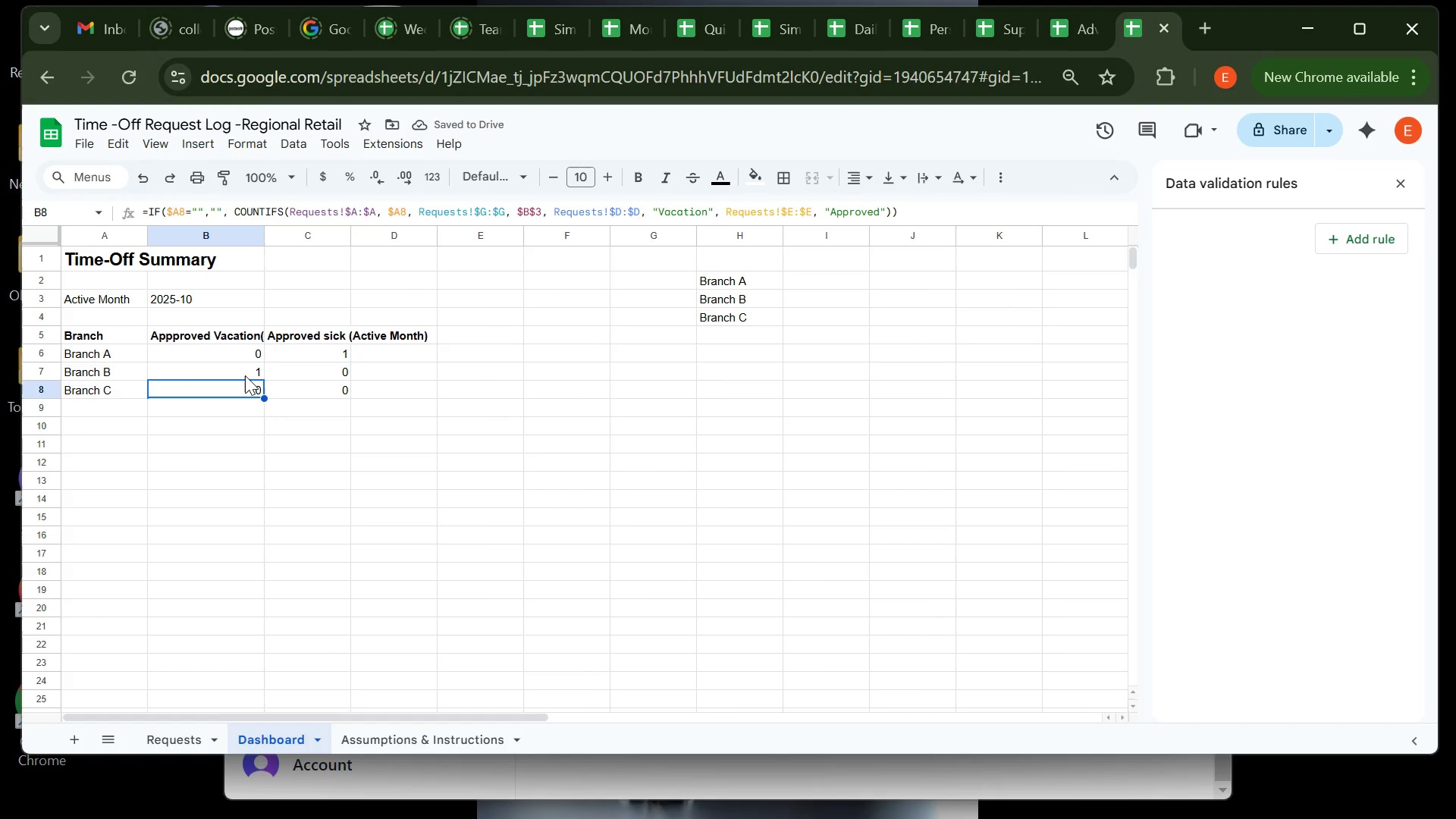 
wait(5.31)
 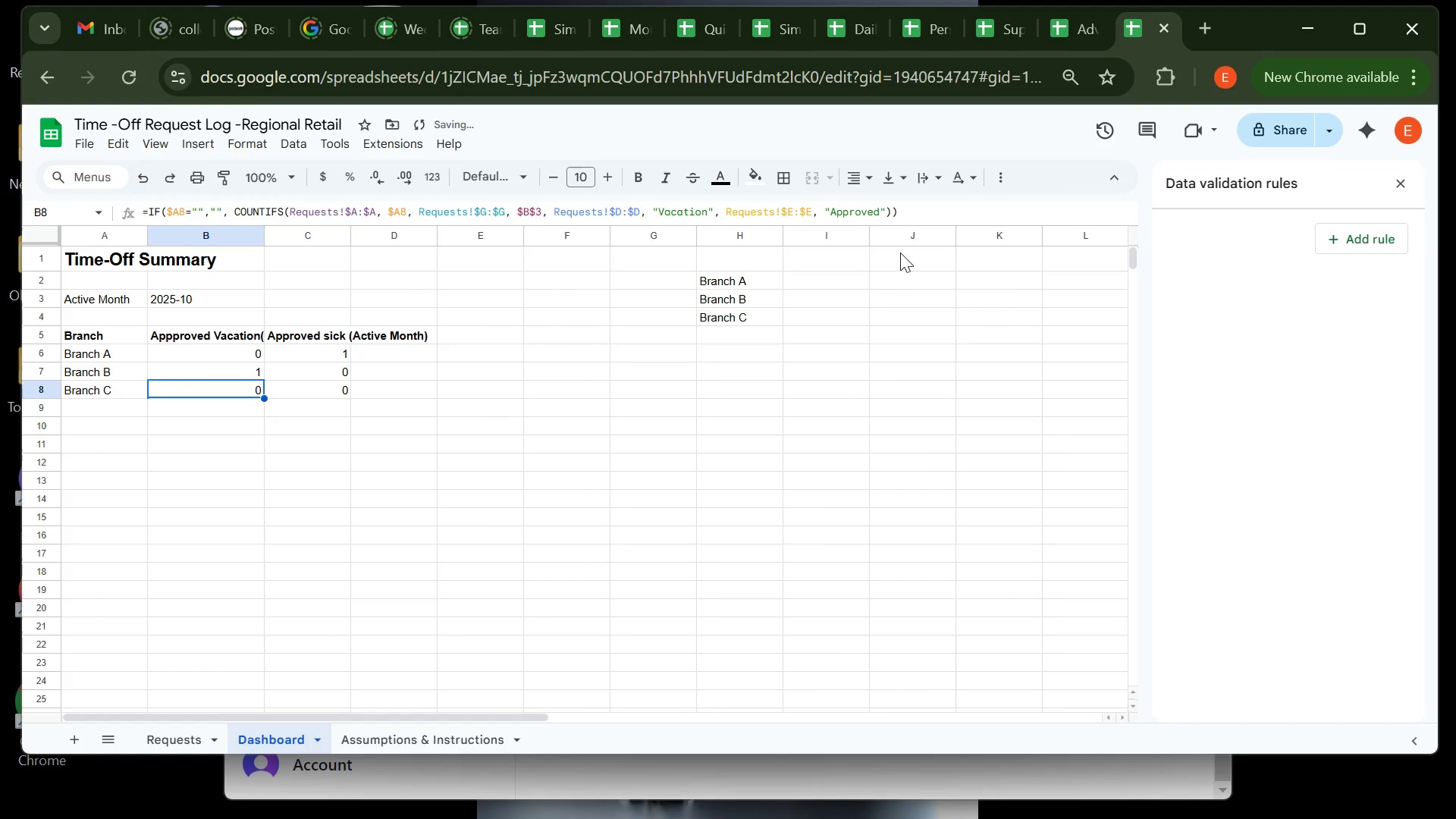 
mouse_move([233, 708])
 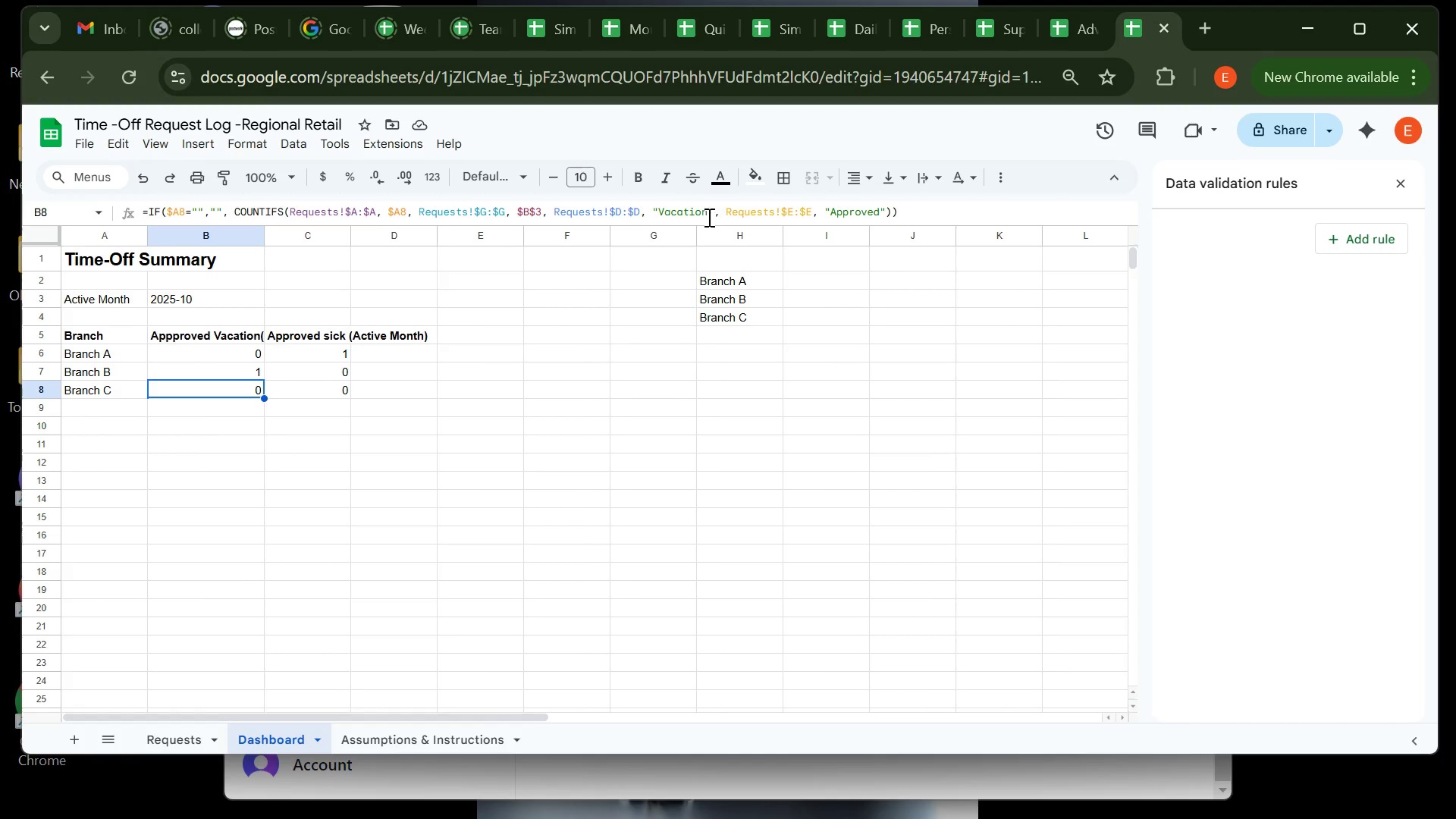 
left_click_drag(start_coordinate=[707, 215], to_coordinate=[657, 215])
 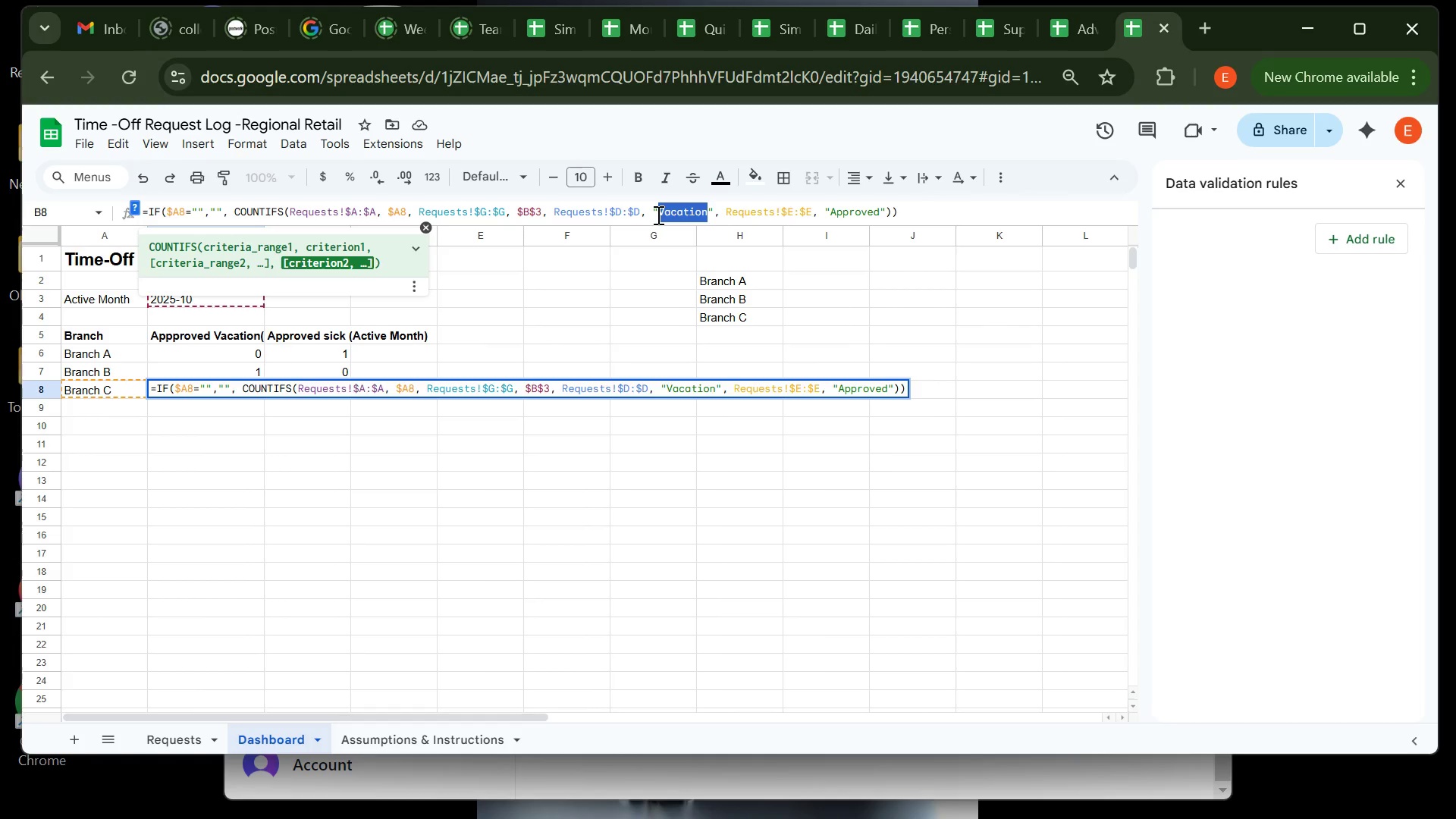 
key(Control+C)
 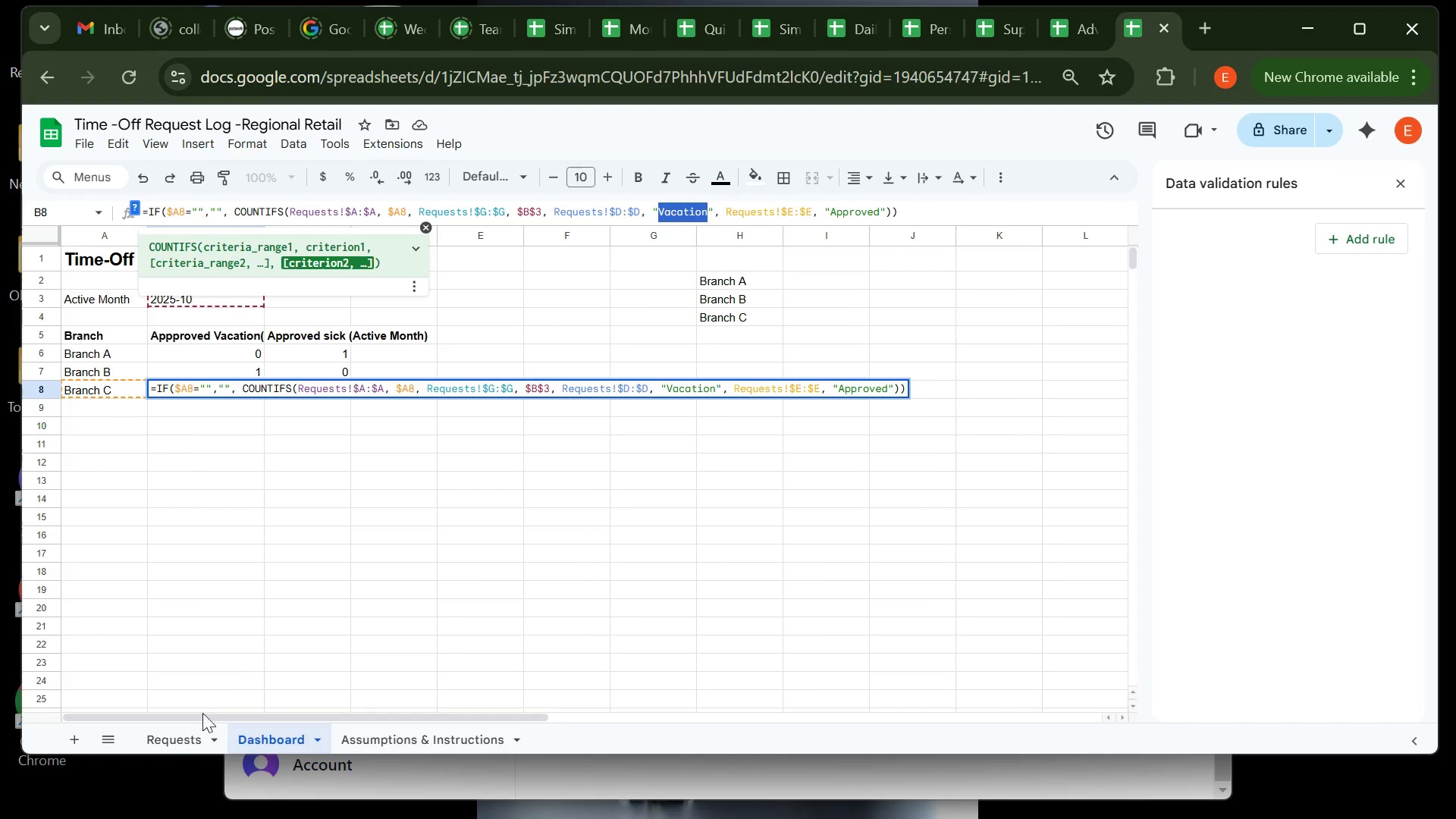 
left_click([180, 735])
 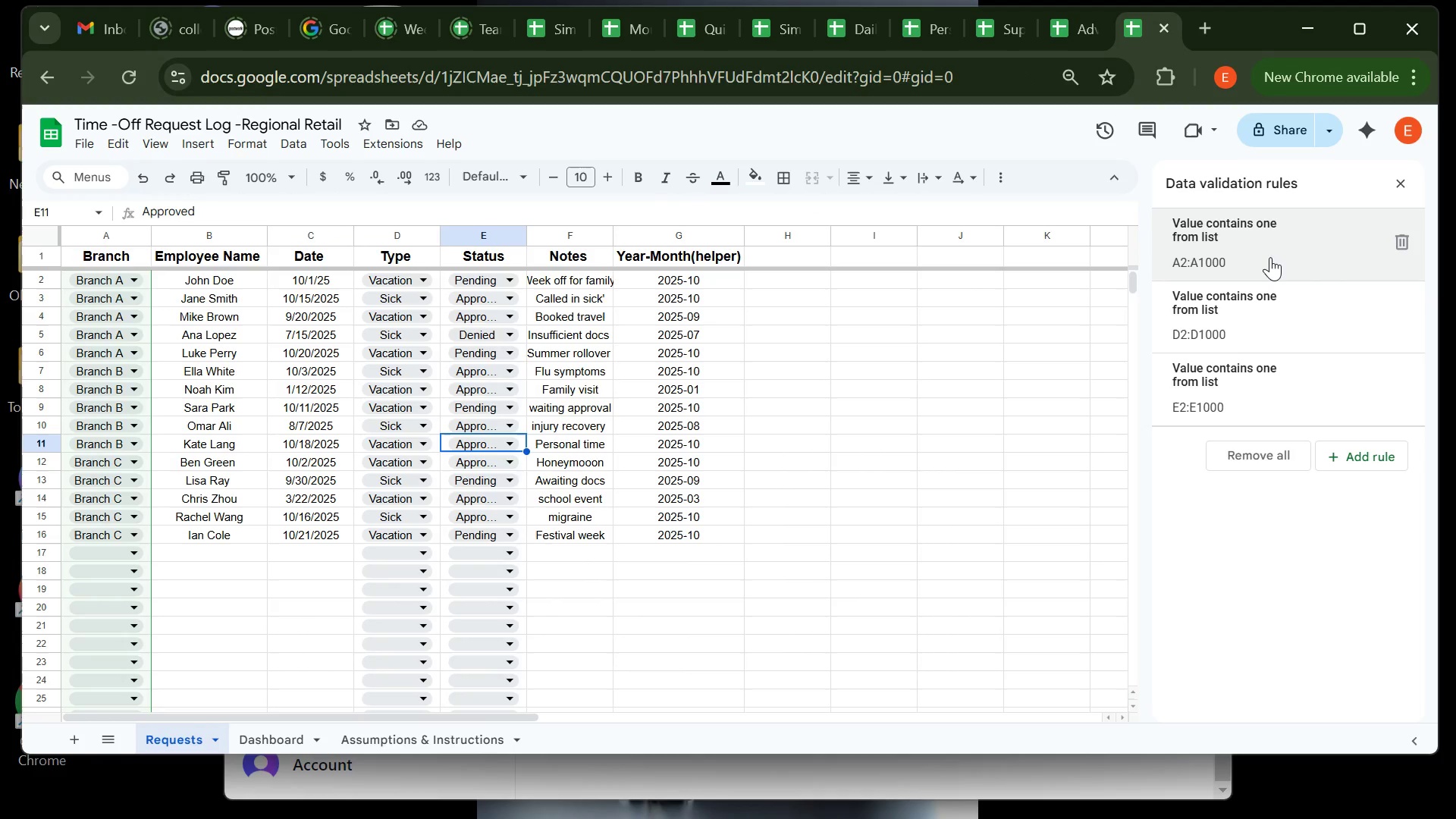 
left_click([1270, 257])
 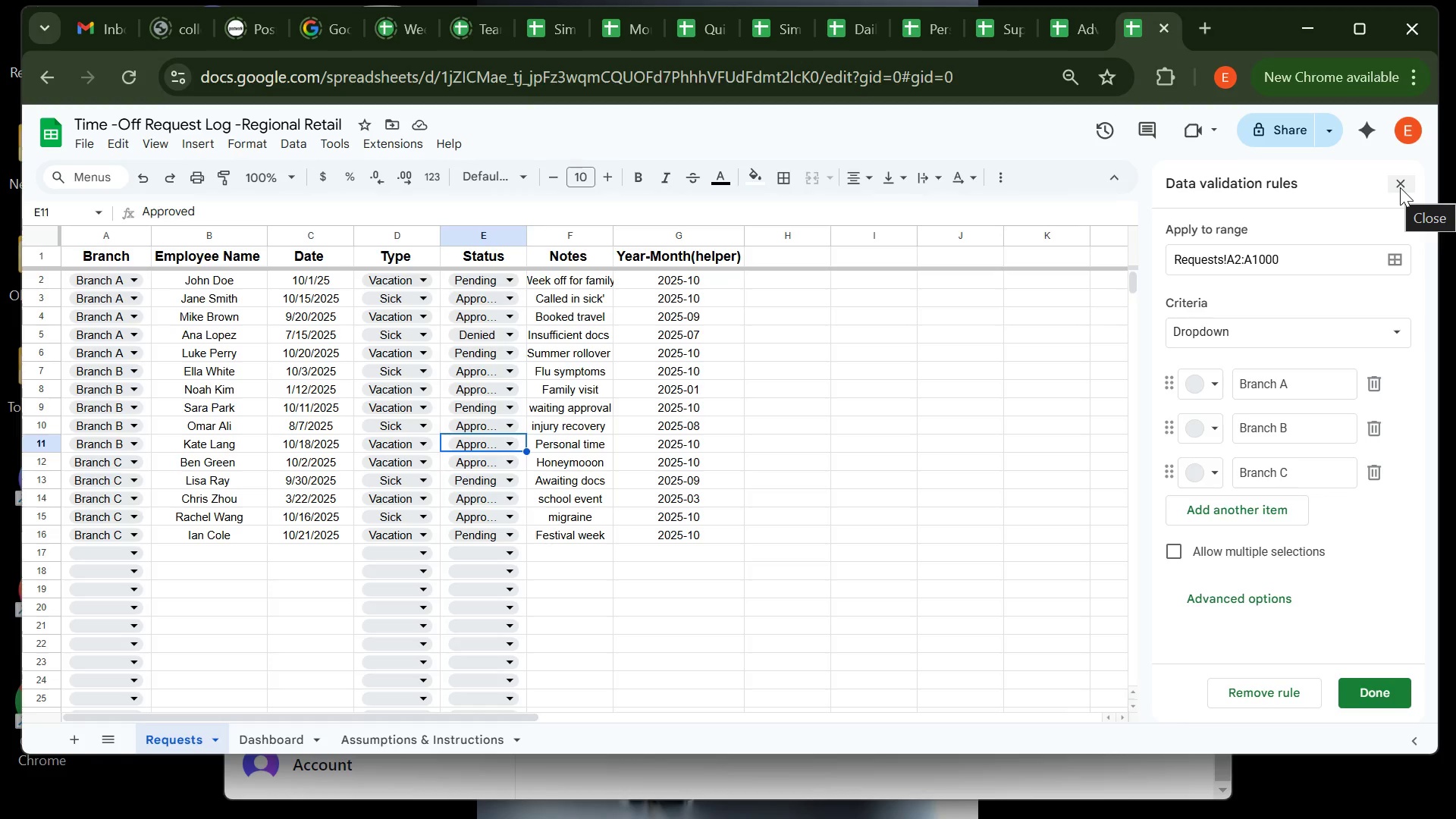 
left_click([1400, 187])
 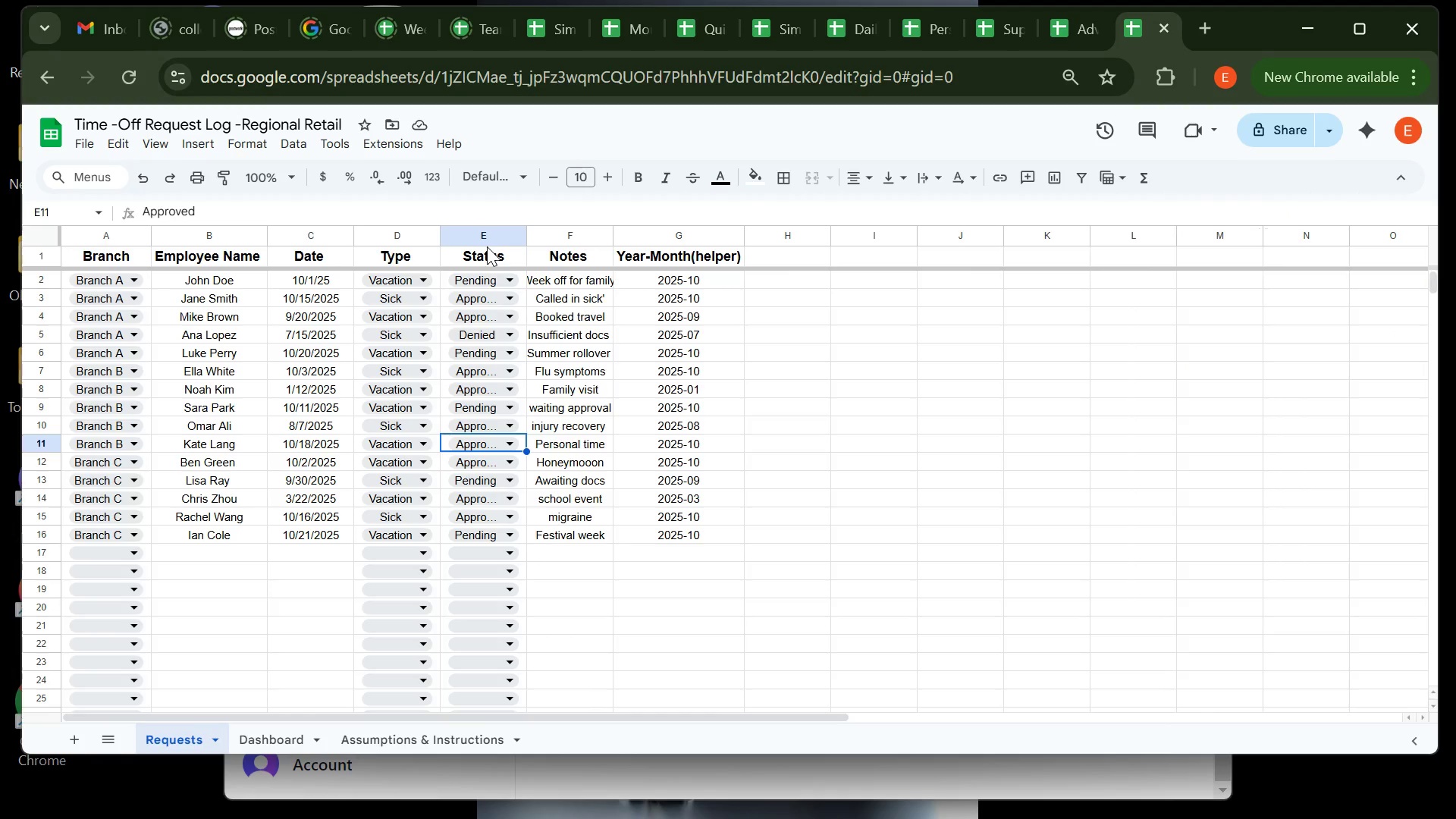 
left_click([487, 246])
 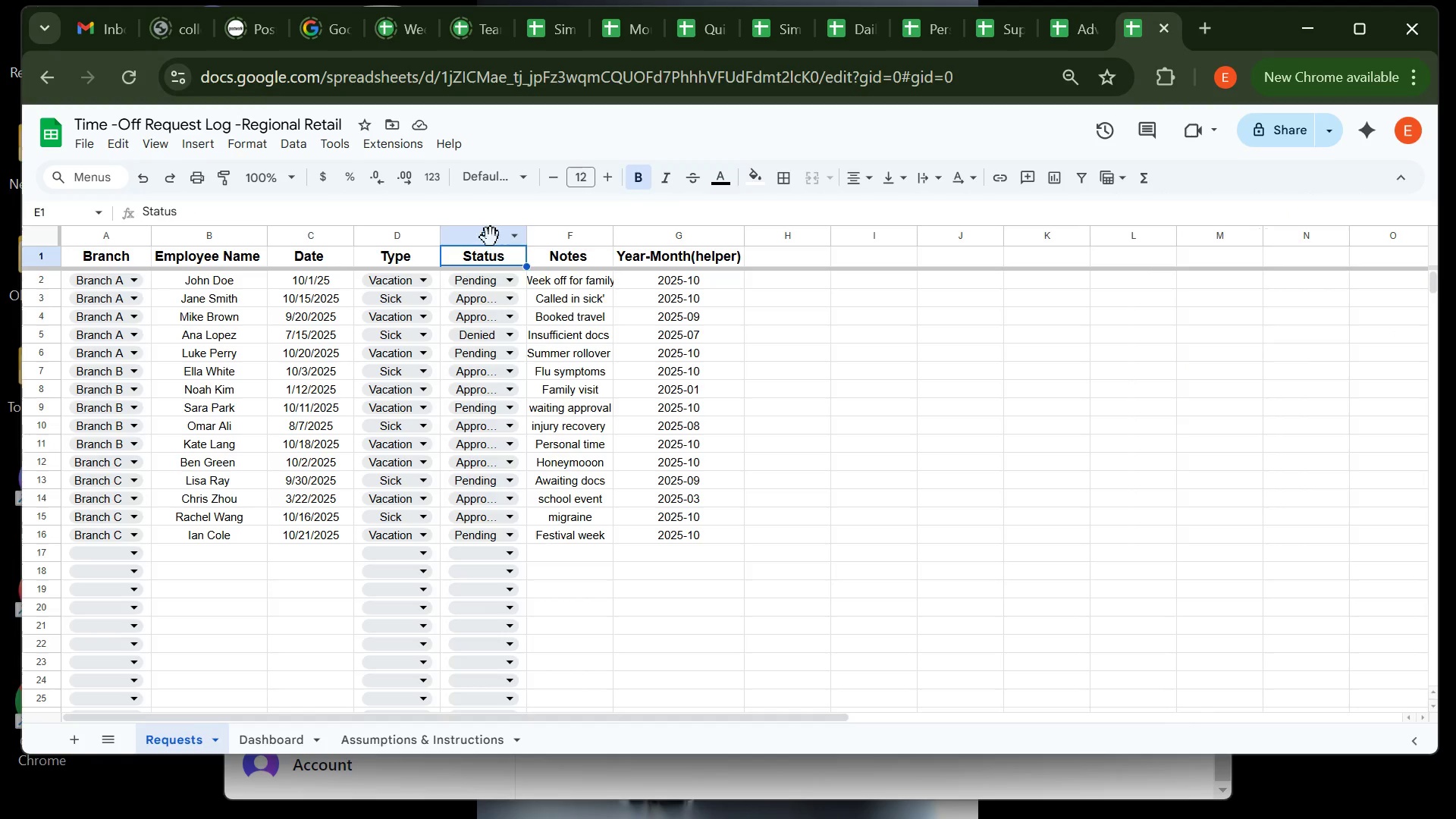 
left_click([491, 237])
 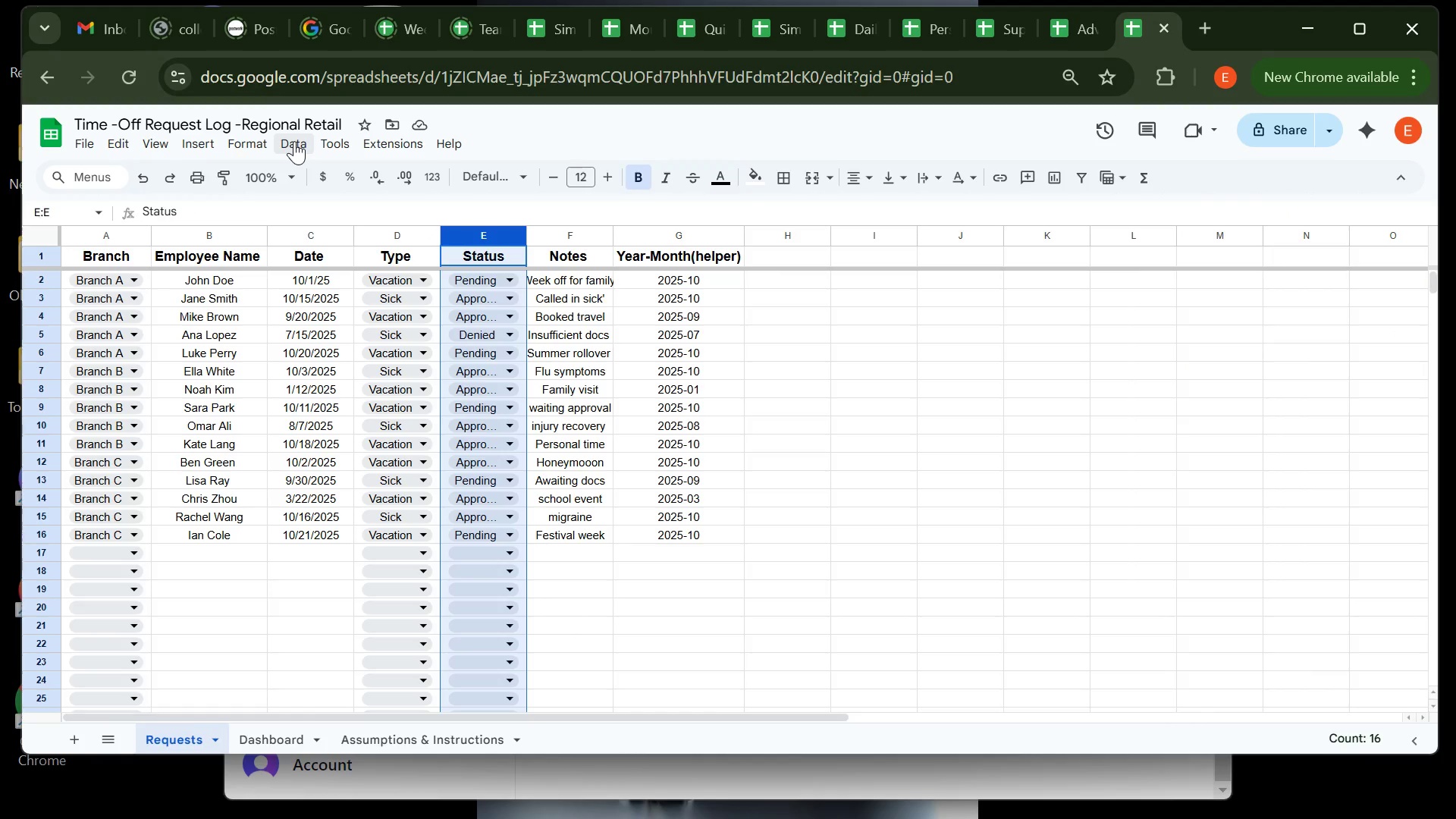 
left_click([294, 141])
 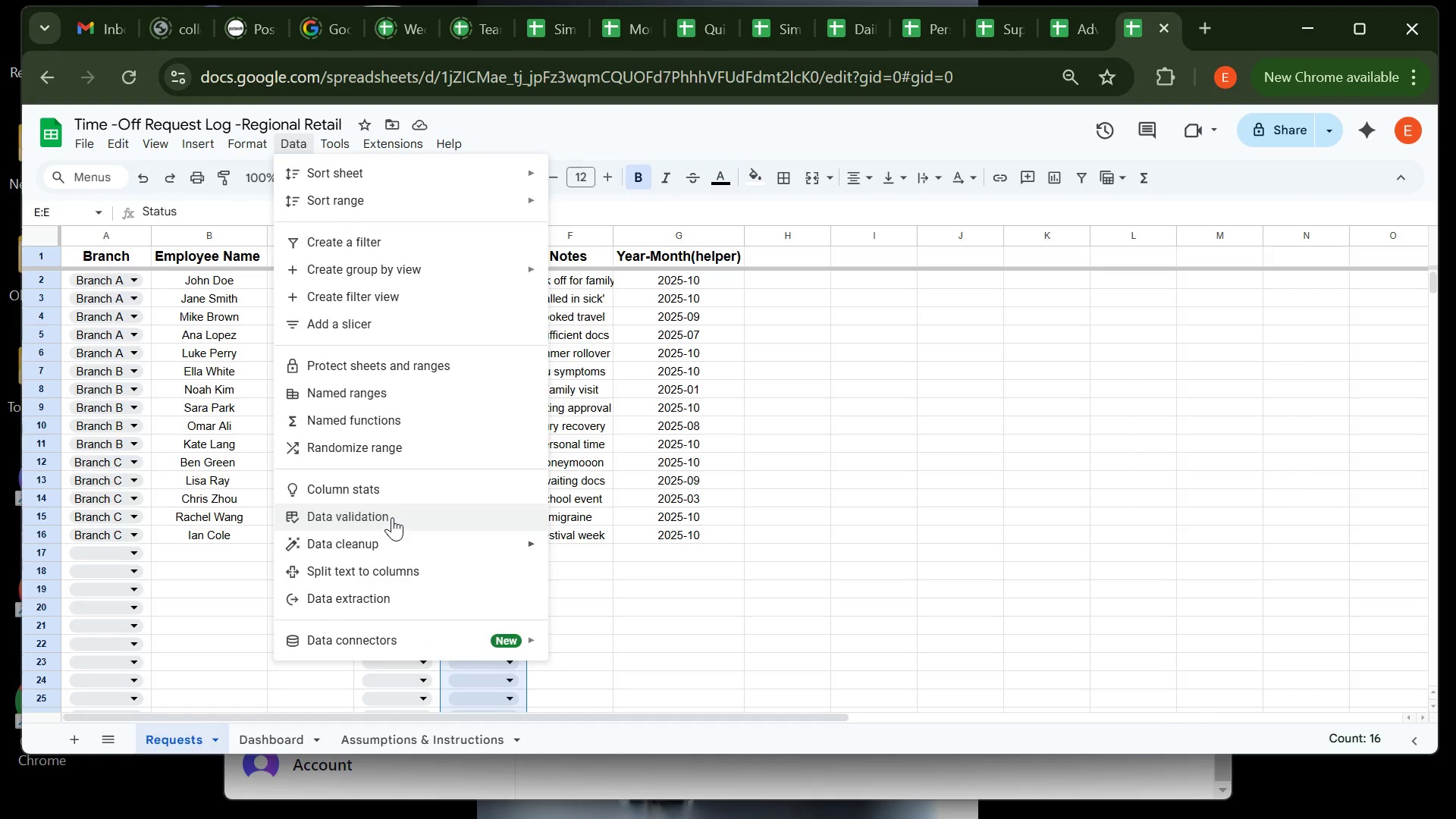 
left_click([392, 517])
 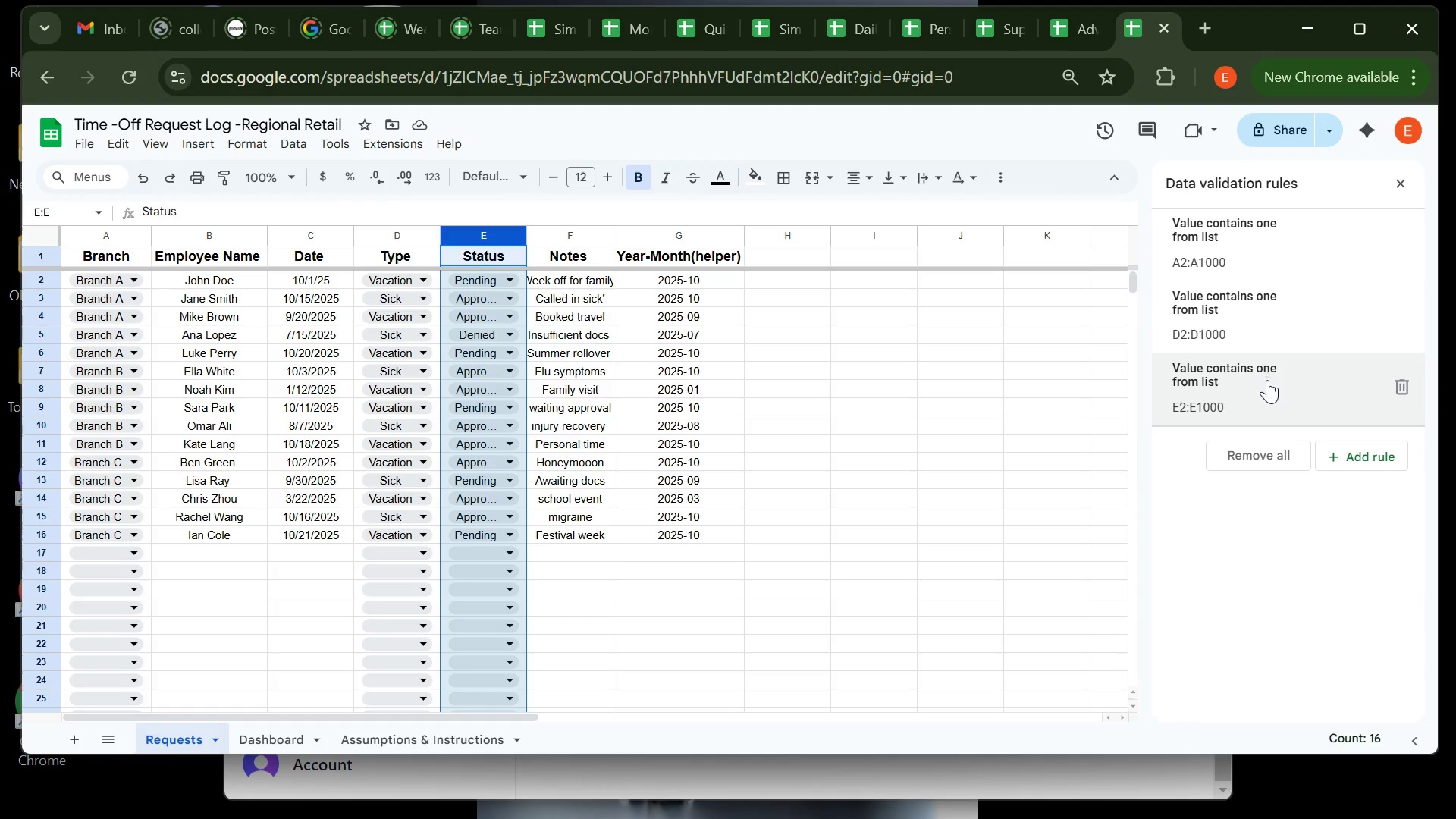 
left_click([1267, 385])
 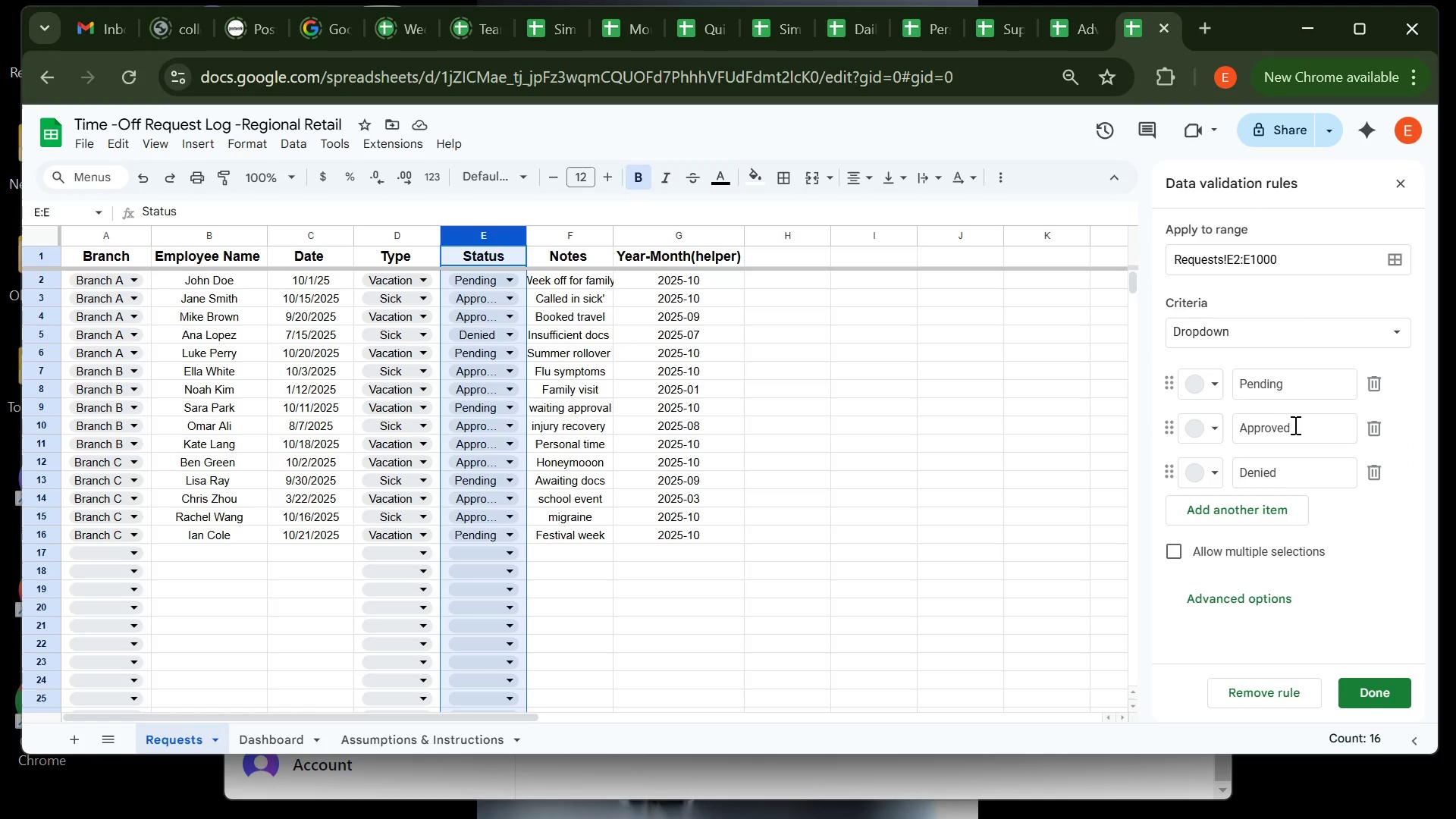 
left_click([1294, 425])
 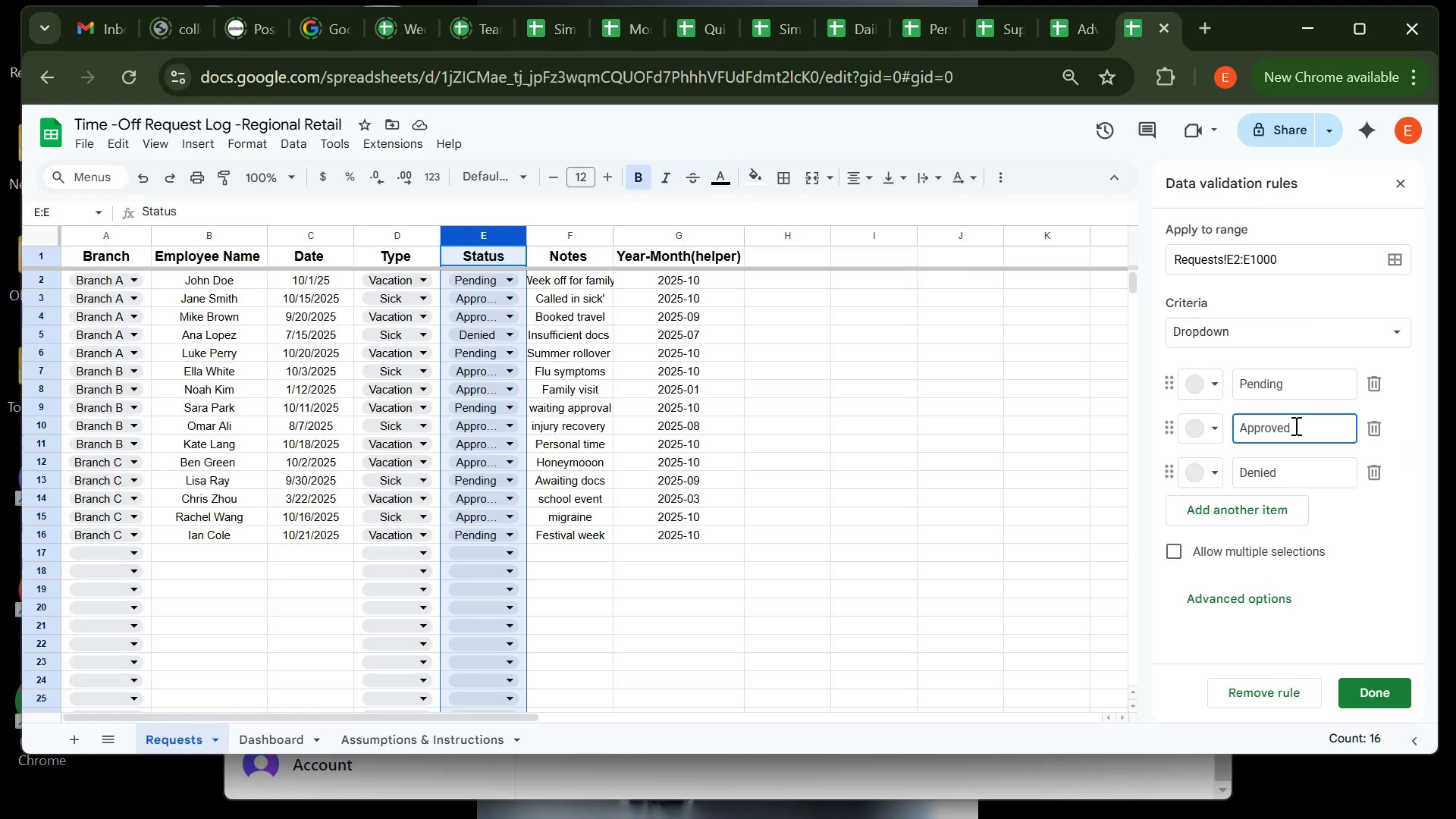 
key(Control+A)
 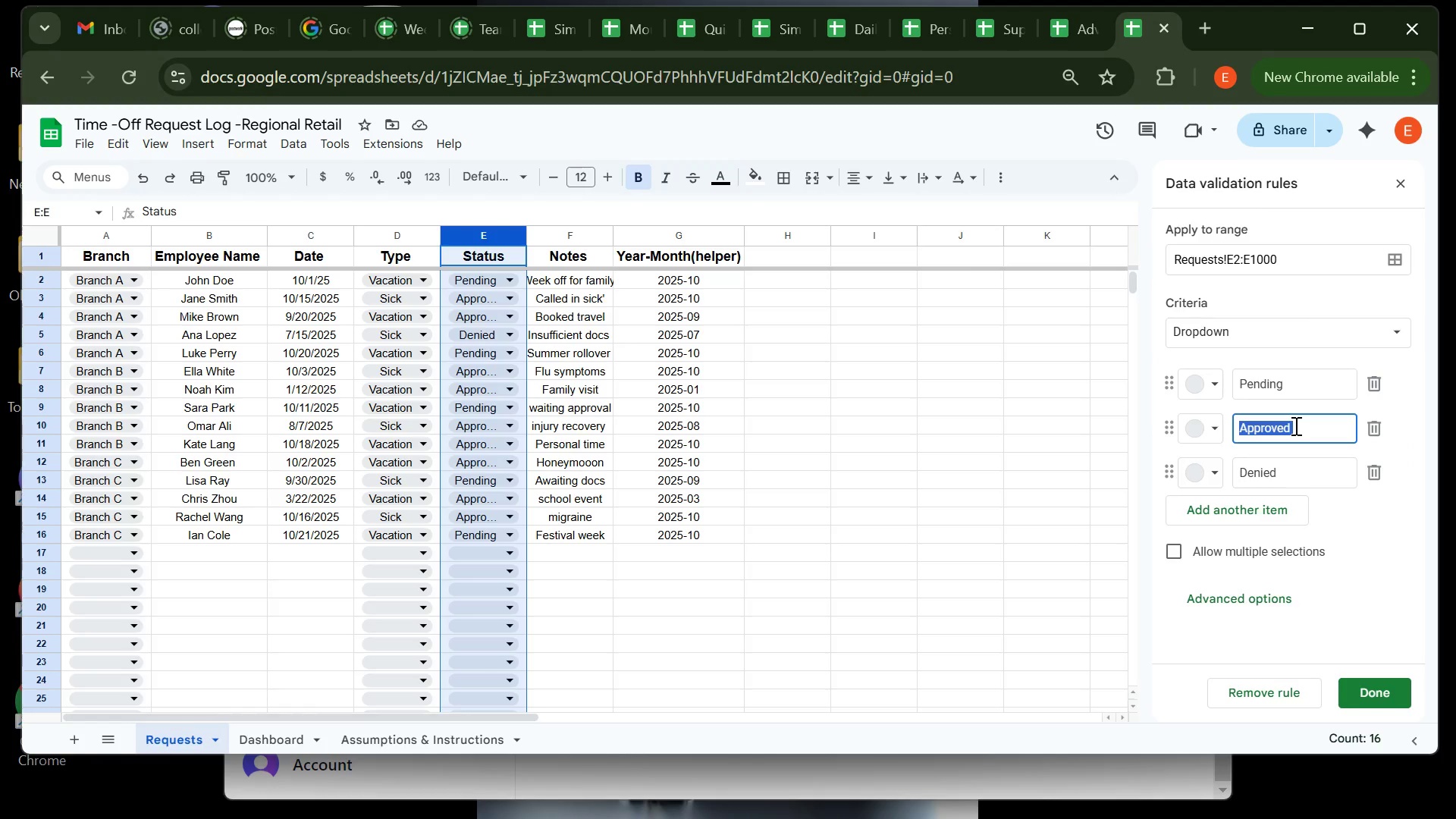 
key(Control+V)
 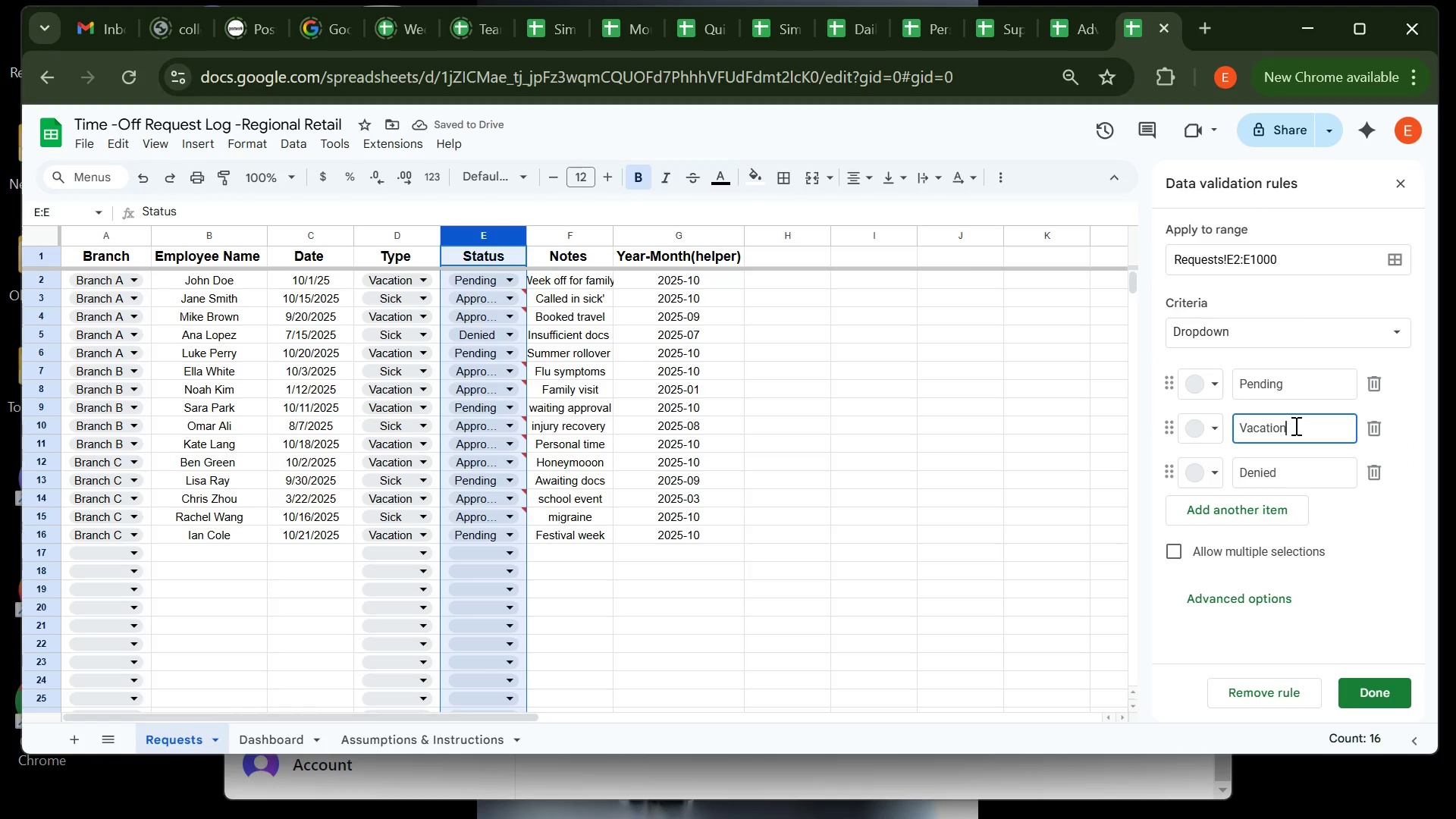 
wait(5.91)
 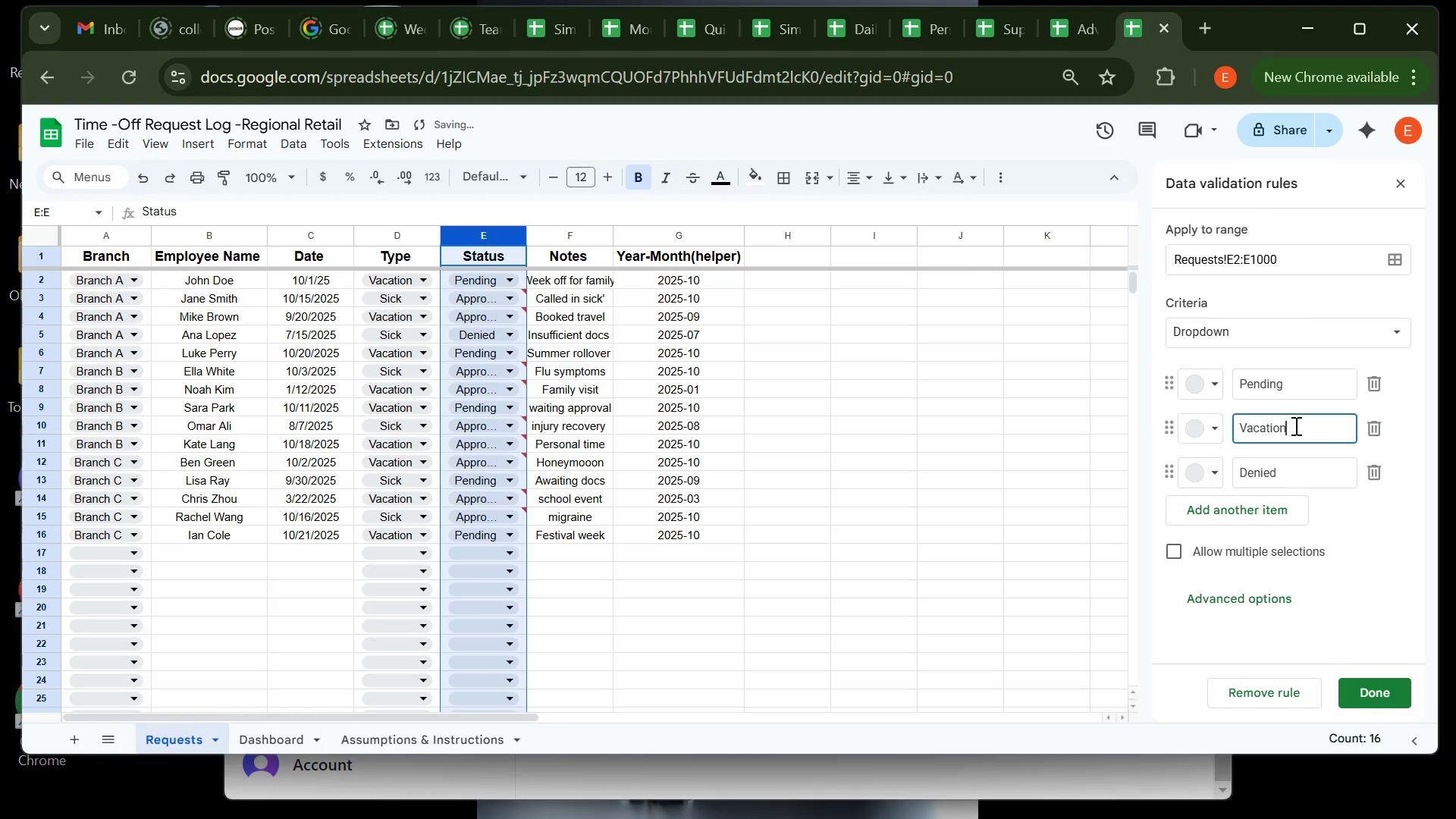 
hold_key(key=ControlLeft, duration=1.51)
 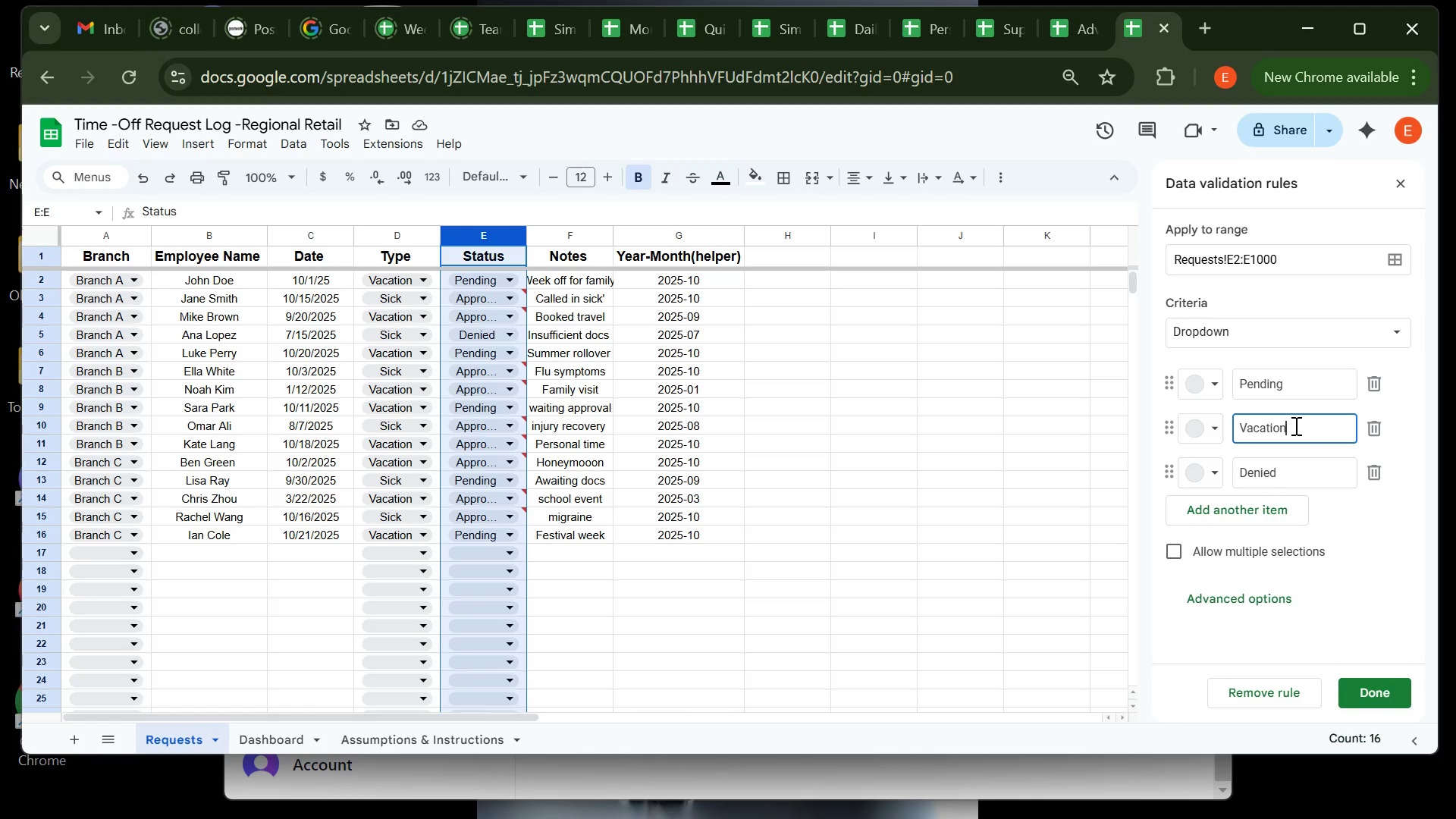 
hold_key(key=ControlLeft, duration=1.51)
 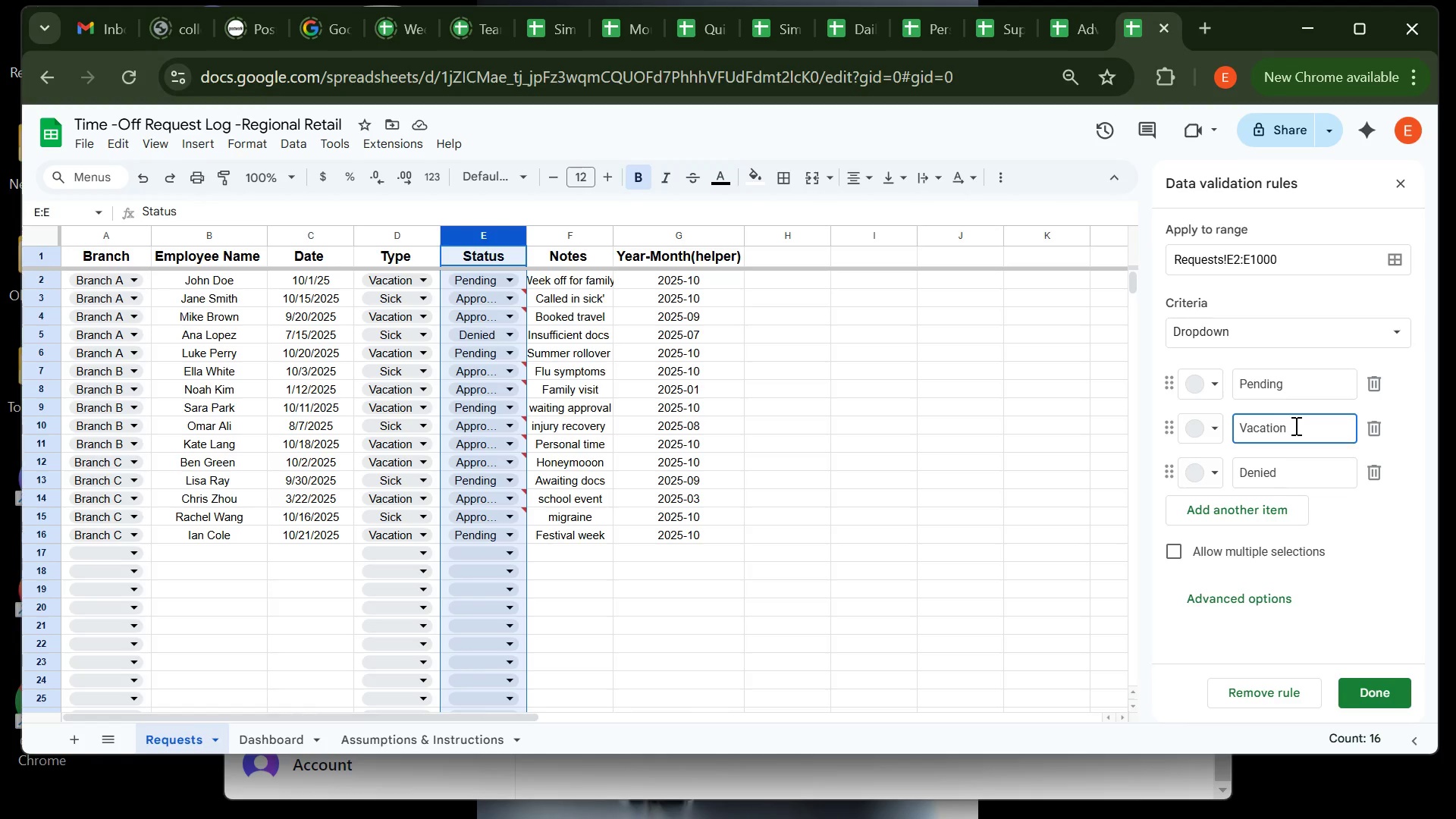 
hold_key(key=ControlLeft, duration=1.36)
 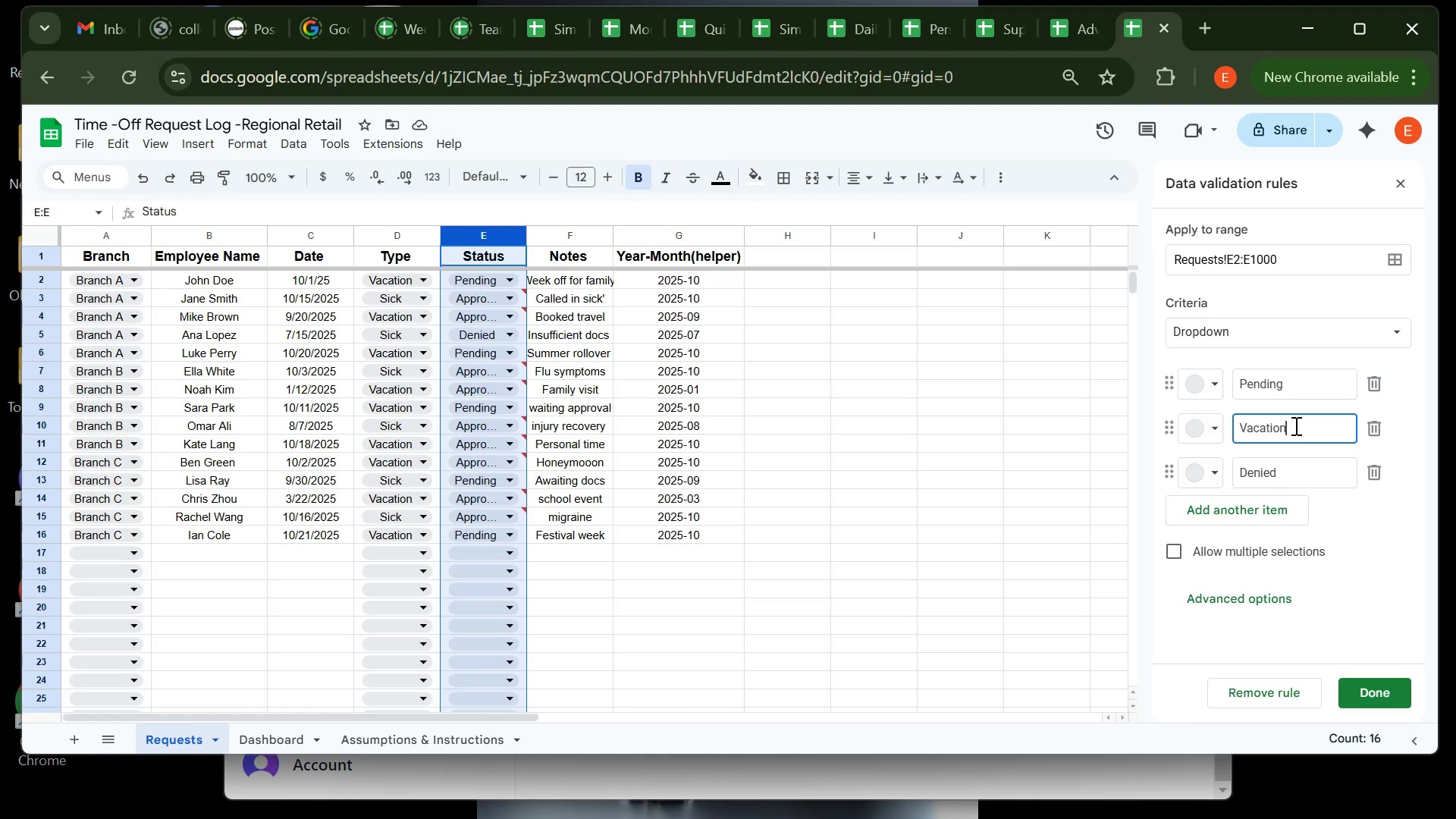 
key(Backspace)
key(Backspace)
key(Backspace)
key(Backspace)
key(Backspace)
key(Backspace)
key(Backspace)
key(Backspace)
type(Approved)
 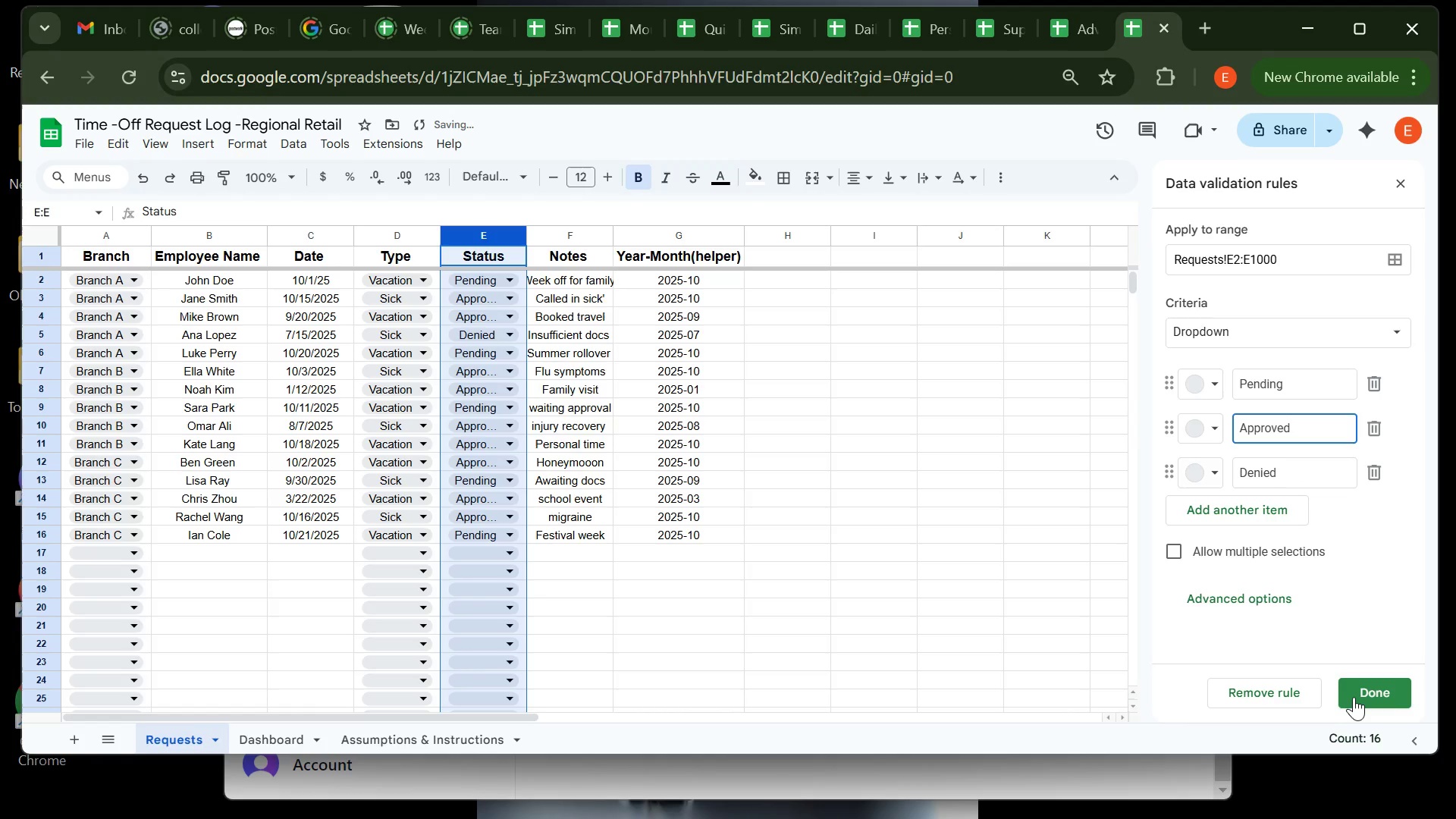 
left_click([1357, 693])
 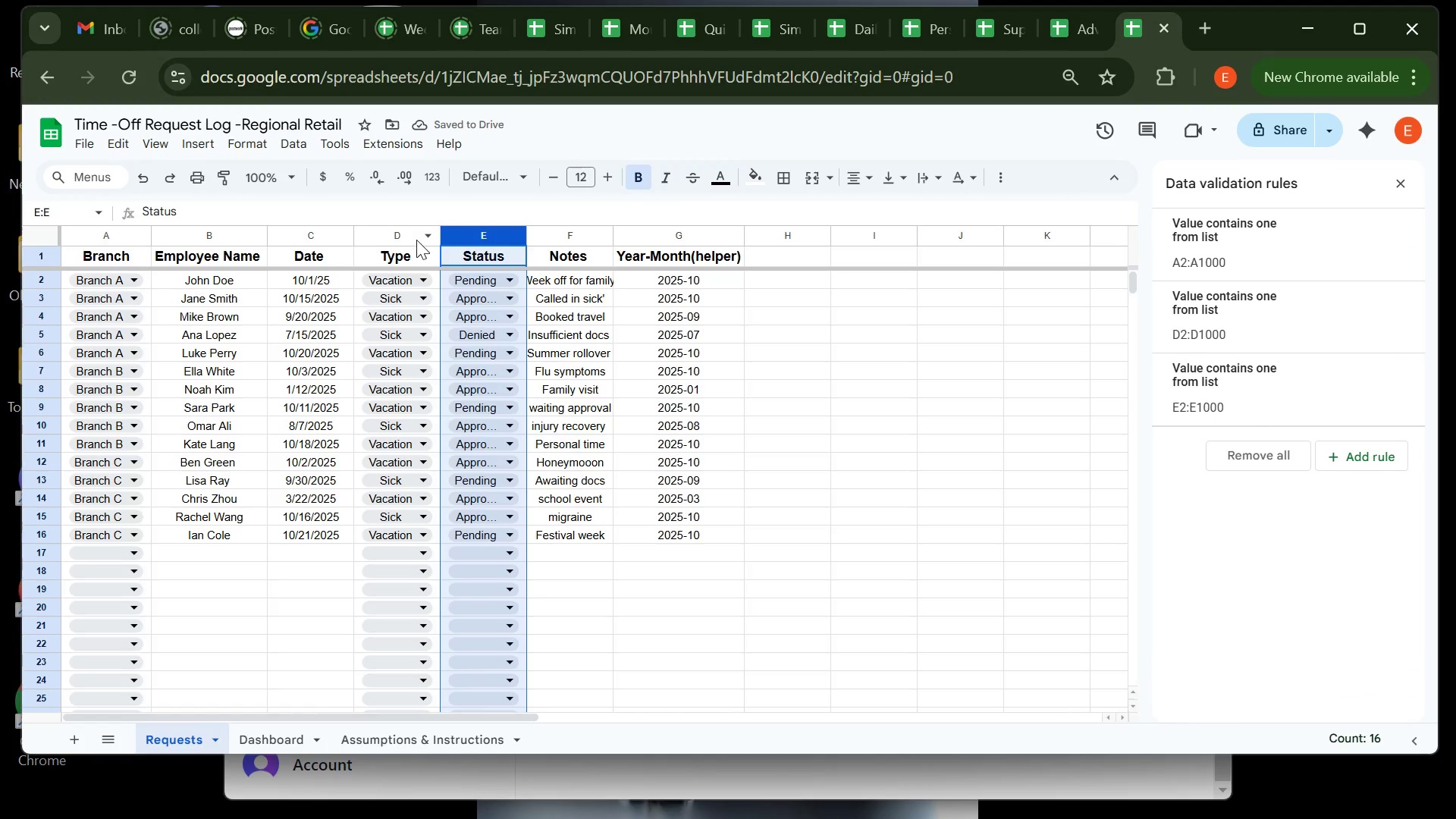 
left_click([413, 236])
 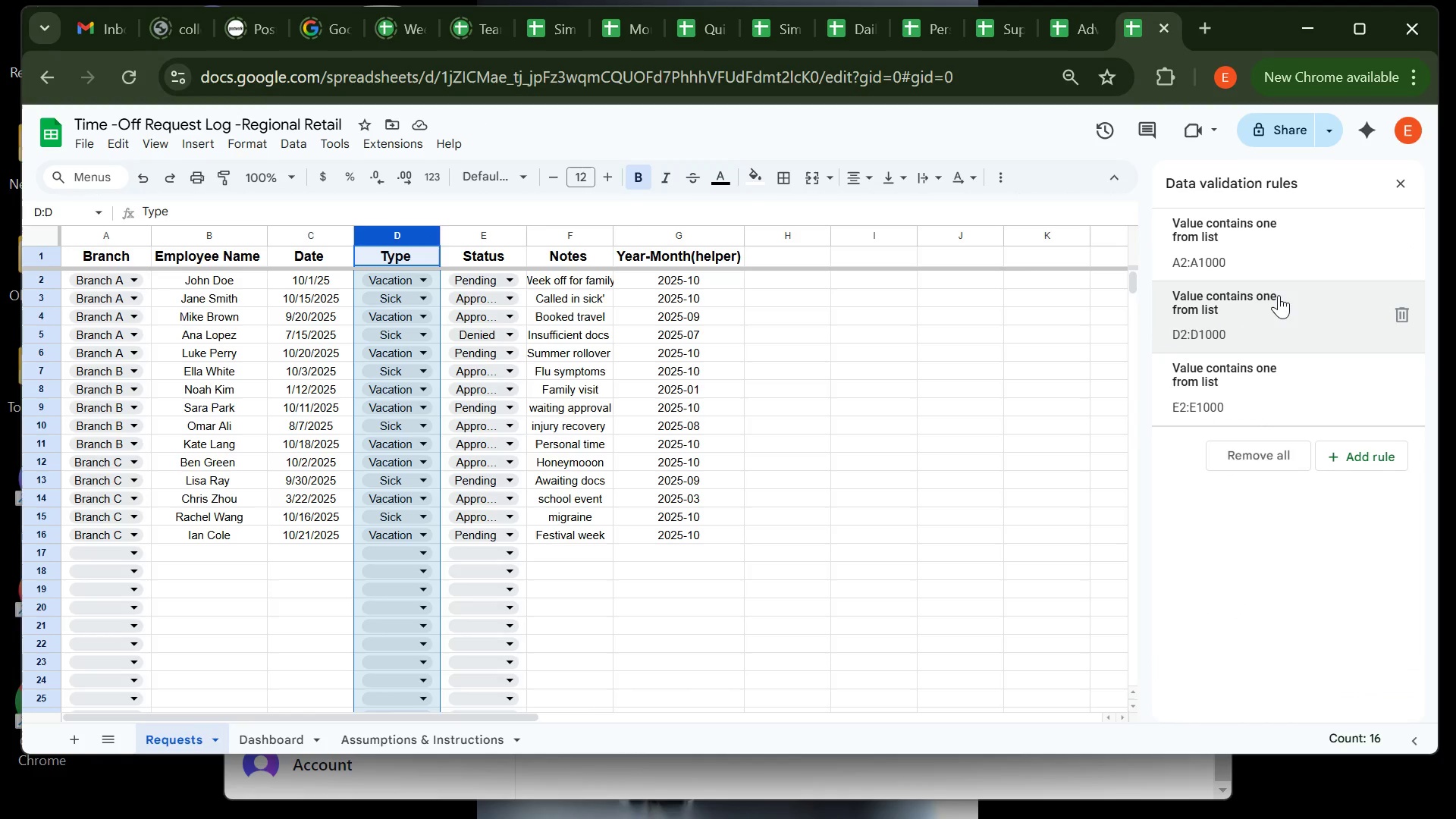 
left_click([1279, 295])
 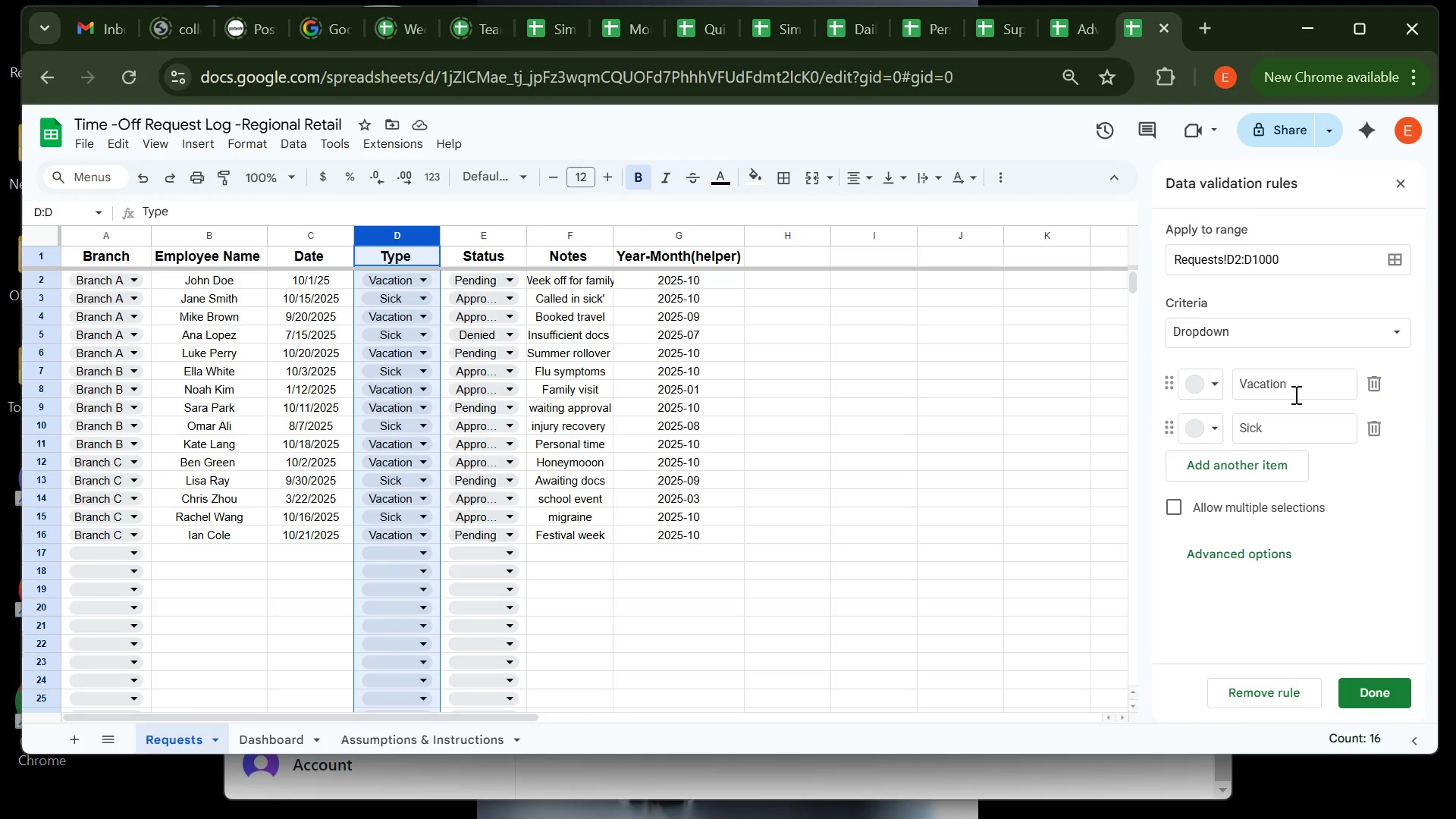 
left_click([1294, 394])
 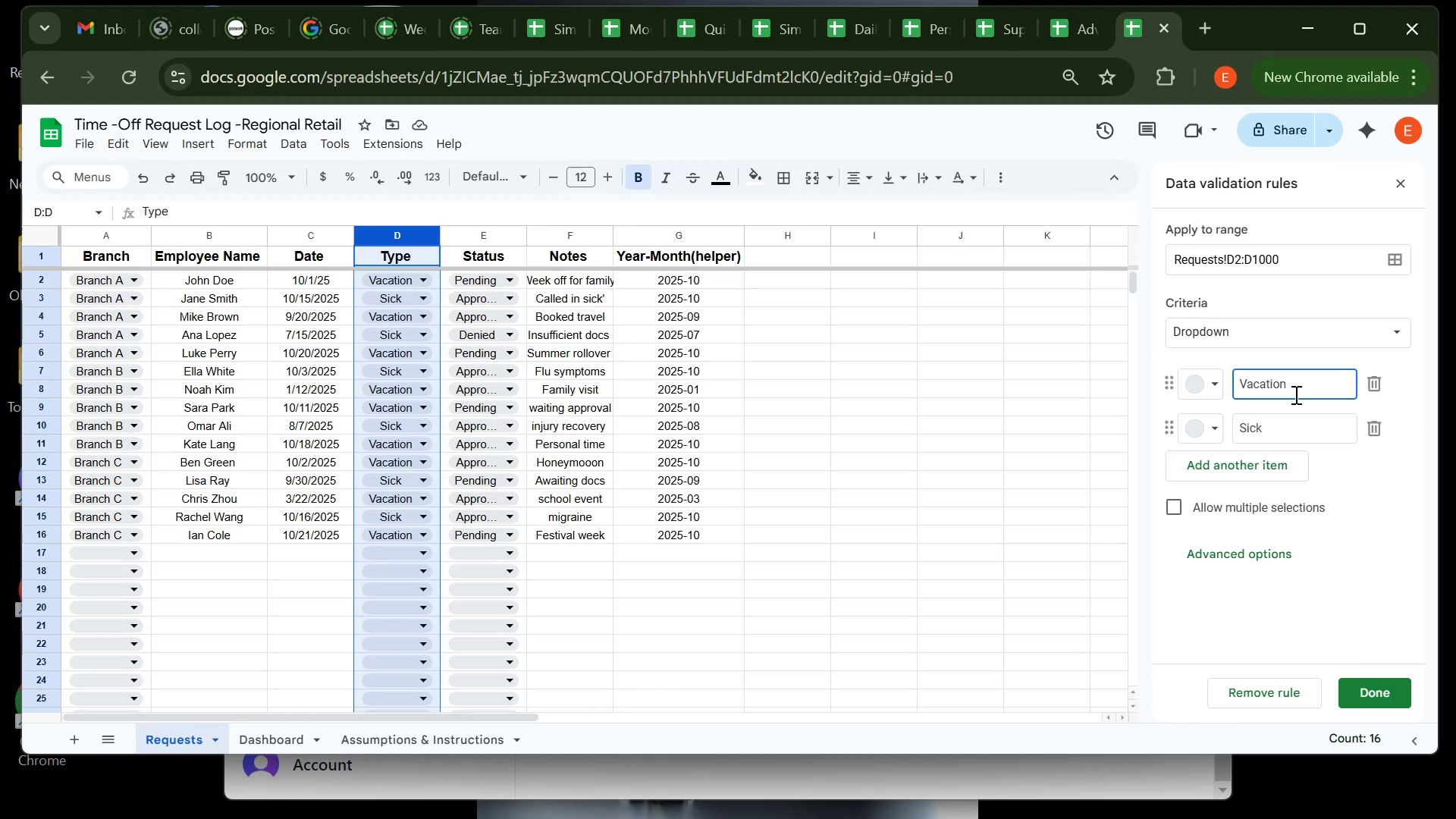 
key(Control+A)
 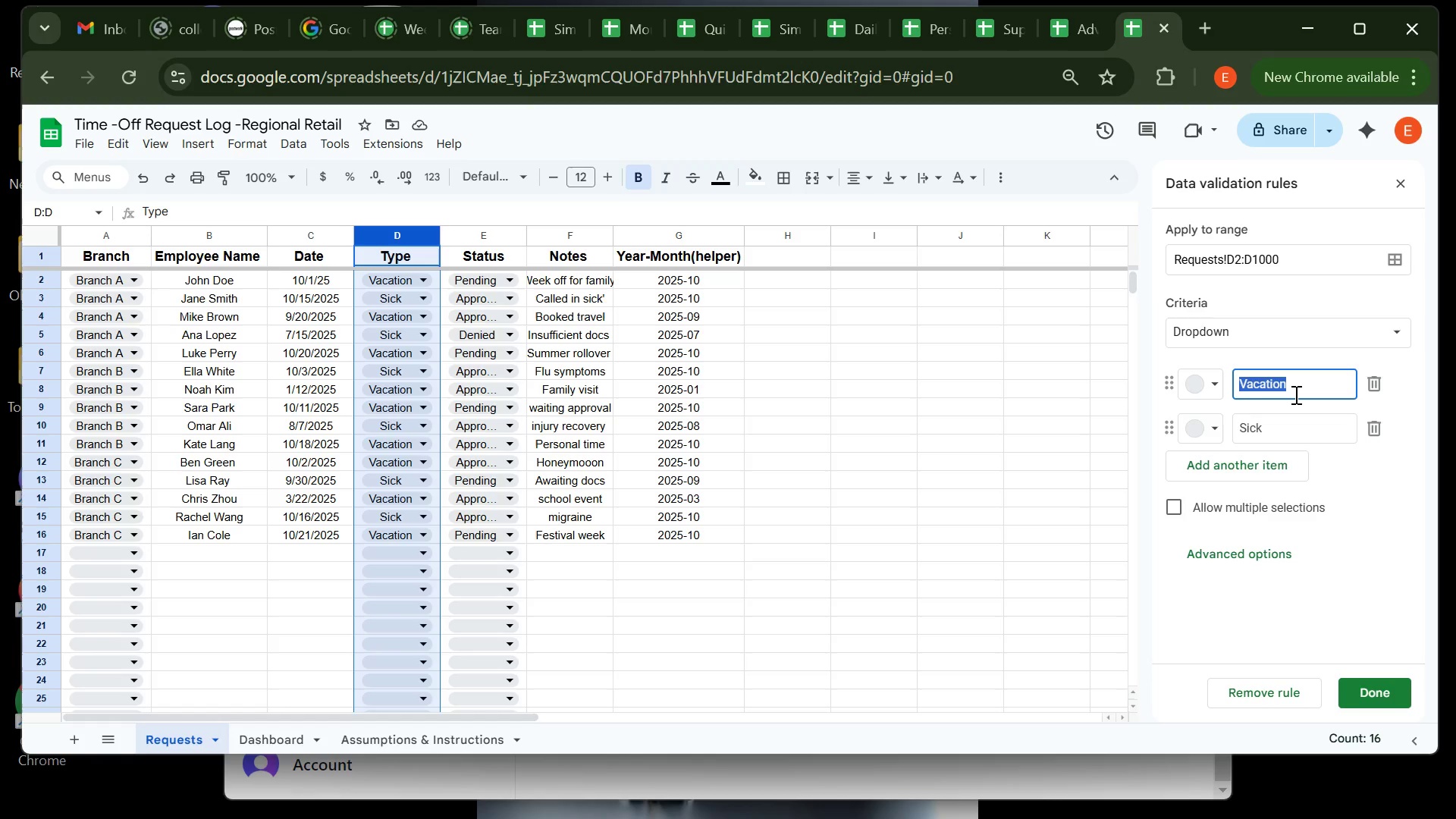 
key(Control+V)
 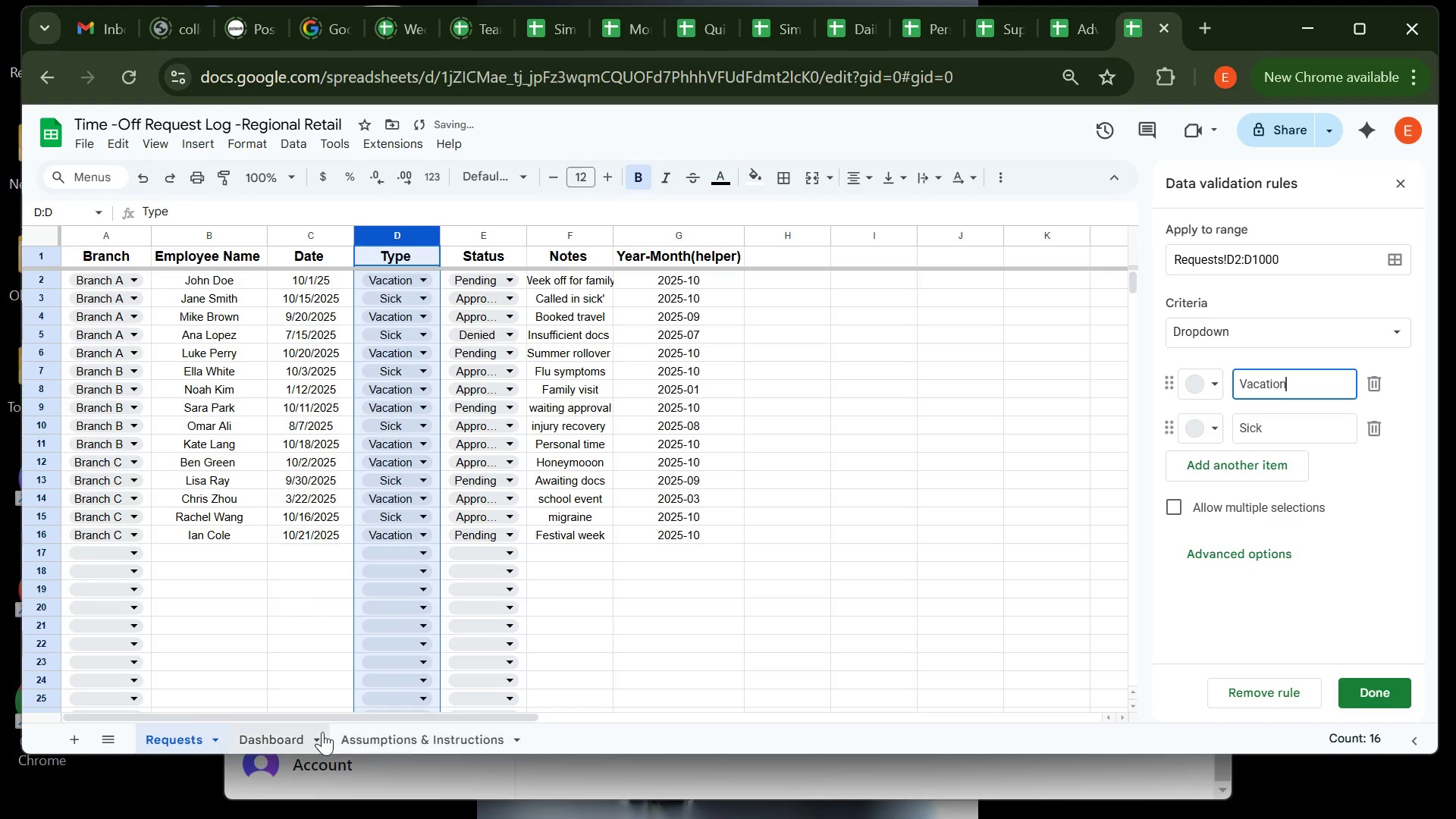 
left_click([289, 731])
 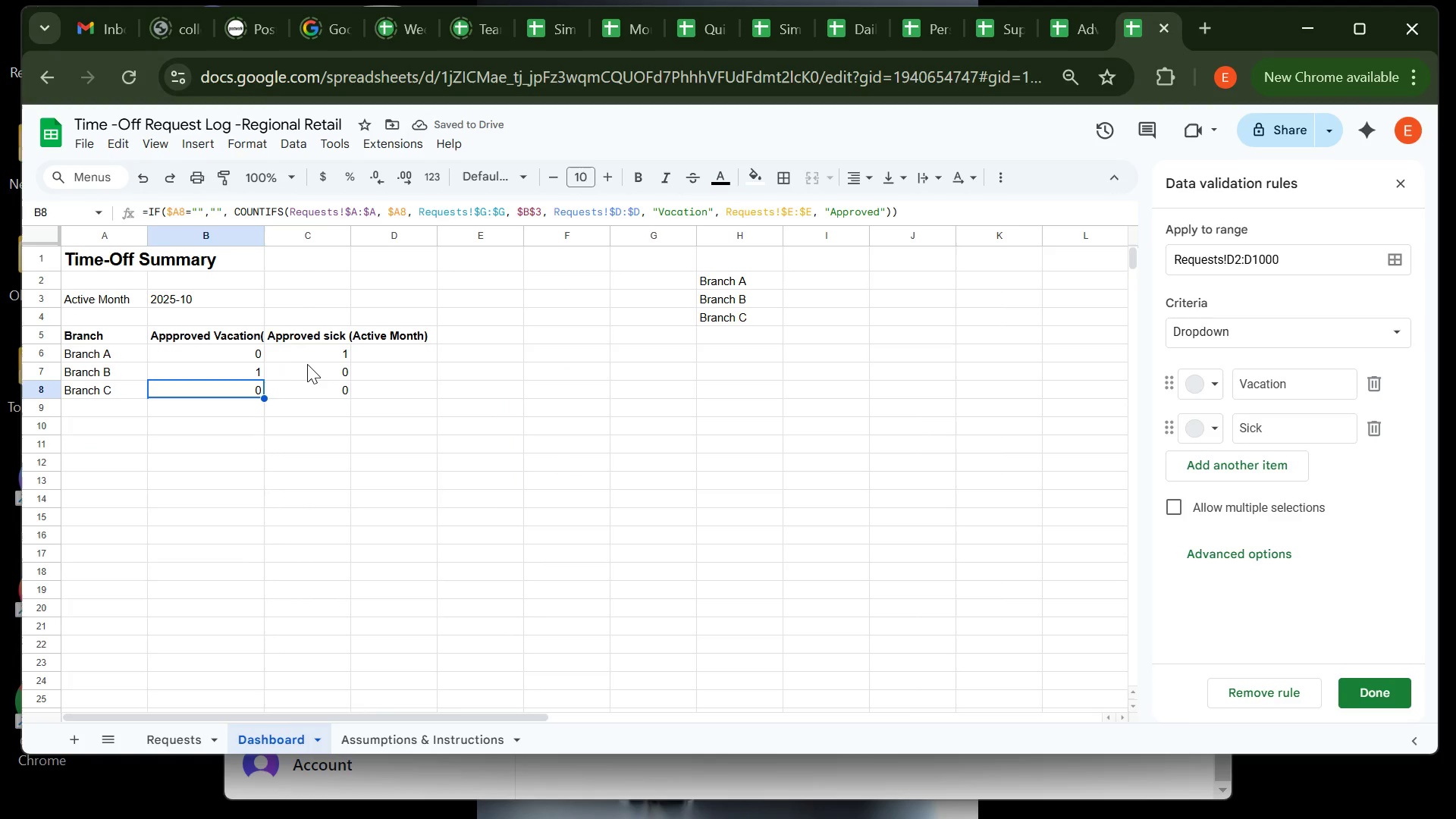 
left_click([313, 368])
 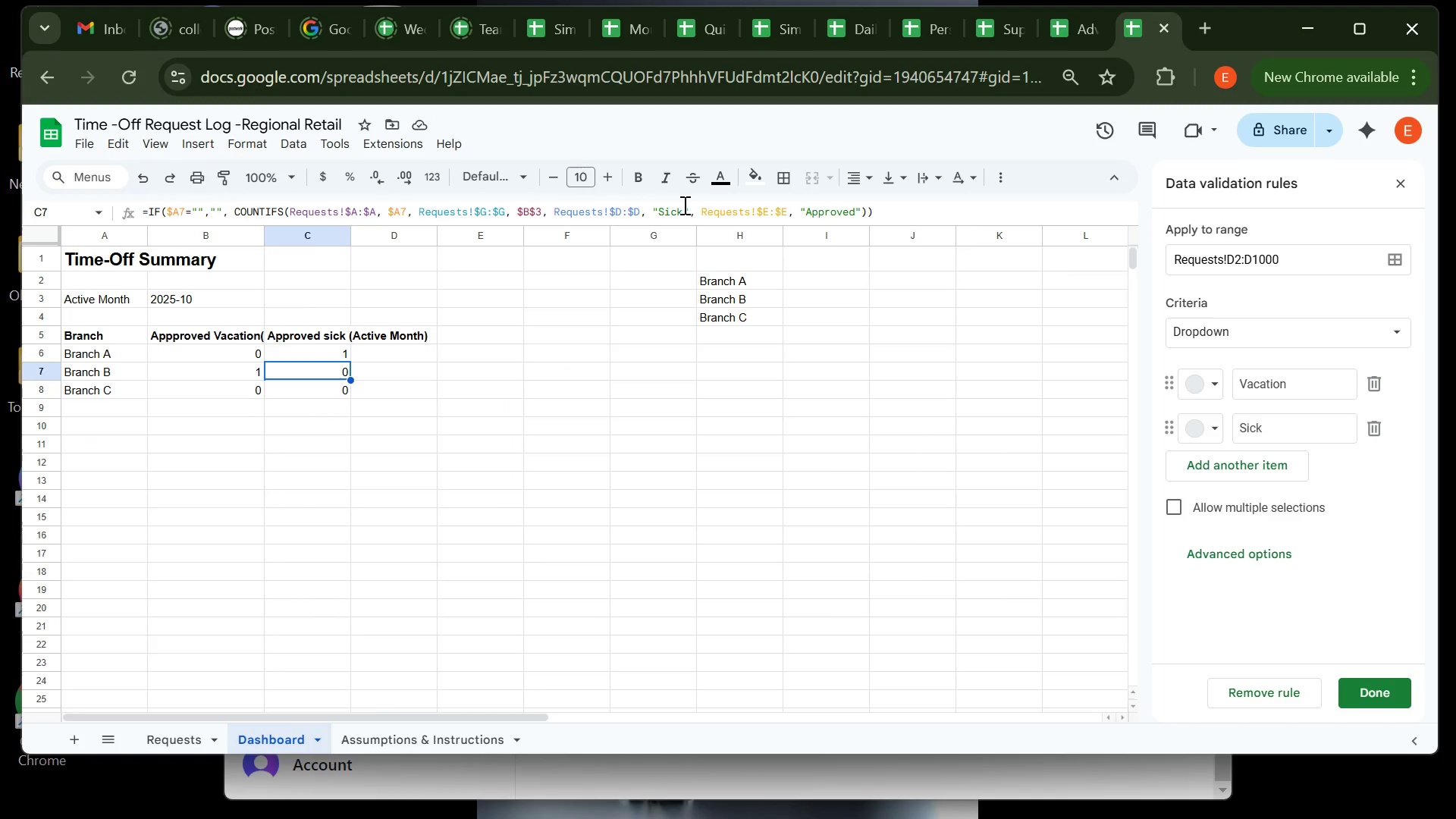 
left_click([682, 210])
 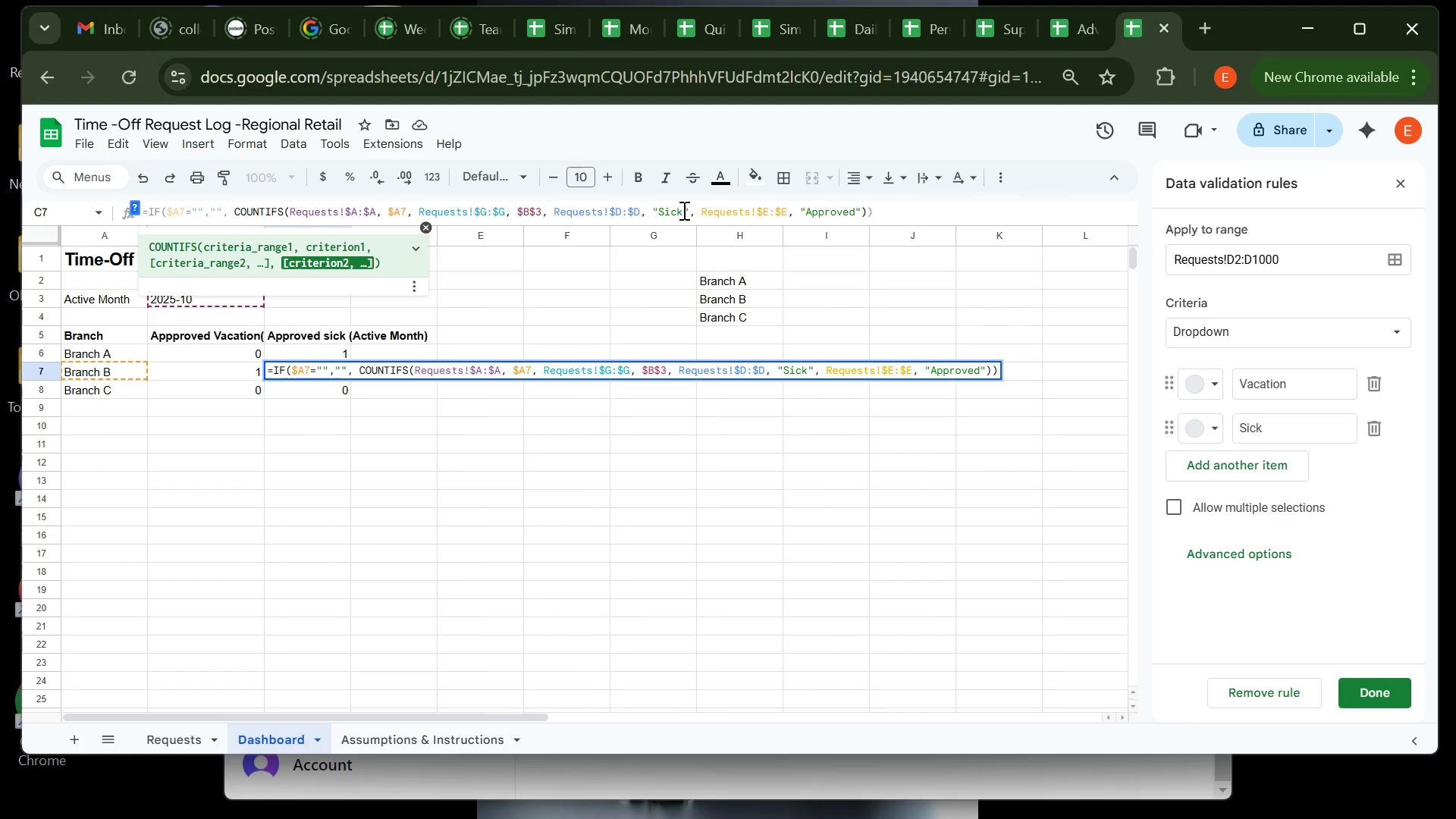 
left_click_drag(start_coordinate=[682, 210], to_coordinate=[659, 213])
 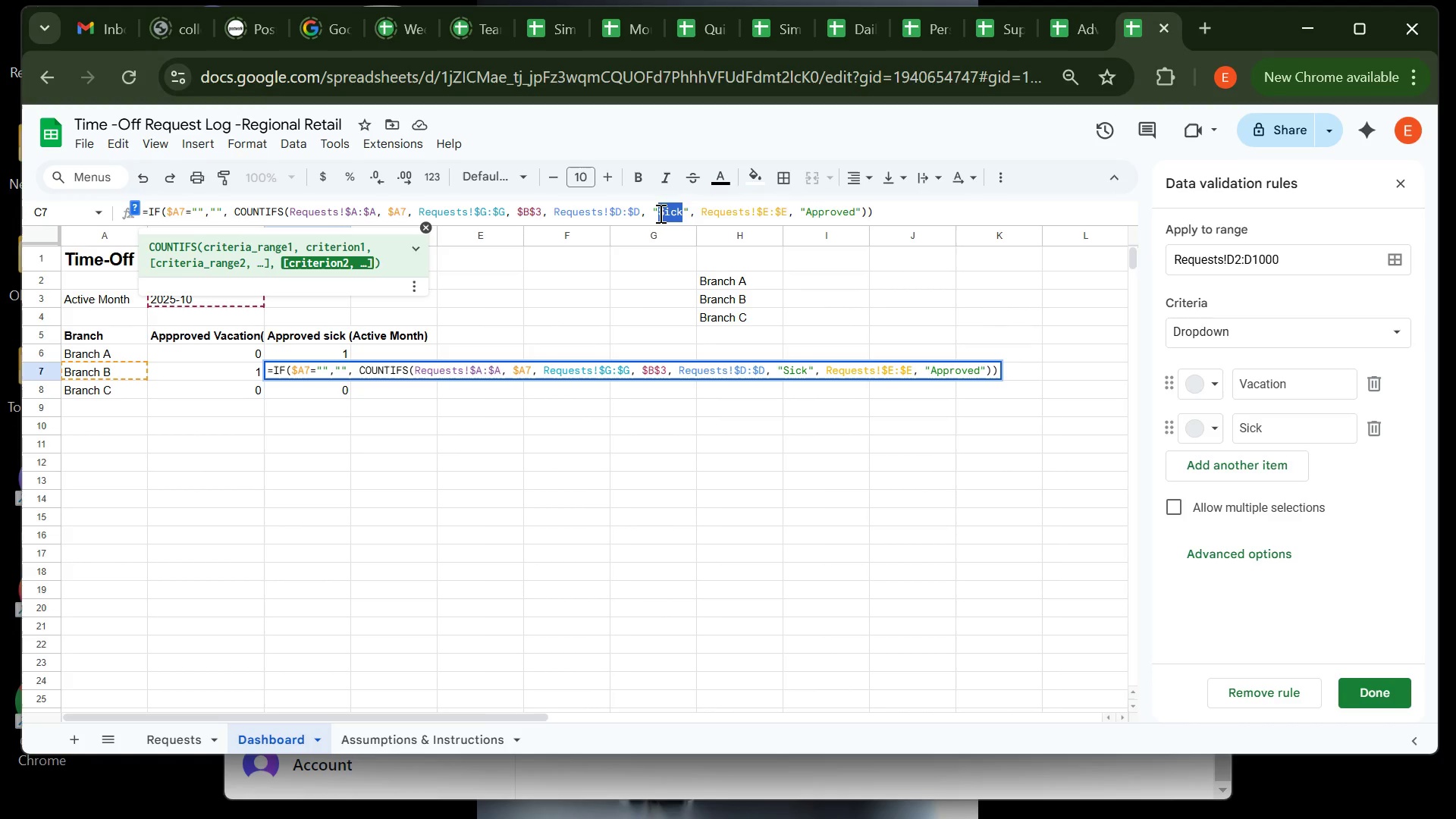 
key(Control+C)
 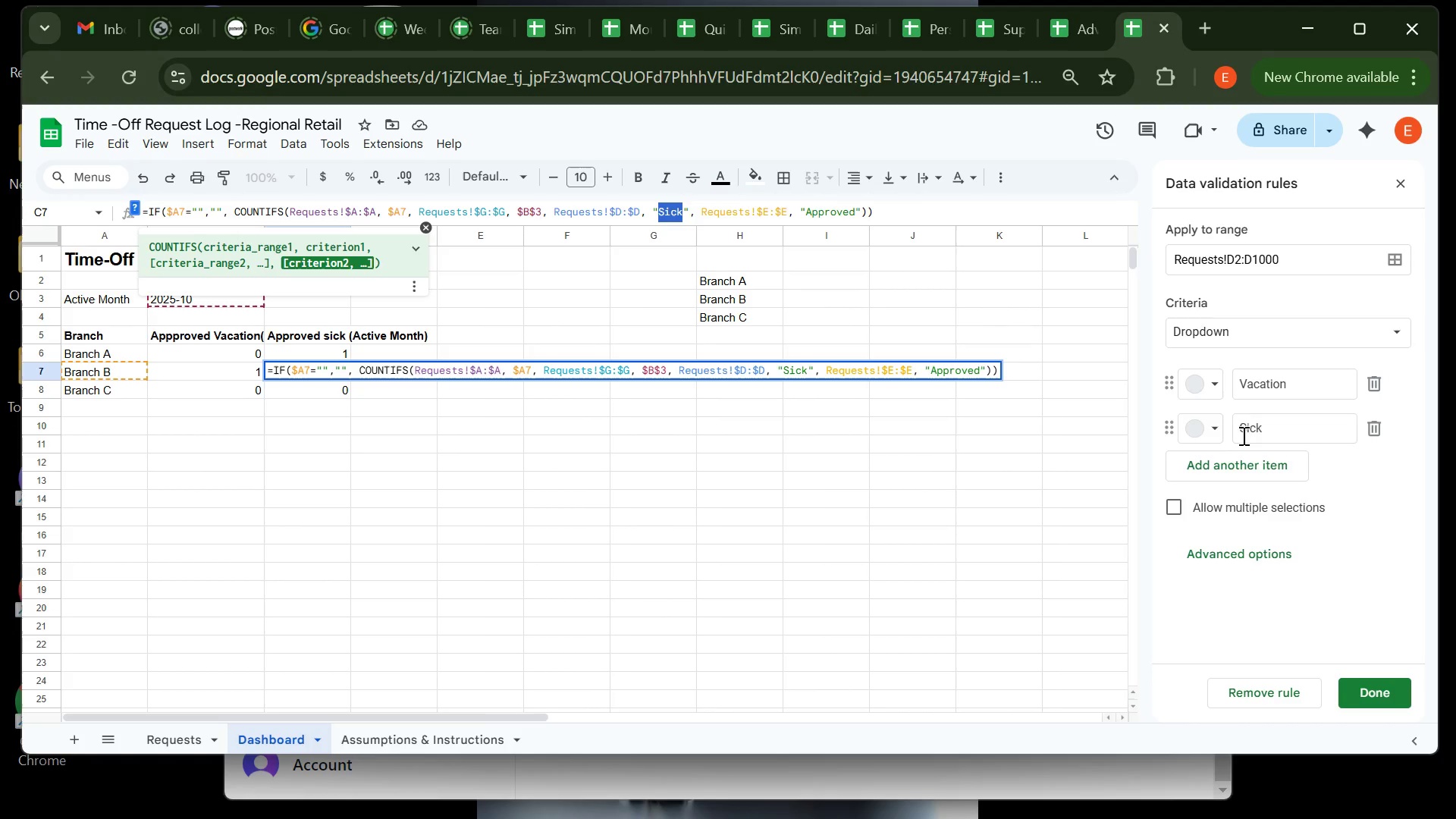 
left_click([1276, 427])
 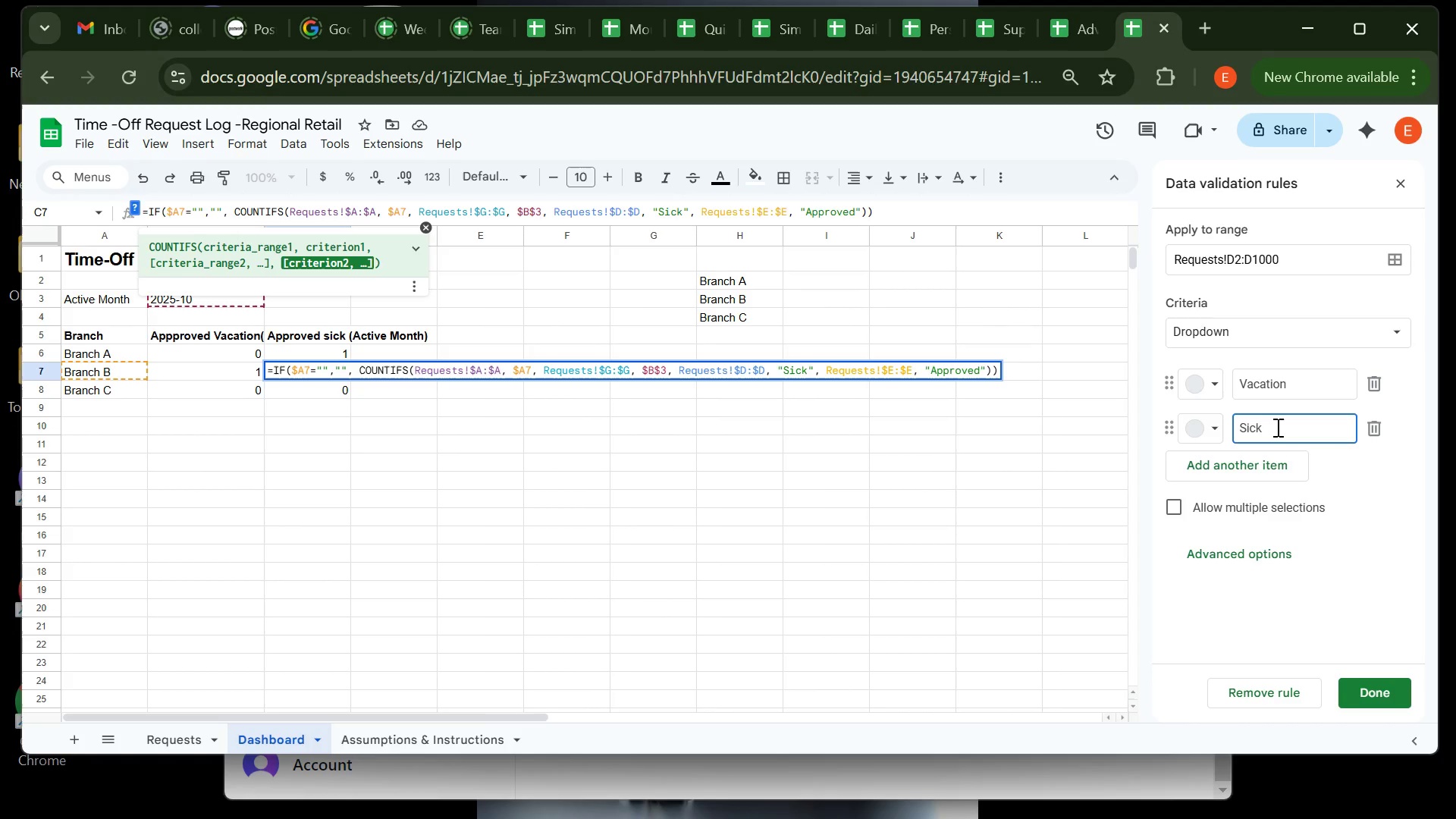 
key(Control+V)
 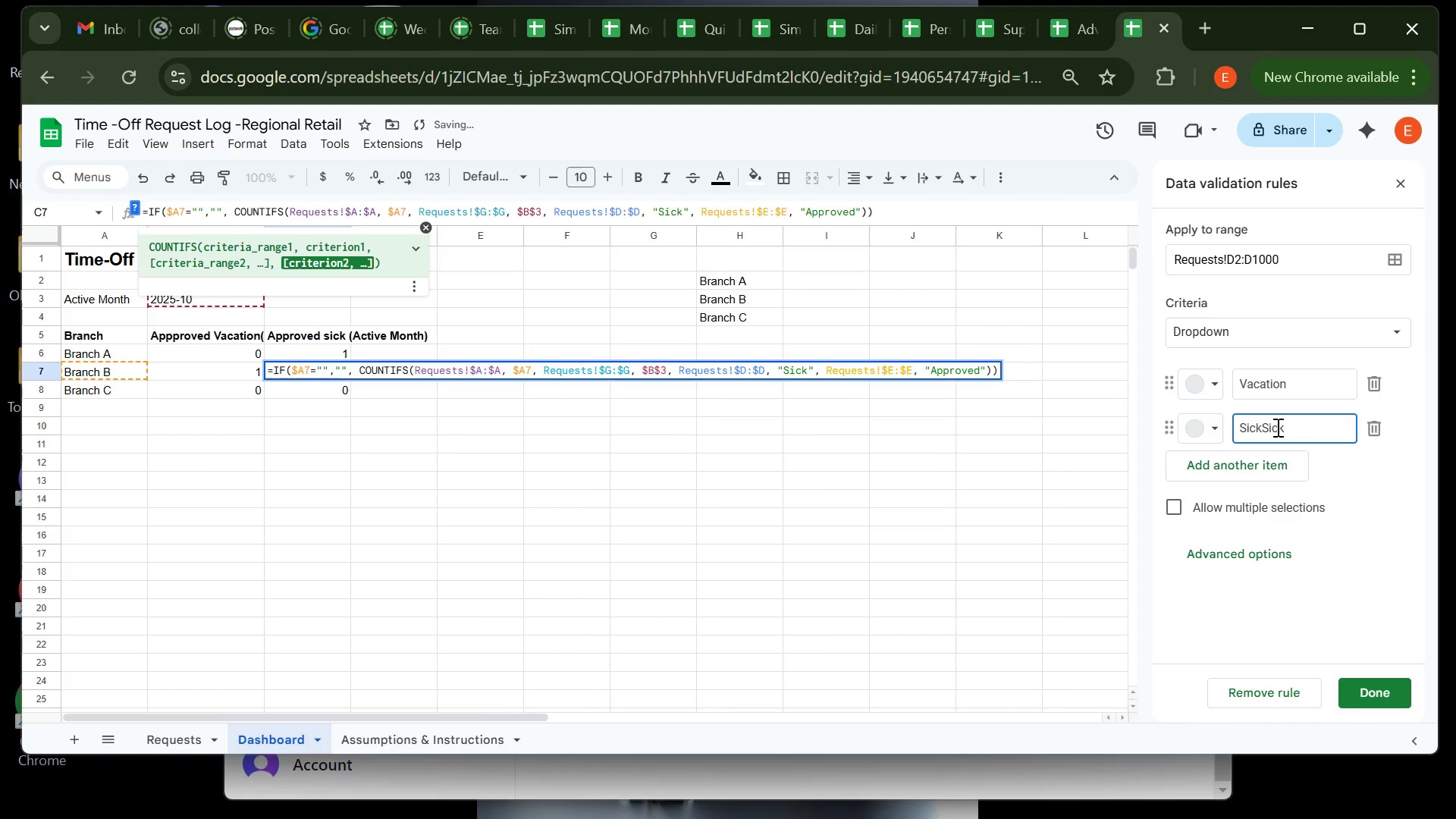 
key(Control+A)
 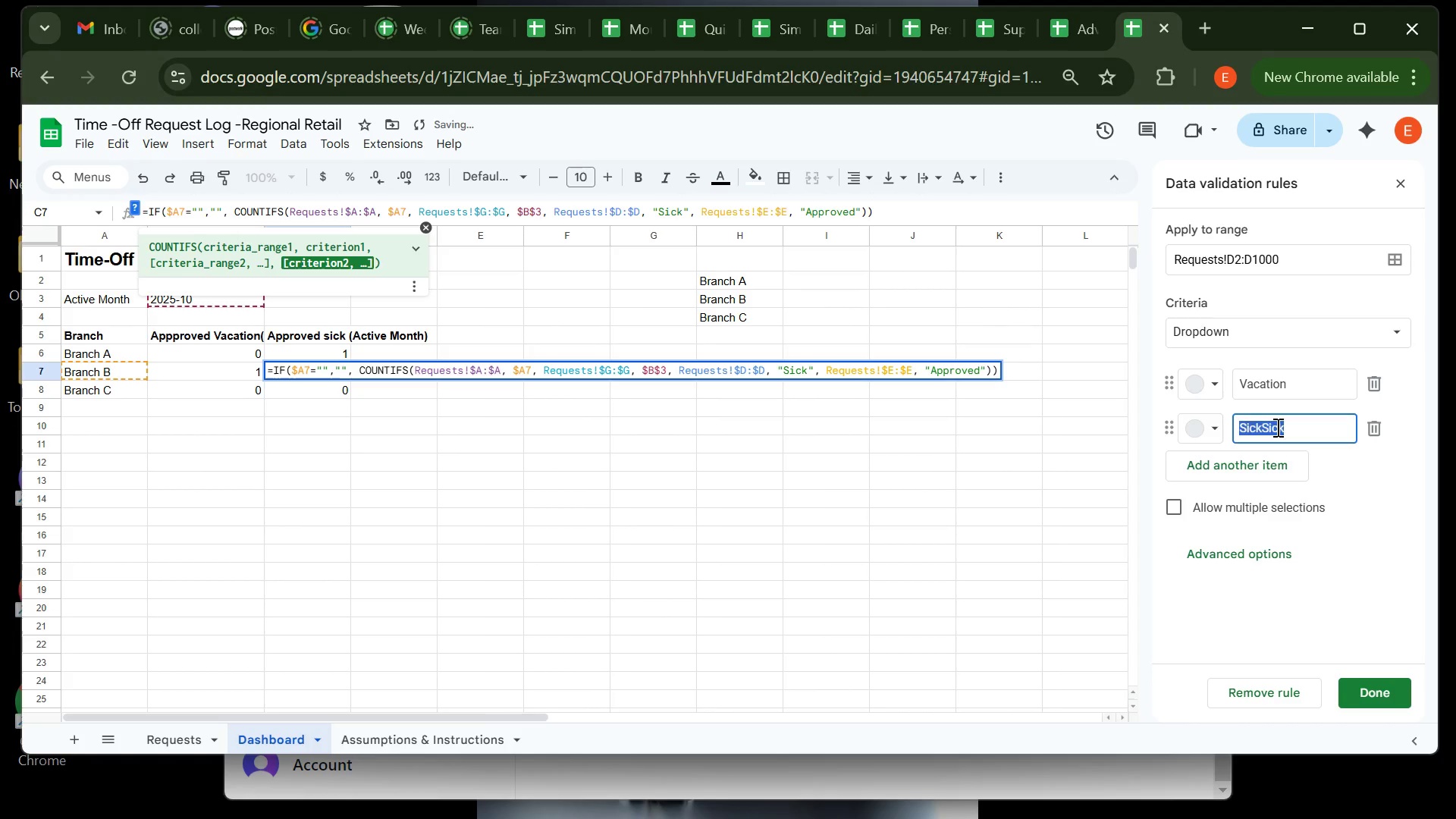 
key(Control+V)
 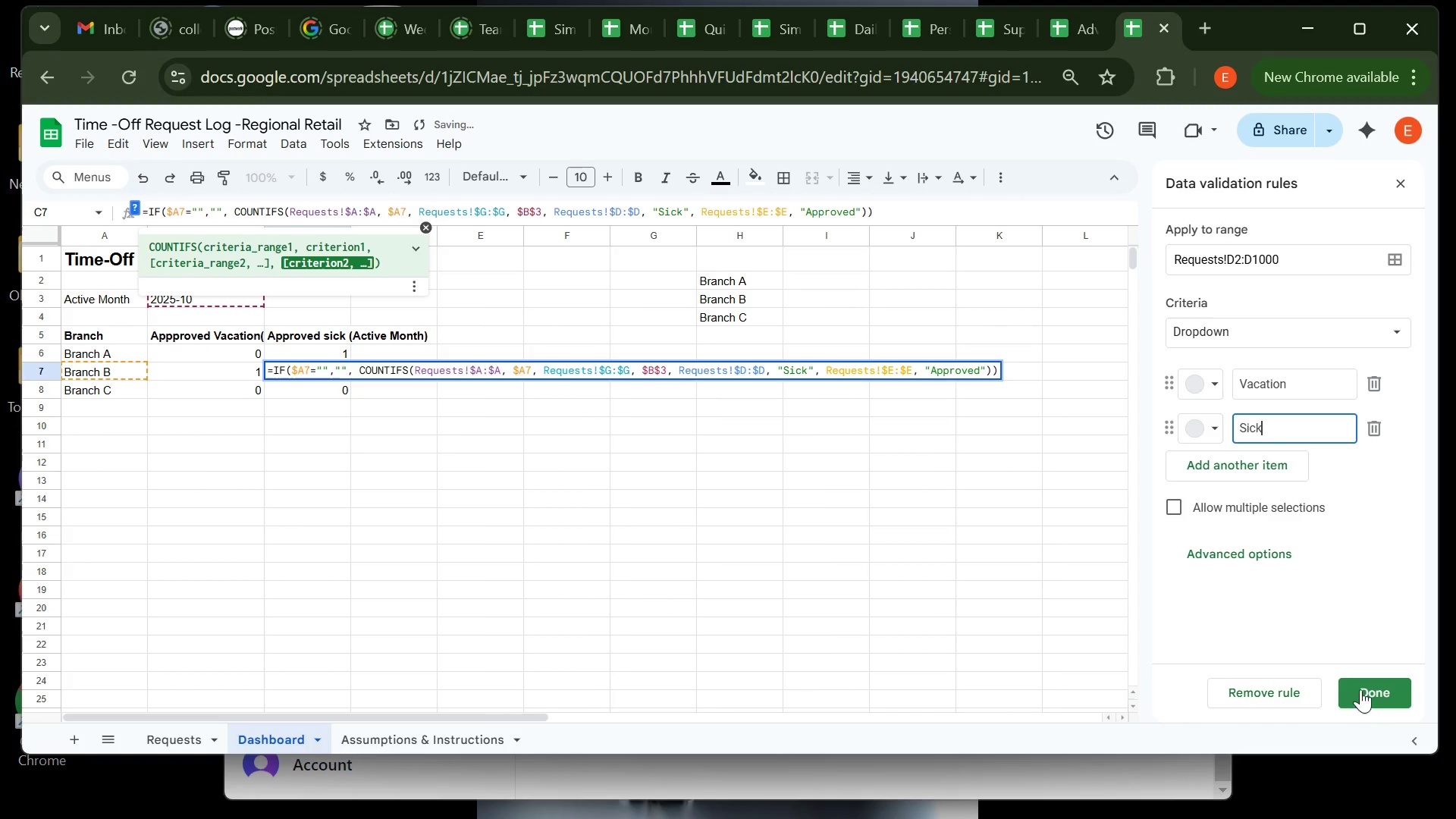 
left_click([1360, 689])
 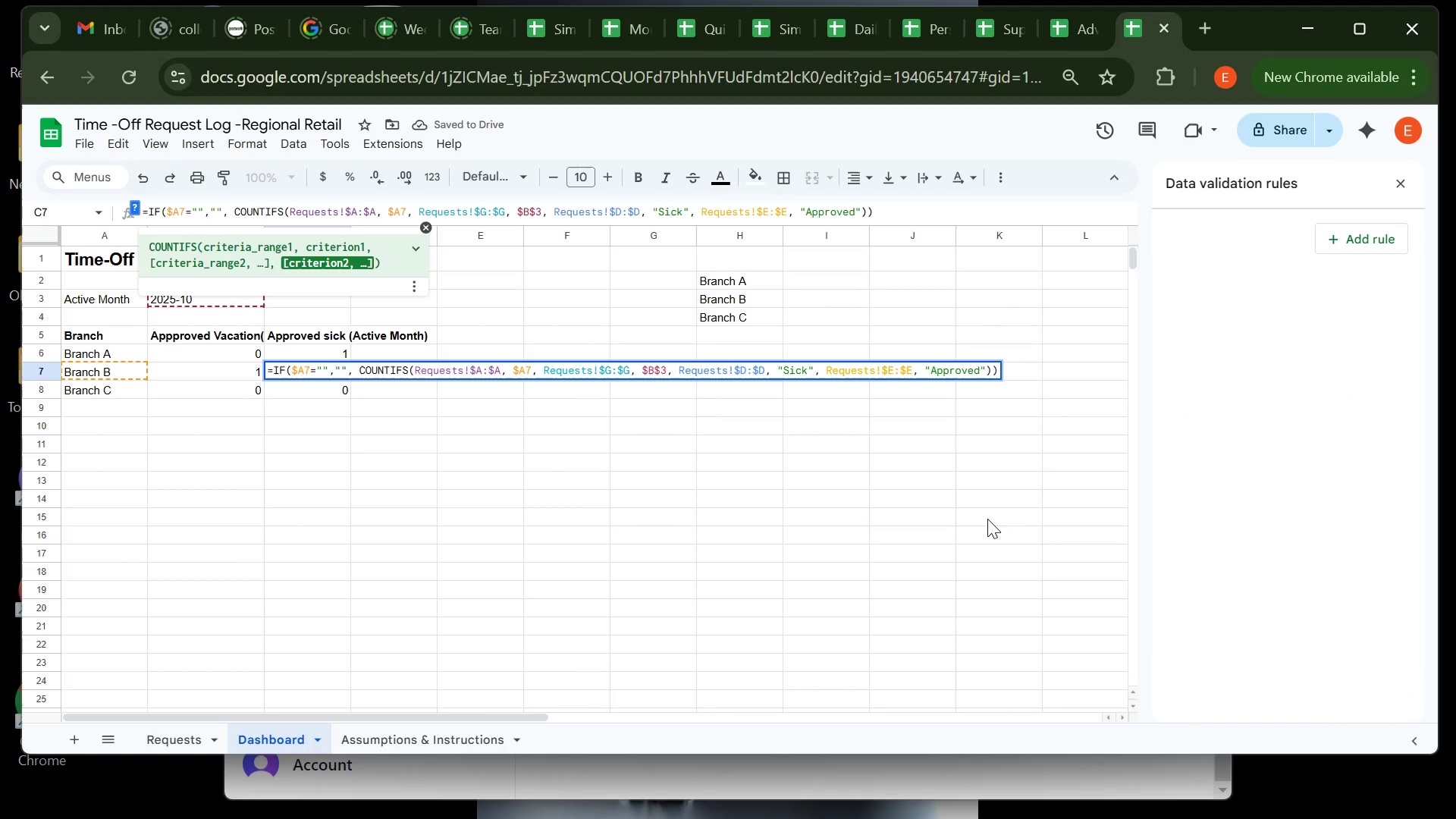 
key(Enter)
 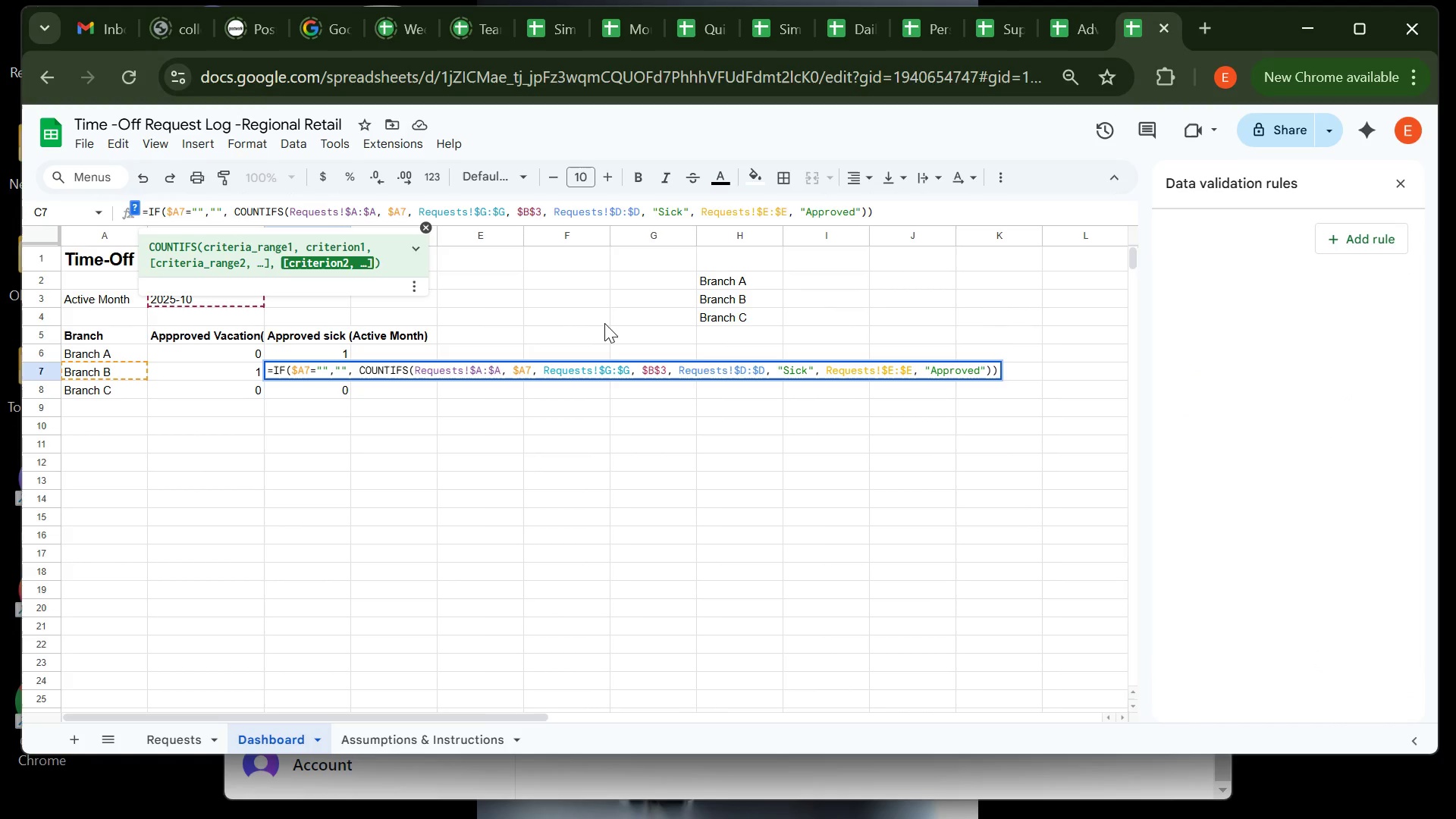 
wait(6.85)
 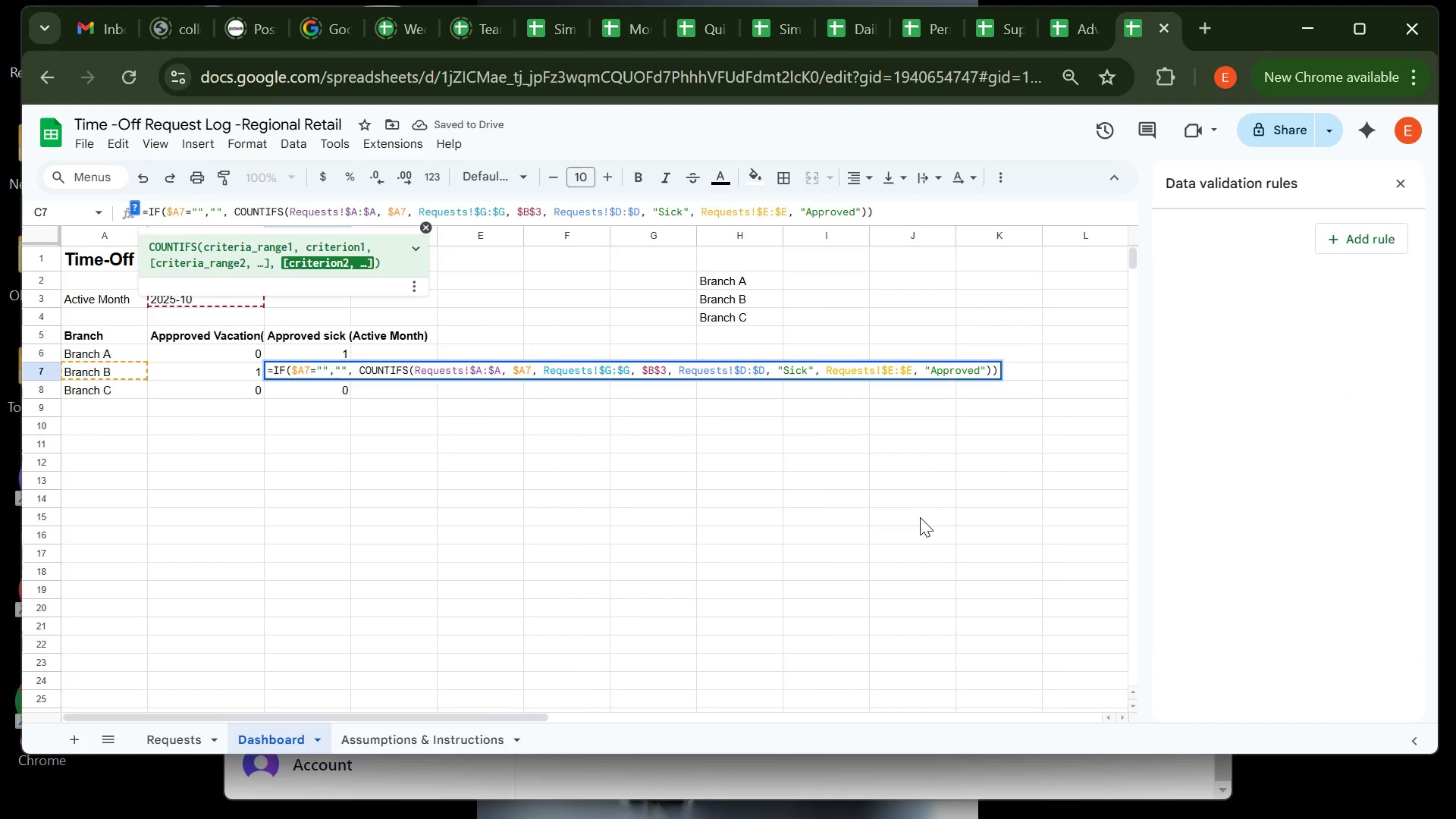 
key(Enter)
 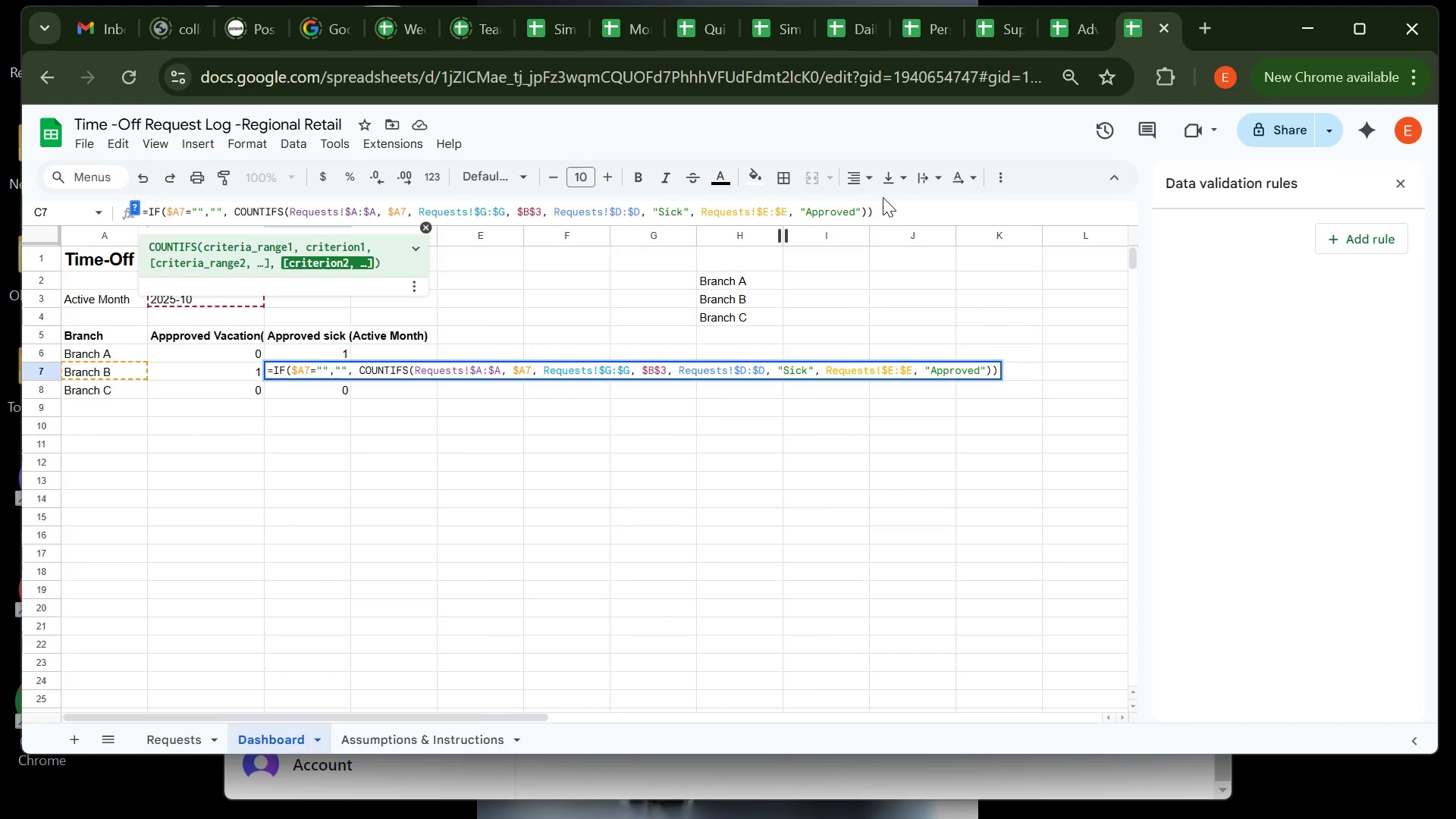 
left_click([886, 208])
 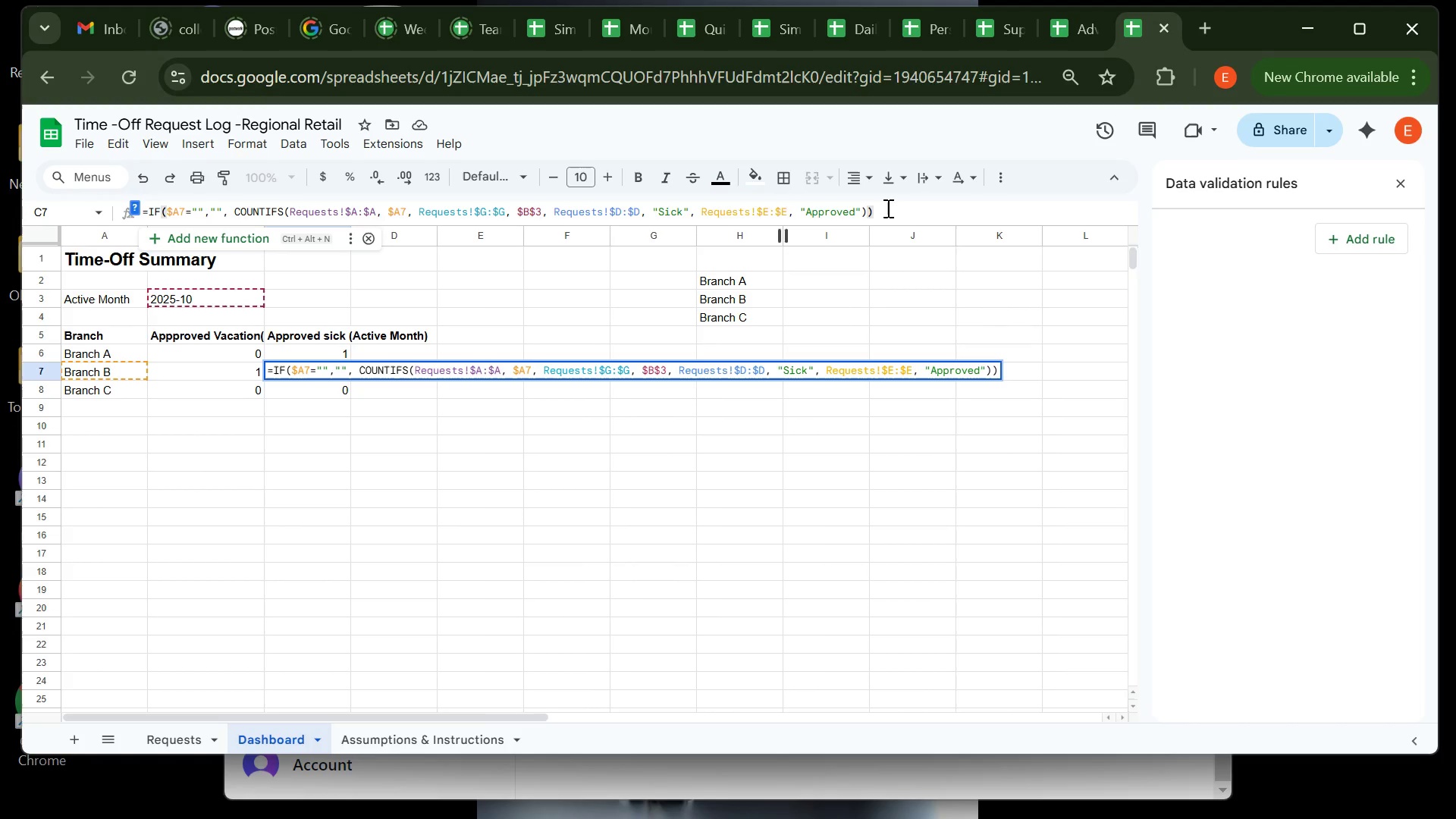 
key(Enter)
 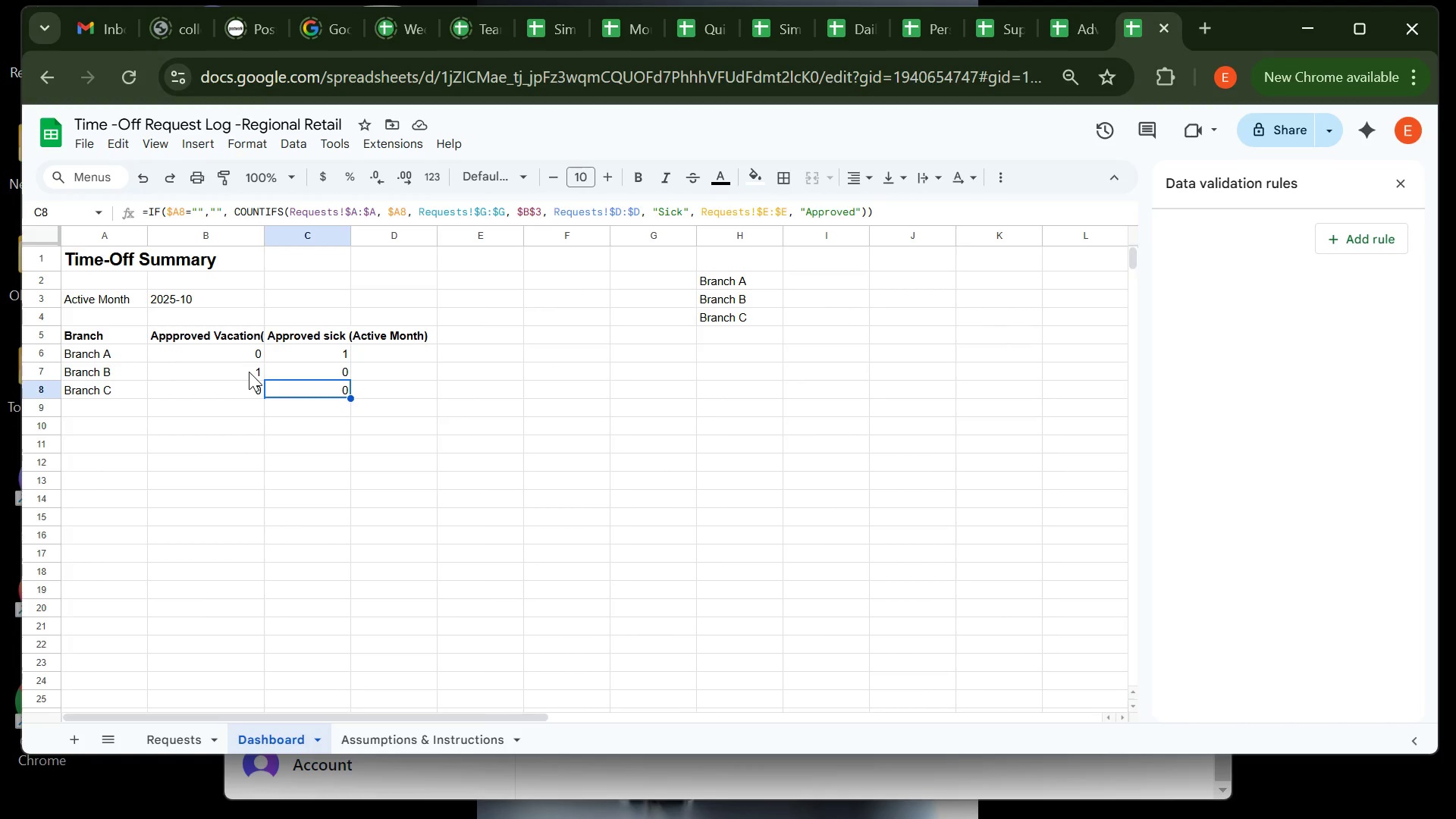 
wait(5.45)
 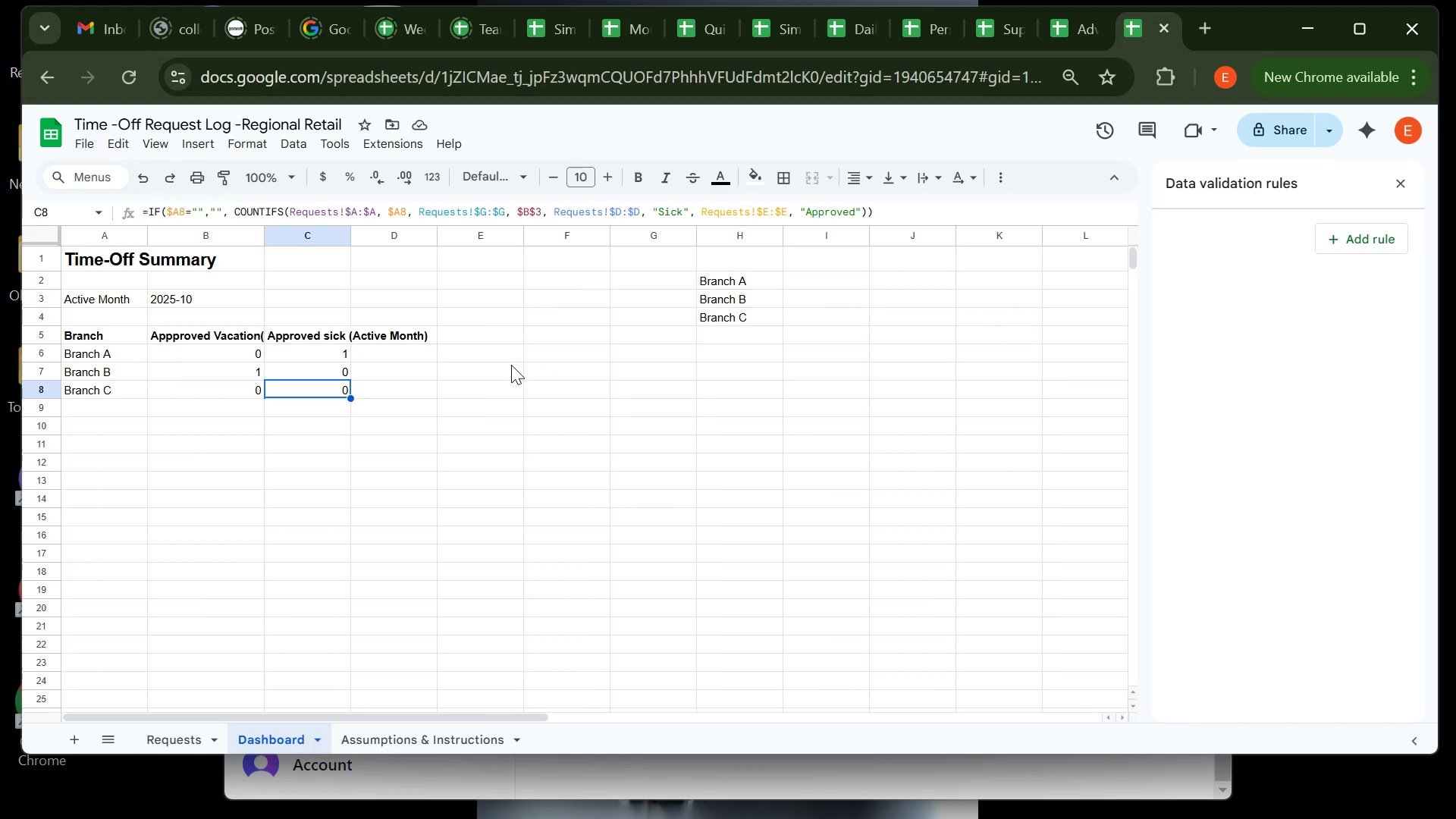 
left_click([249, 372])
 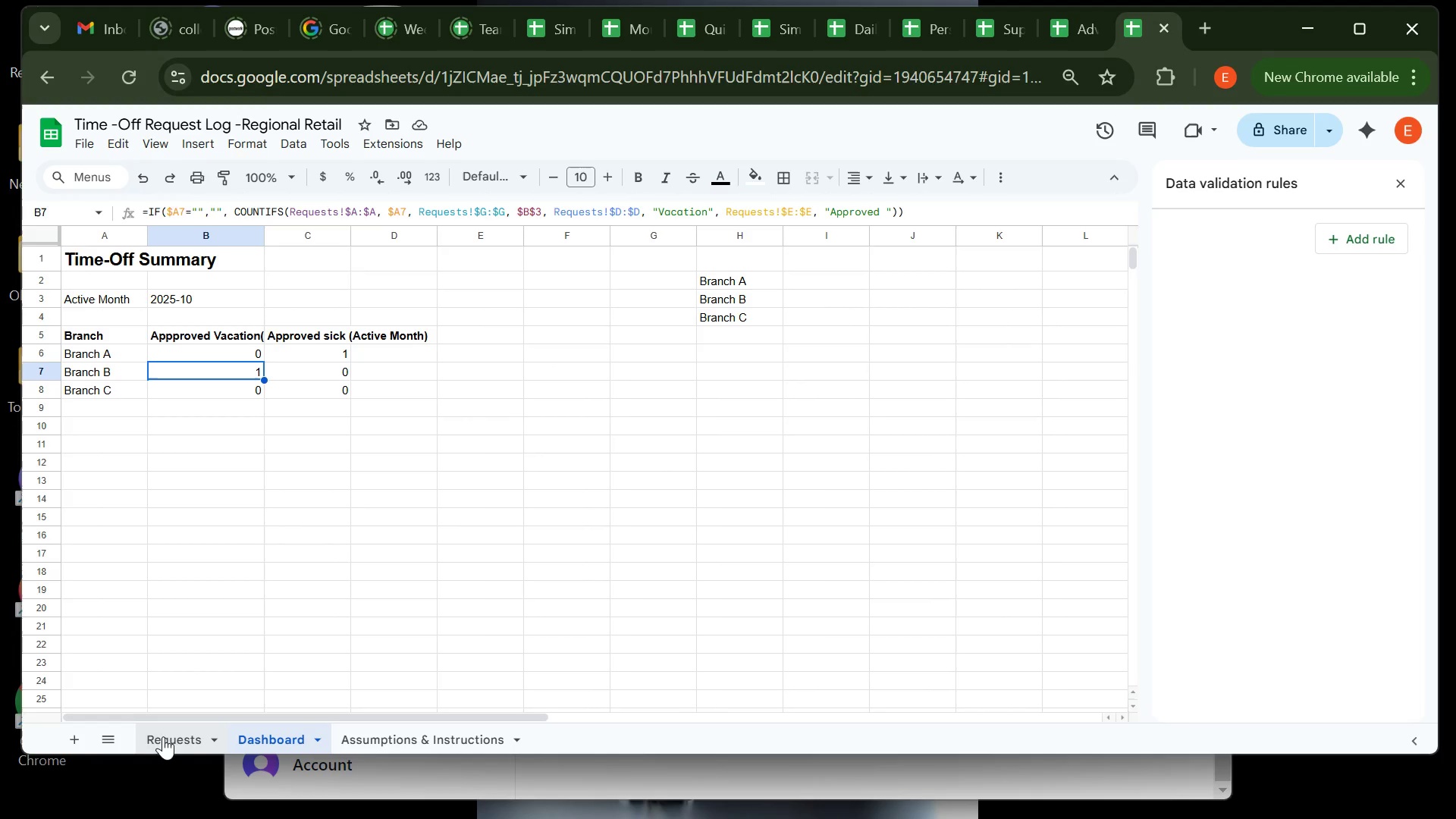 
left_click([168, 742])
 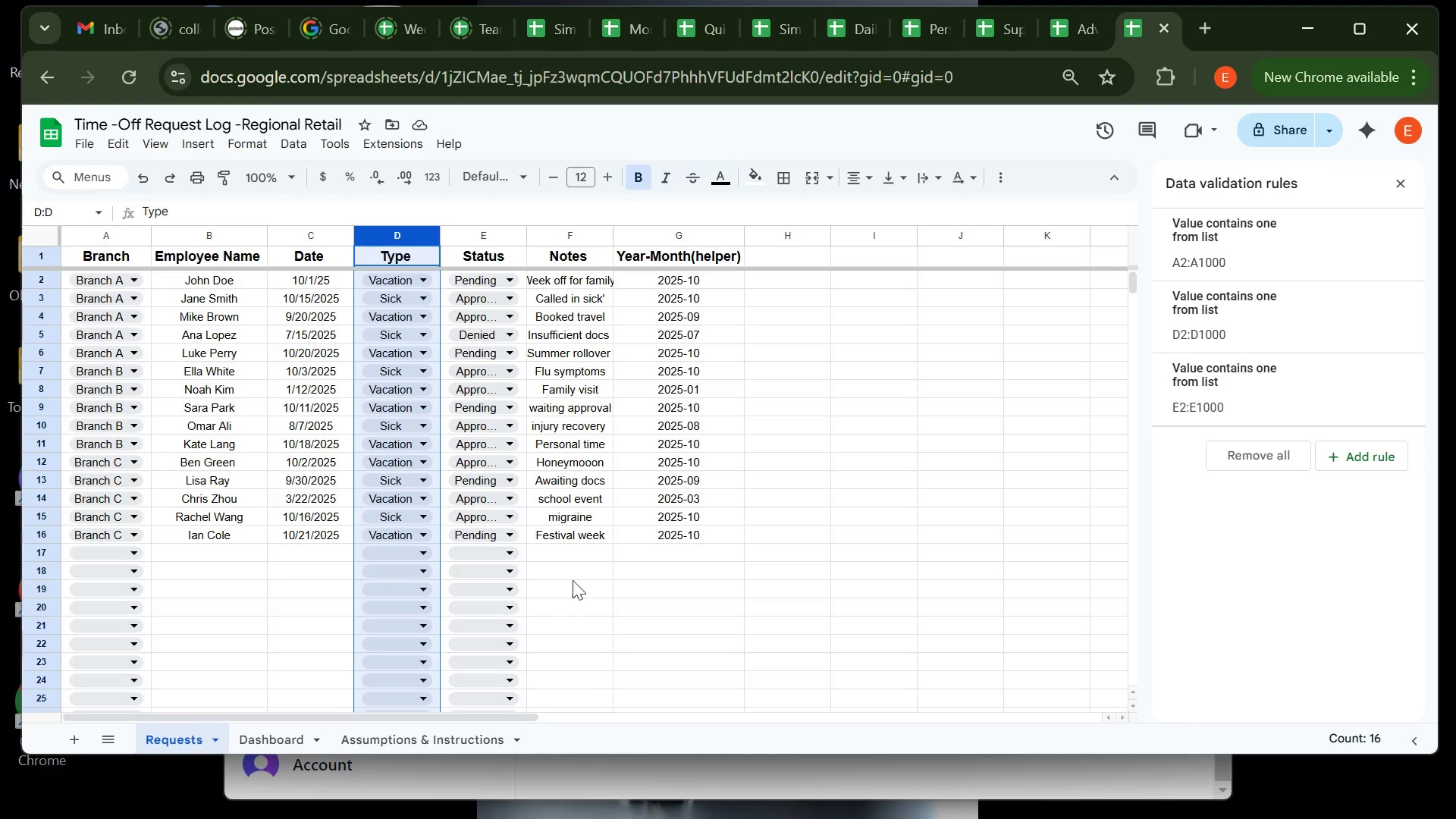 
left_click([590, 592])
 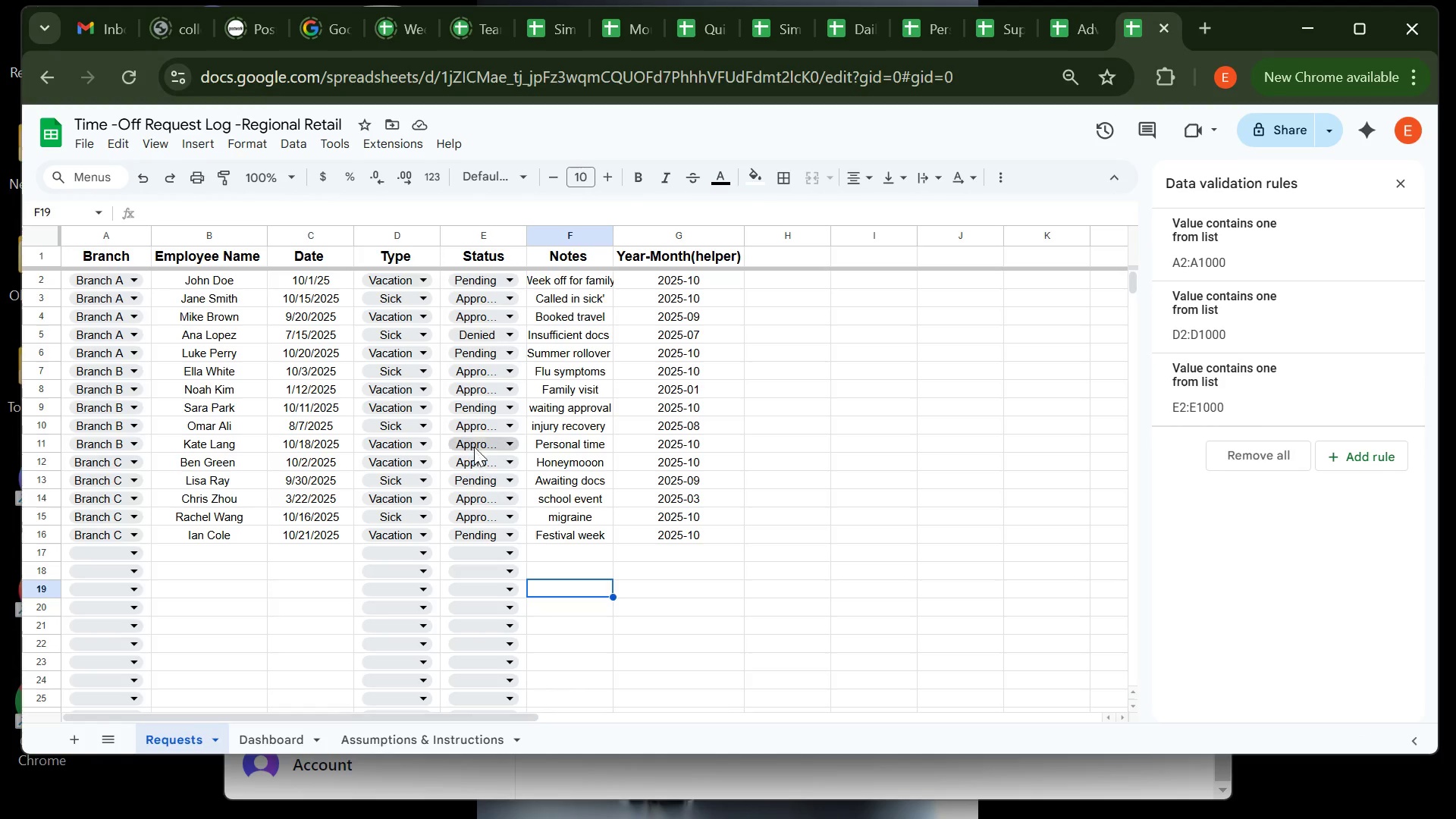 
wait(7.83)
 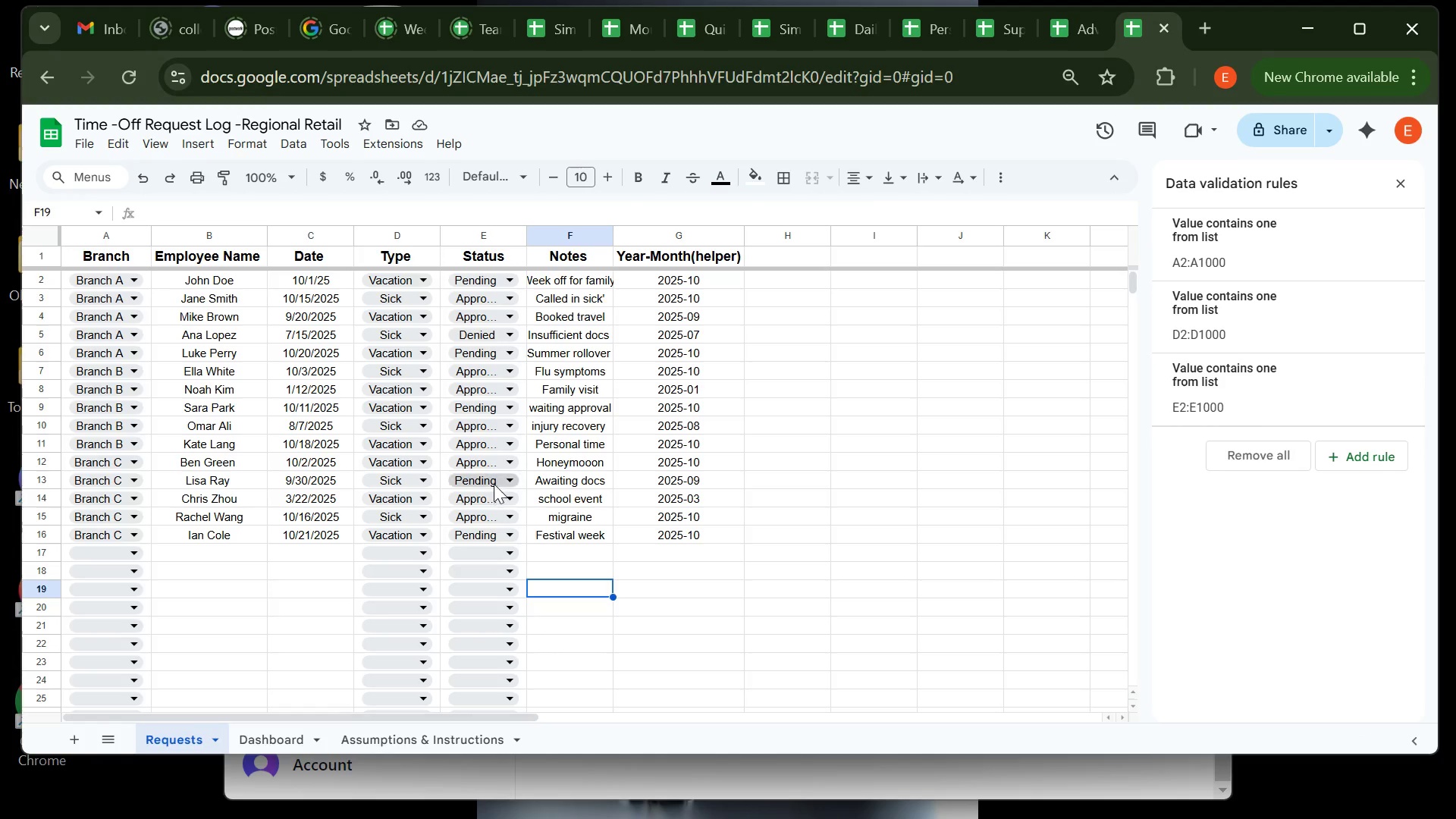 
left_click([275, 744])
 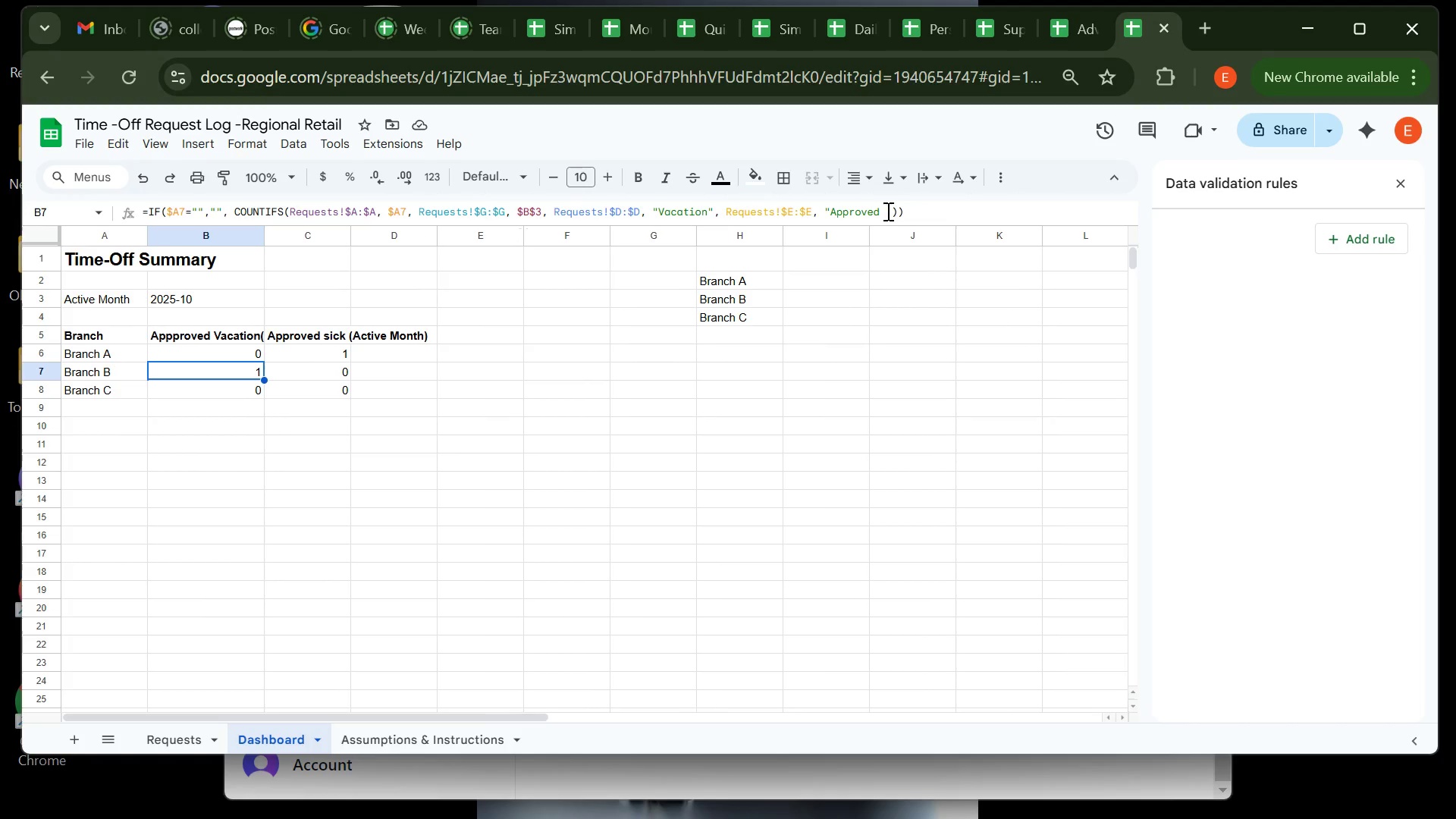 
wait(7.84)
 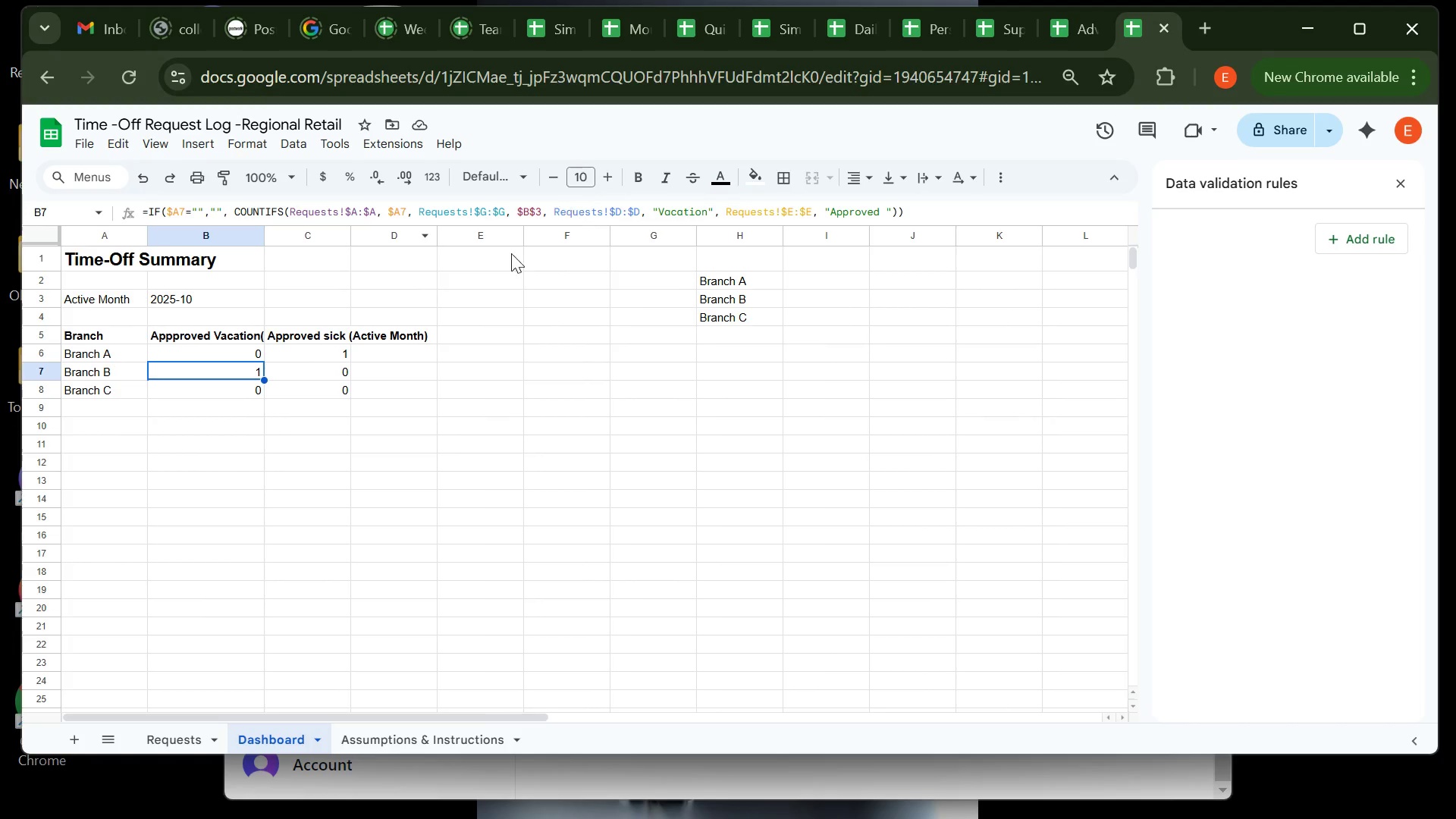 
left_click_drag(start_coordinate=[886, 211], to_coordinate=[833, 215])
 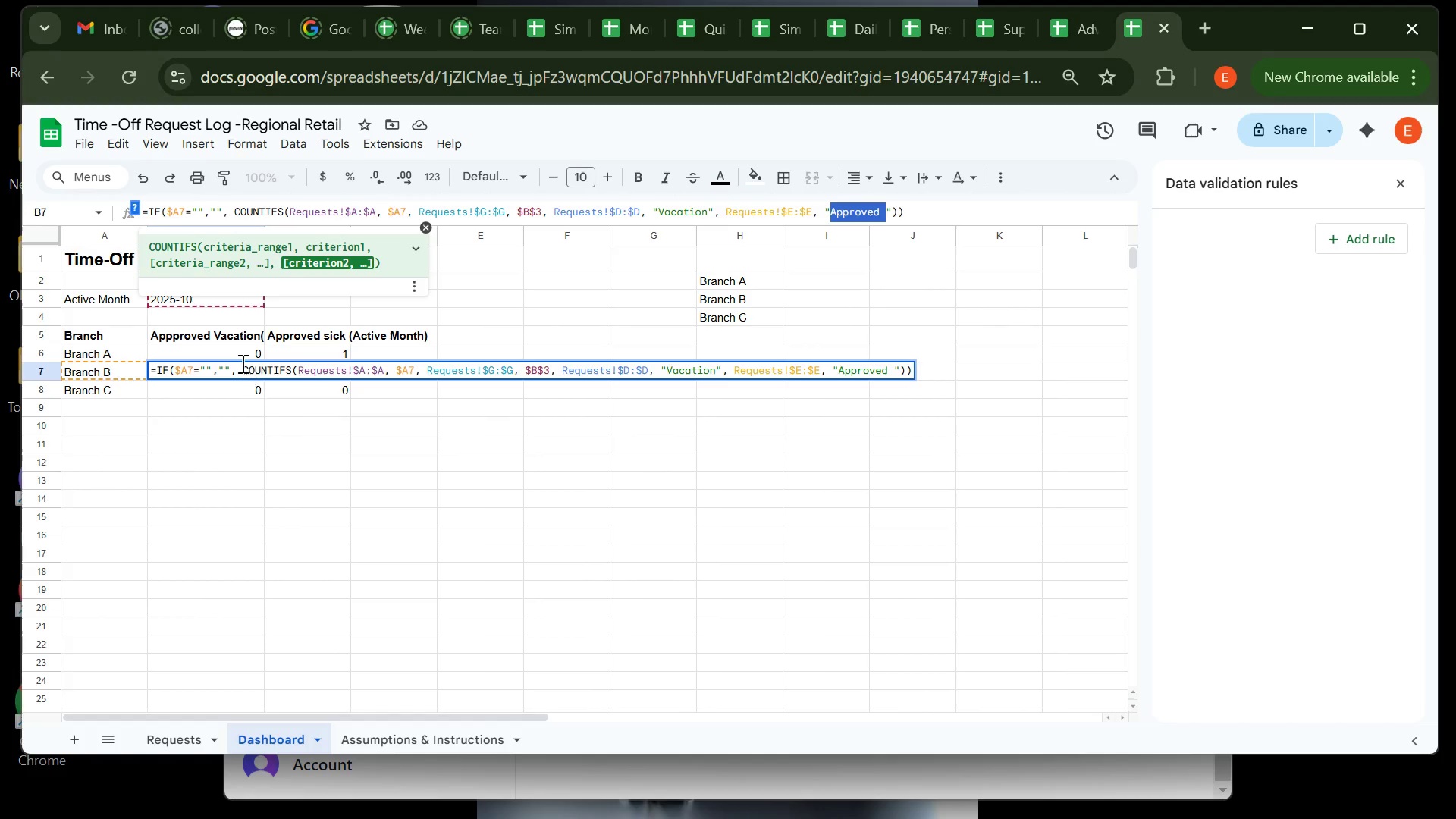 
left_click([240, 356])
 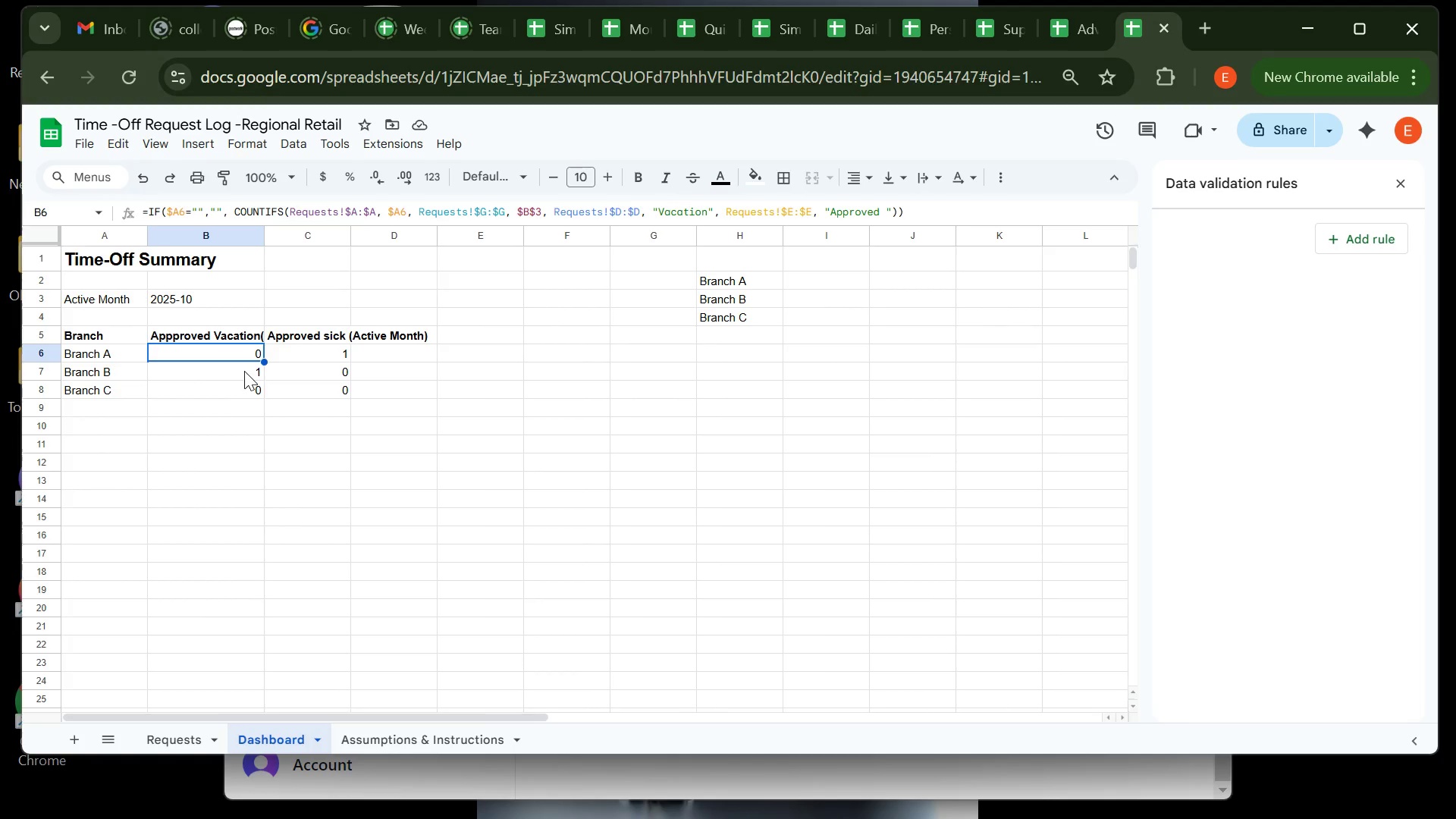 
left_click([246, 371])
 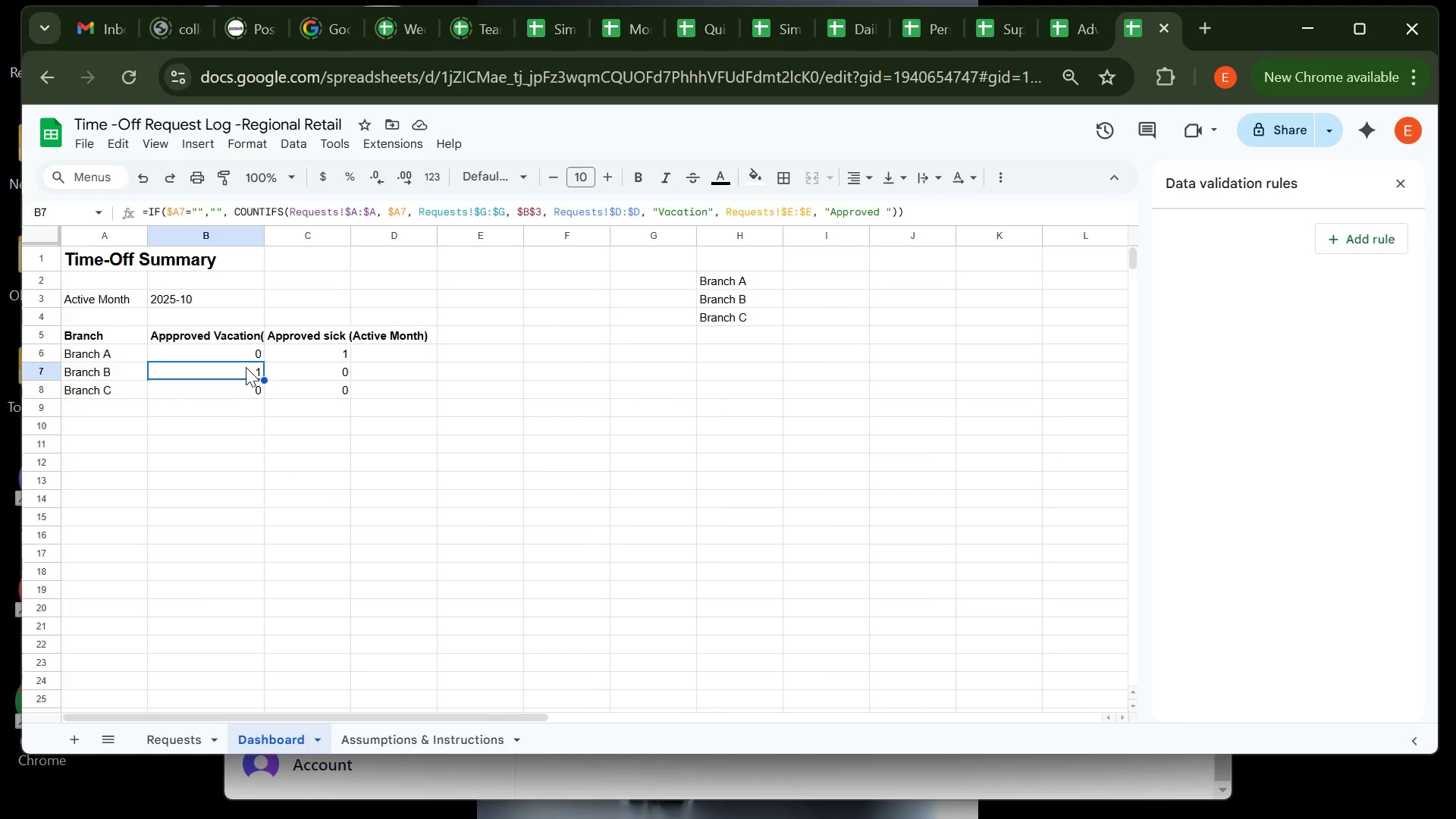 
key(Control+C)
 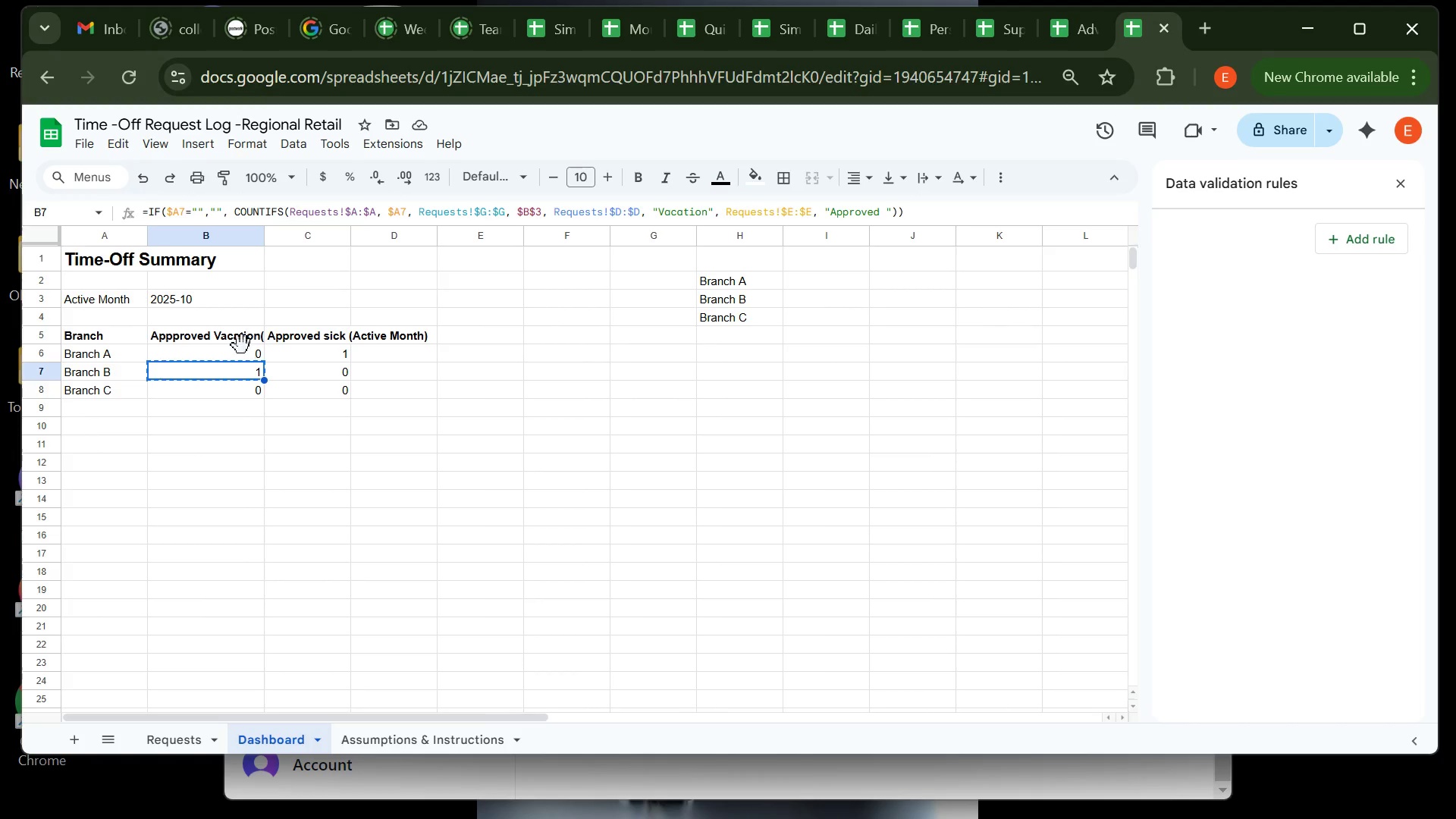 
left_click([242, 345])
 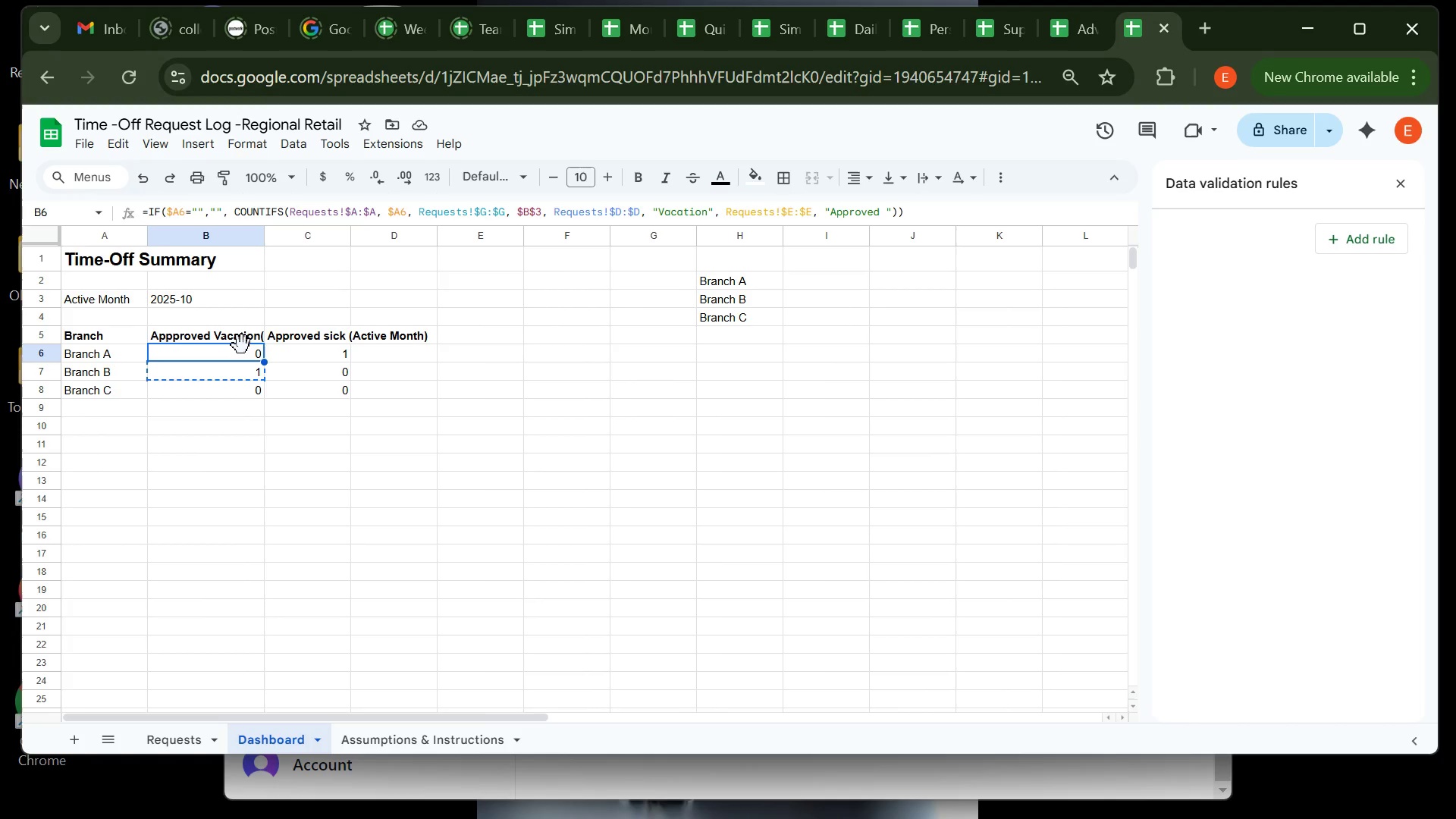 
key(Control+V)
 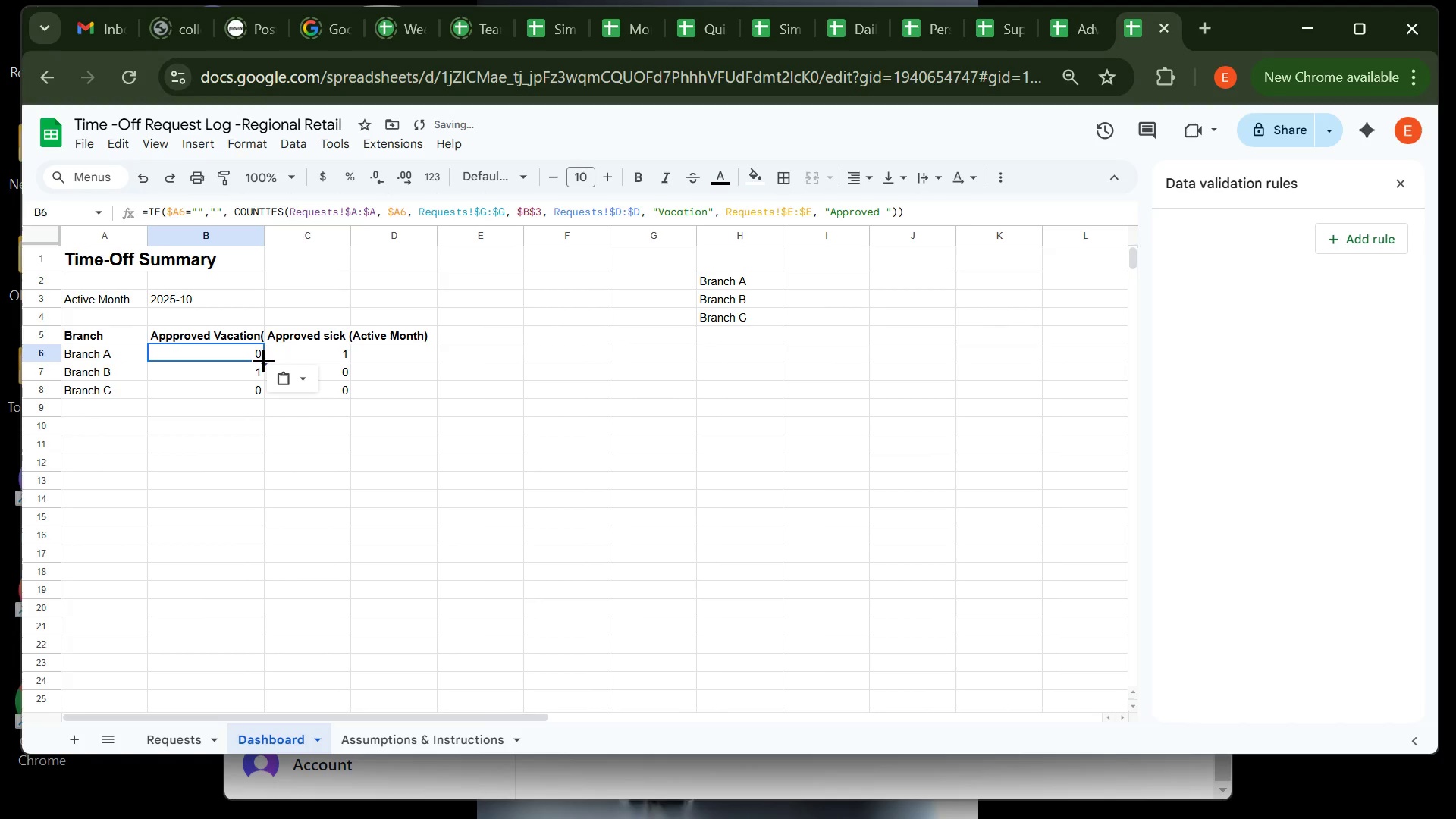 
left_click_drag(start_coordinate=[263, 360], to_coordinate=[263, 389])
 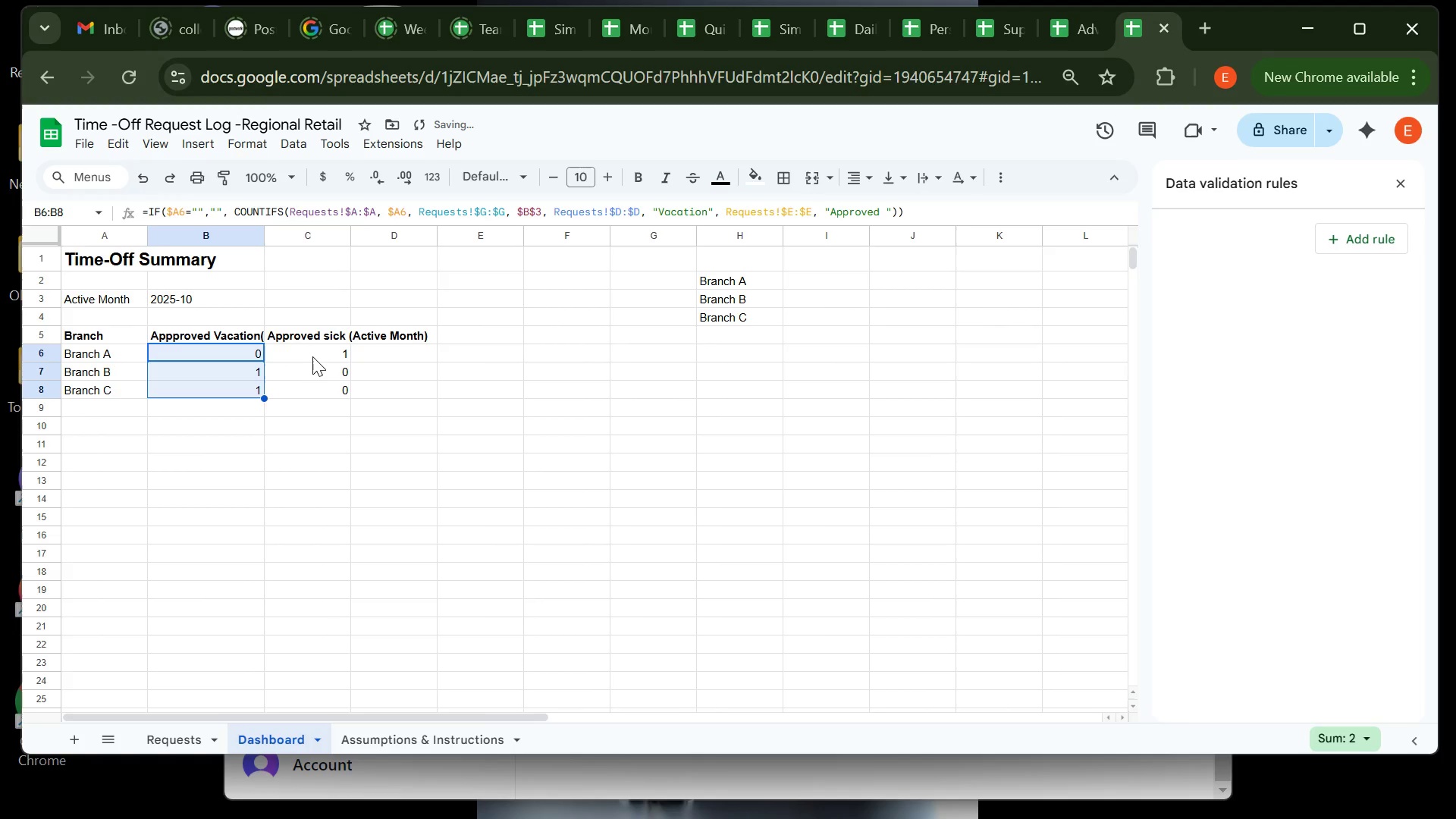 
left_click([312, 356])
 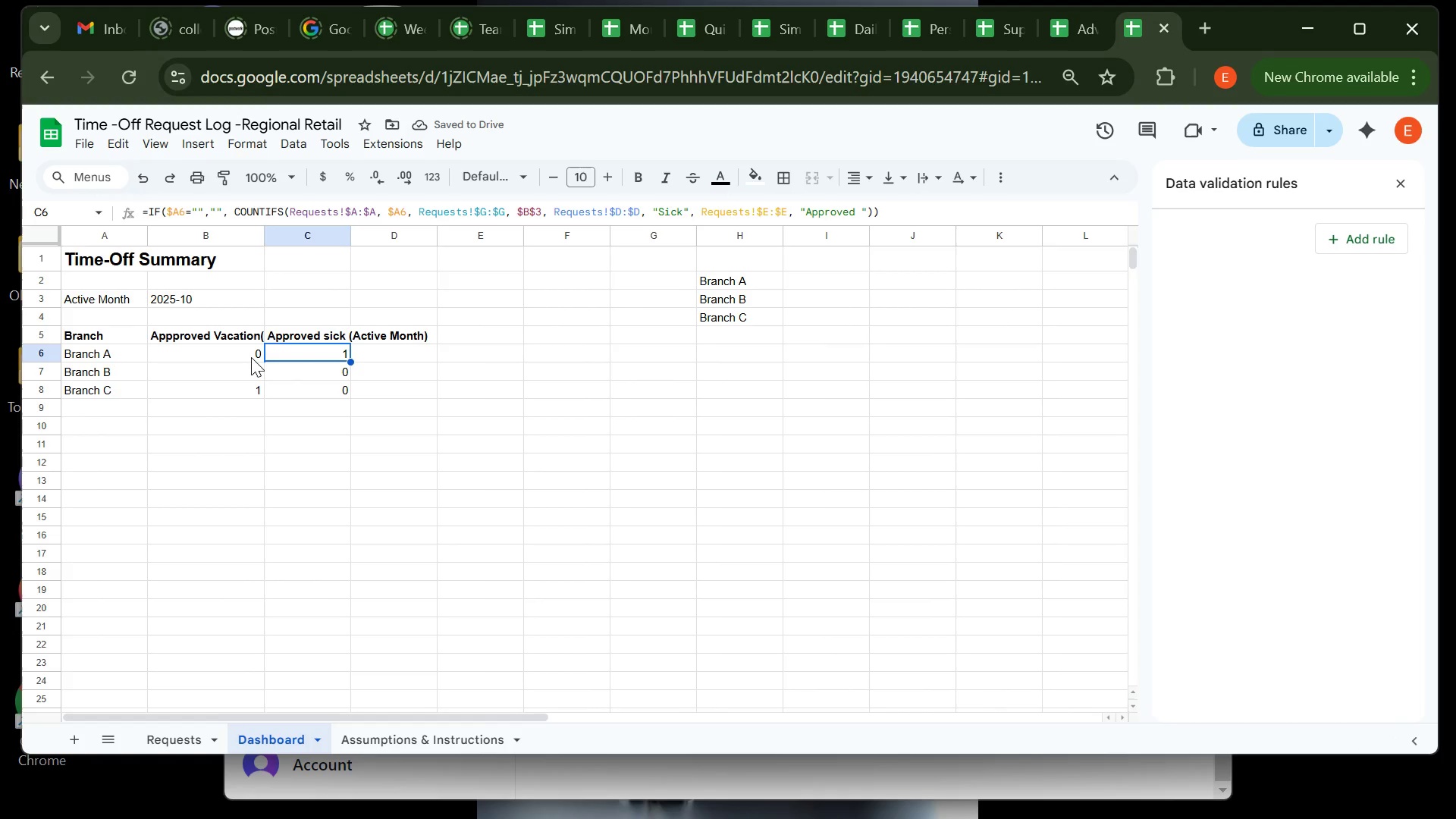 
left_click([251, 357])
 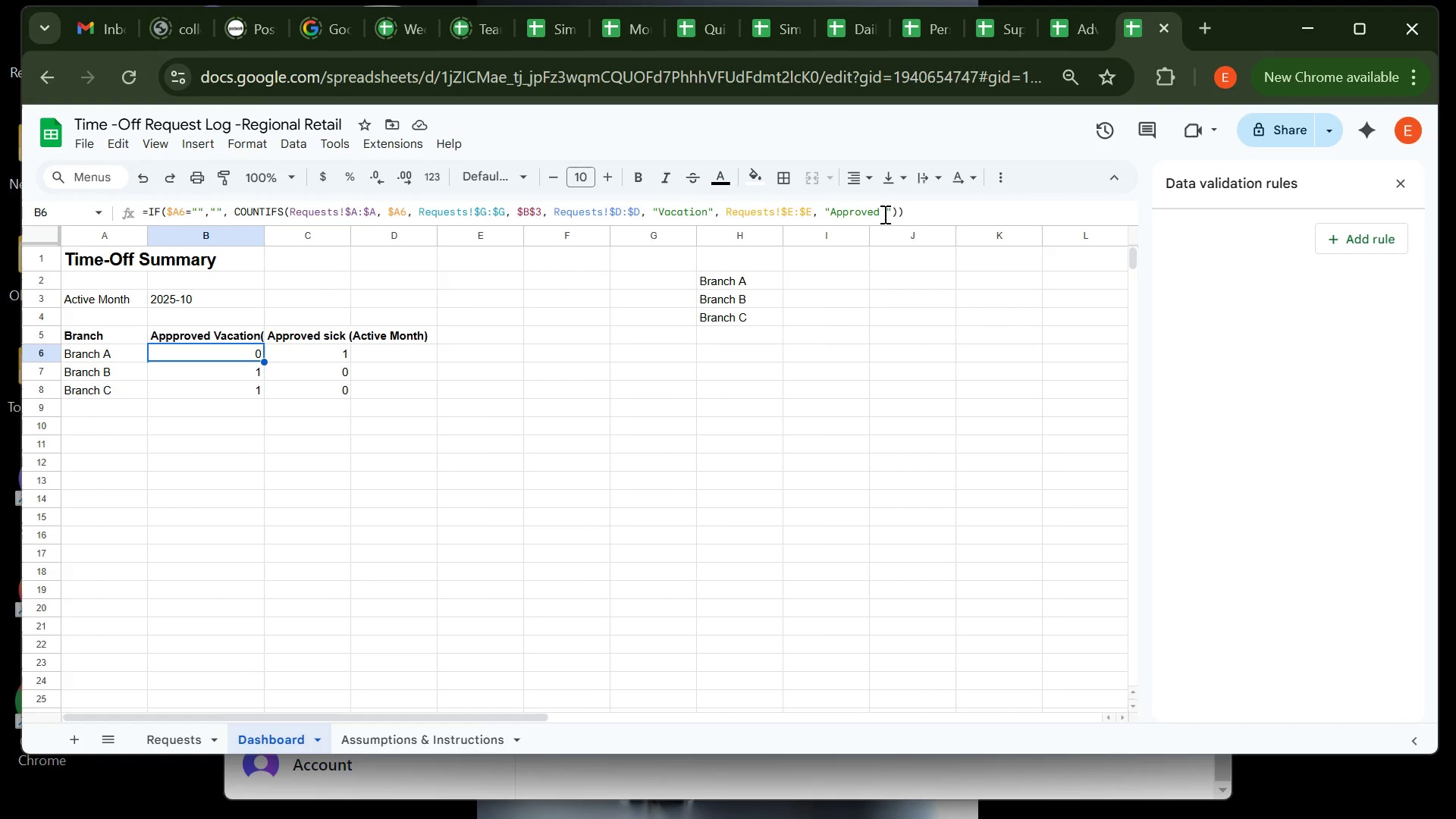 
wait(5.3)
 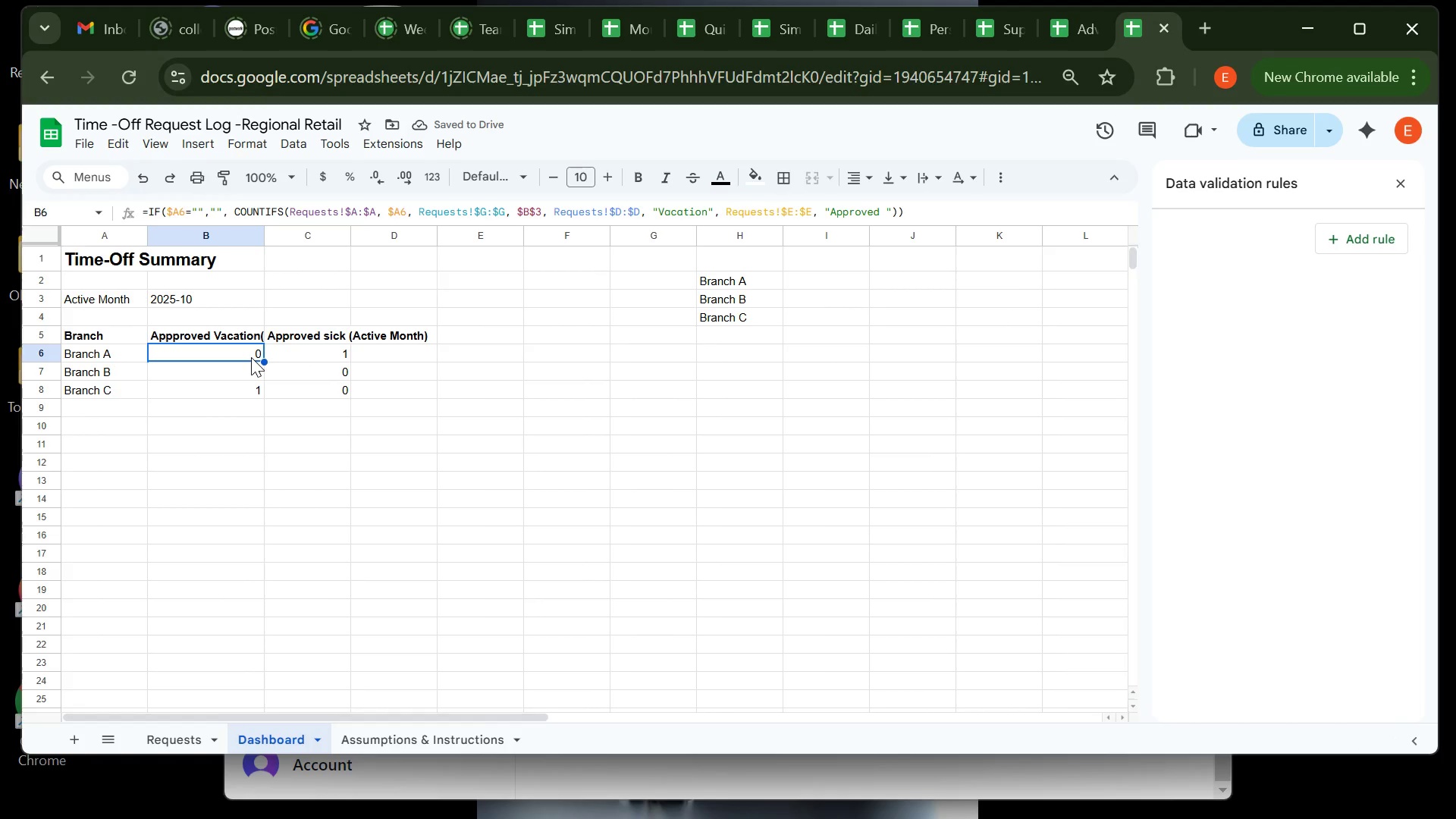 
left_click_drag(start_coordinate=[884, 211], to_coordinate=[829, 212])
 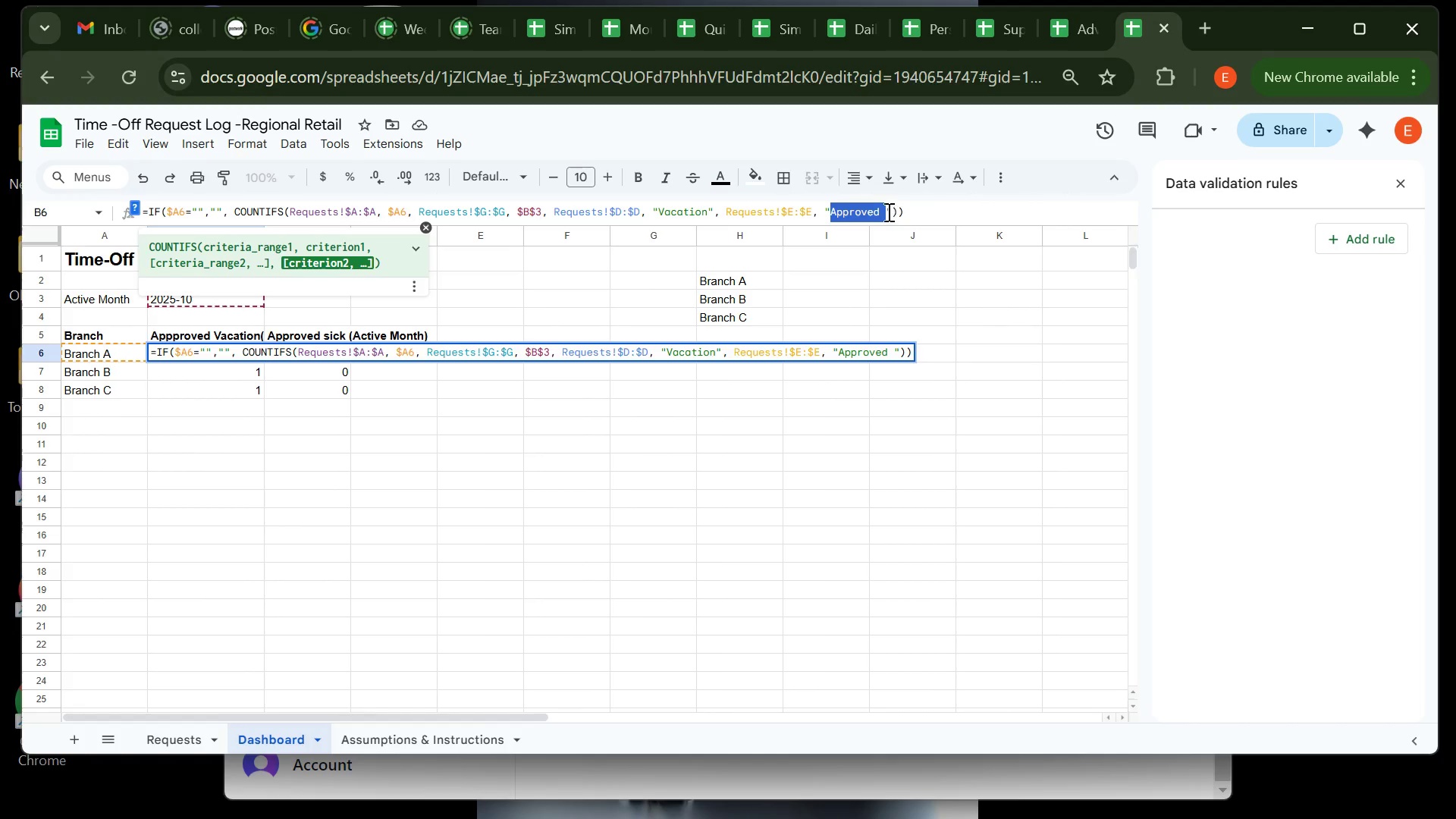 
left_click([886, 212])
 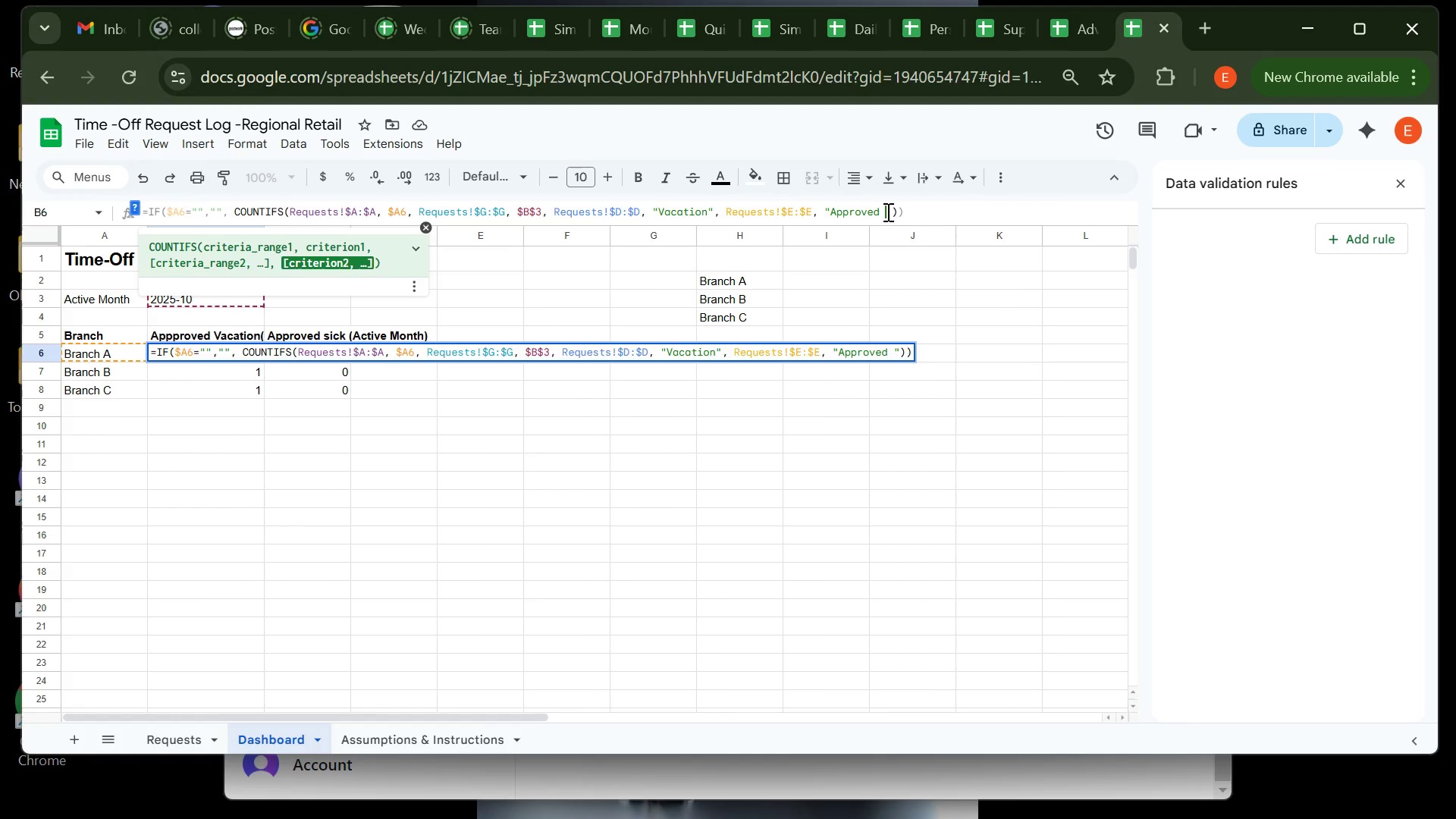 
left_click_drag(start_coordinate=[886, 212], to_coordinate=[829, 215])
 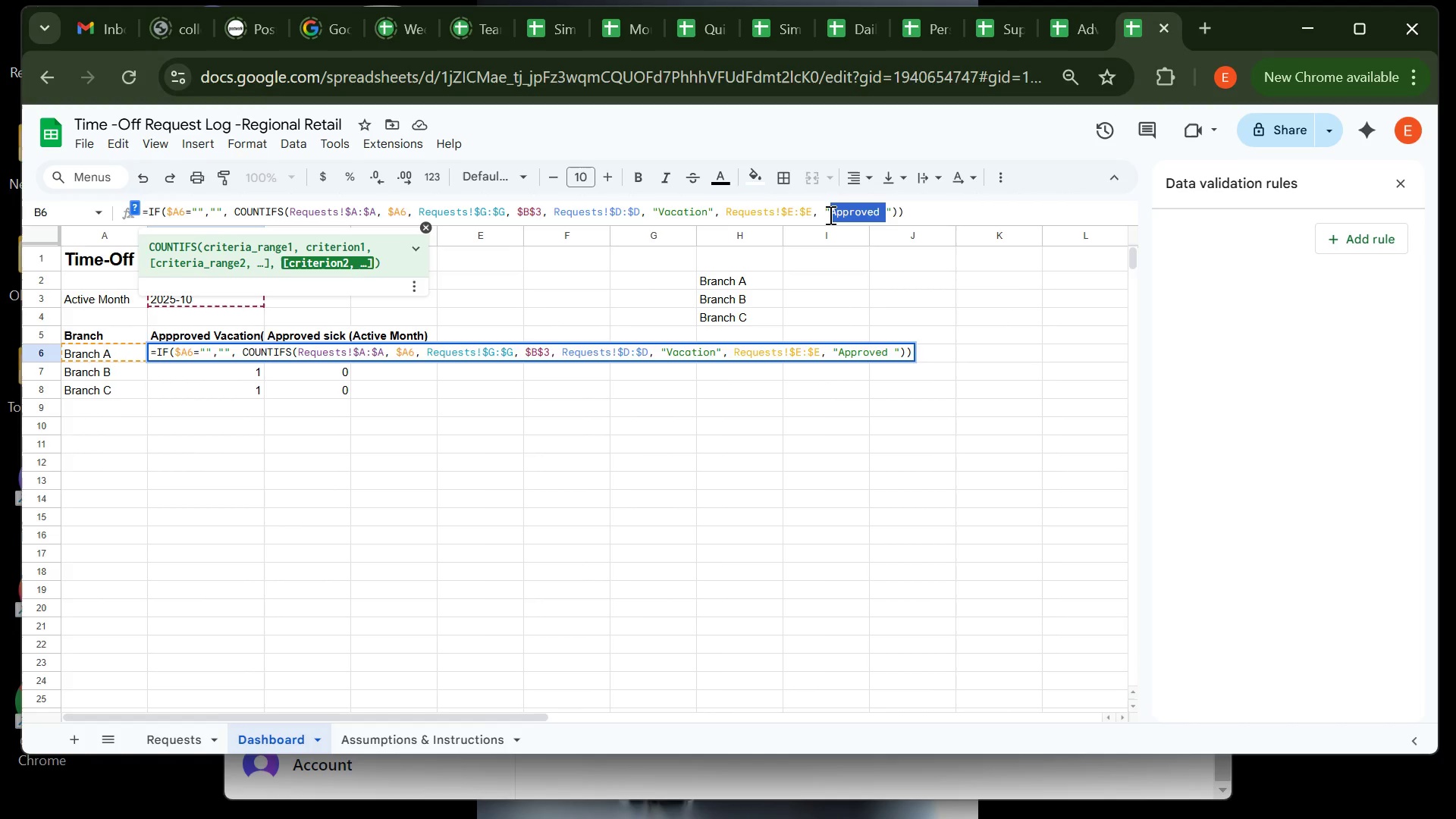 
key(Control+C)
 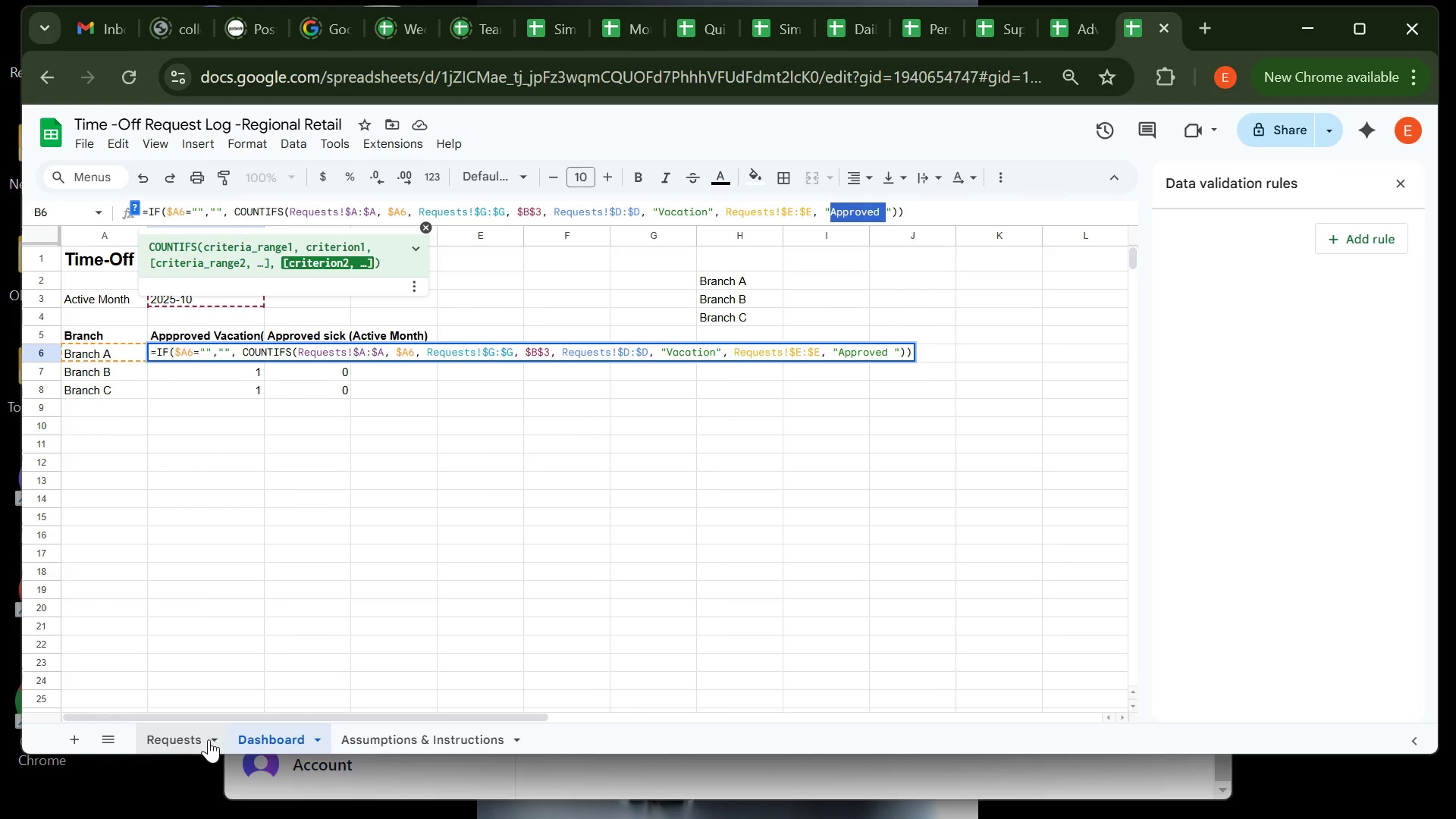 
left_click([197, 741])
 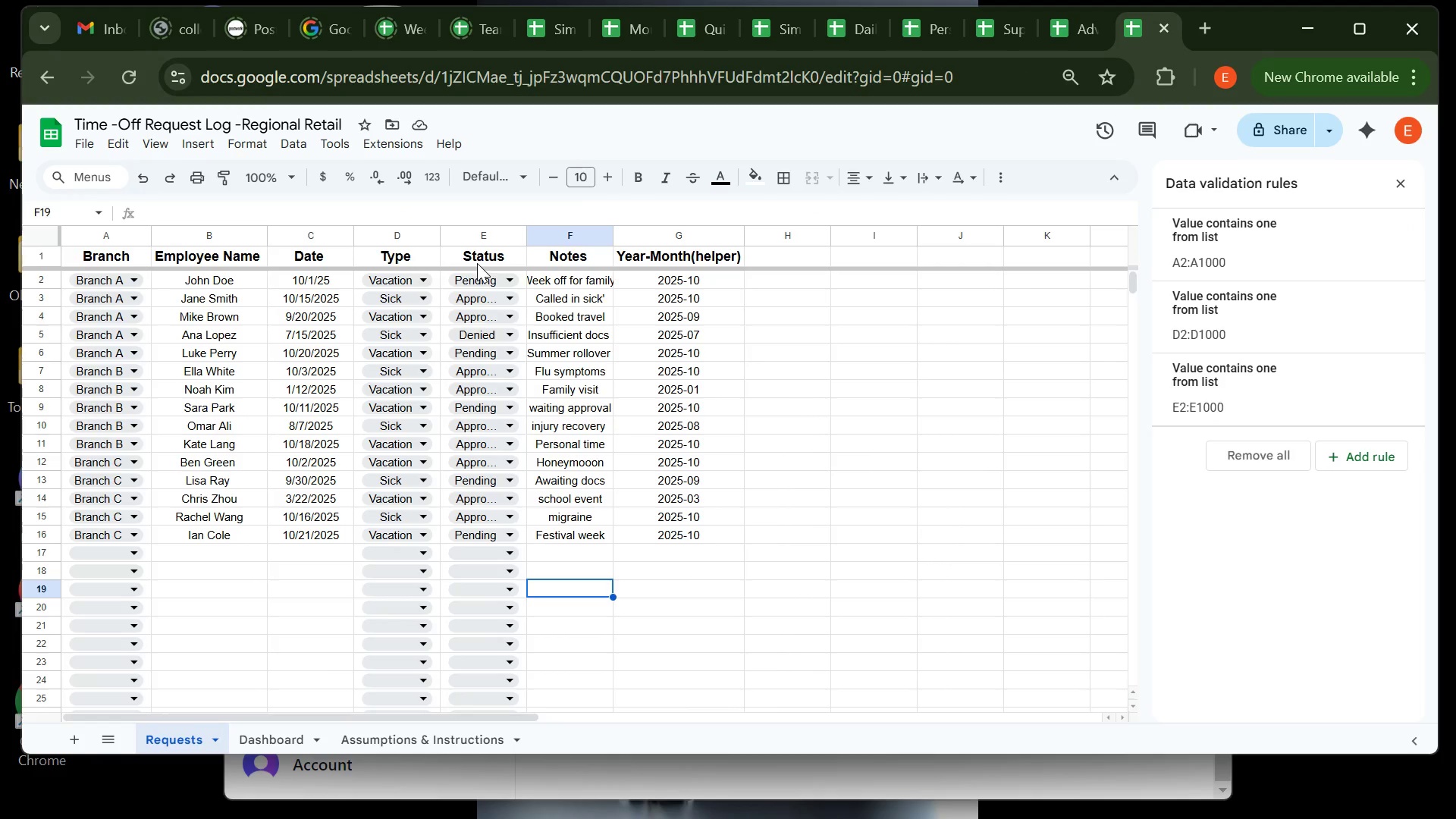 
mouse_move([525, 242])
 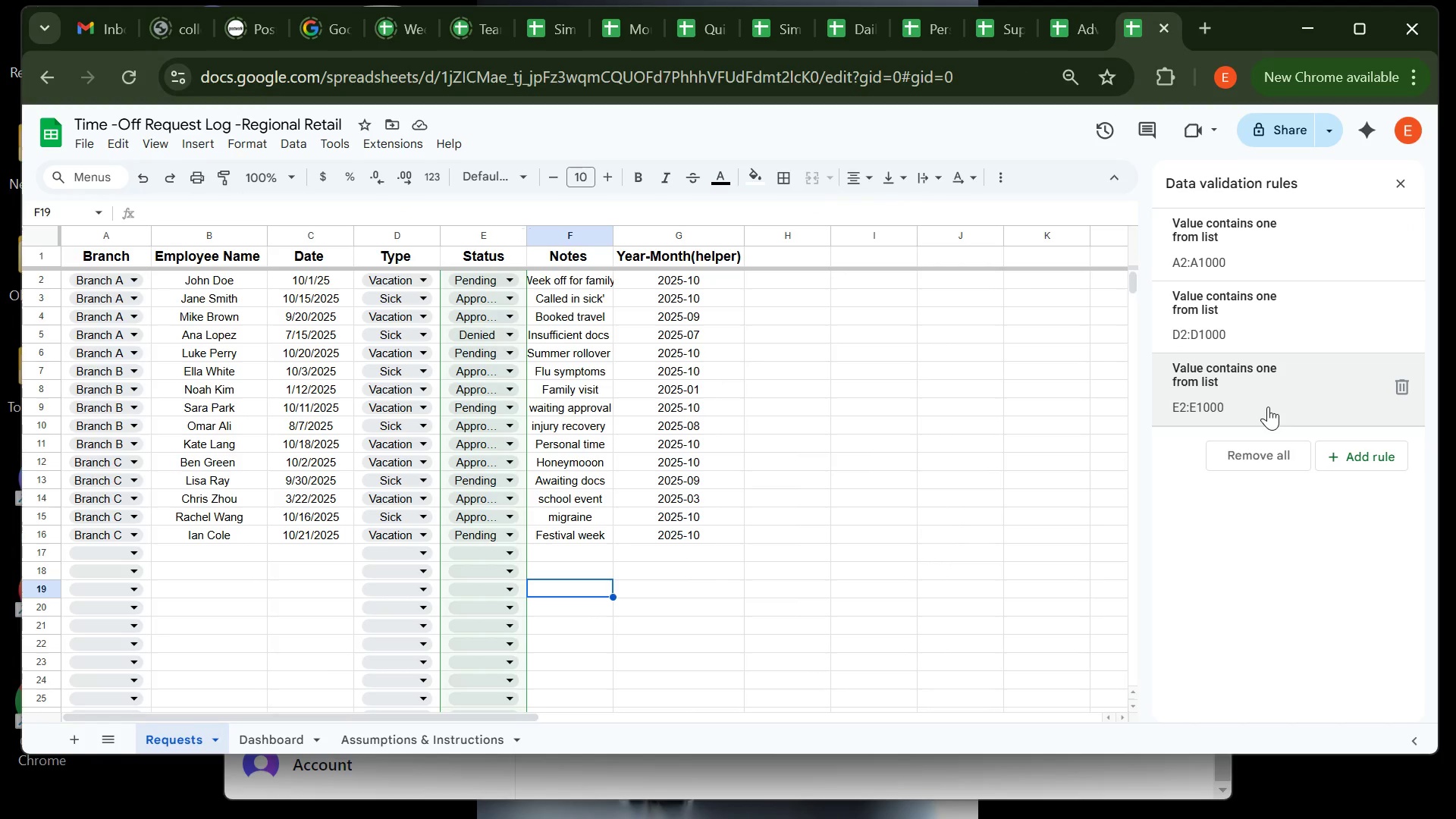 
left_click([1268, 406])
 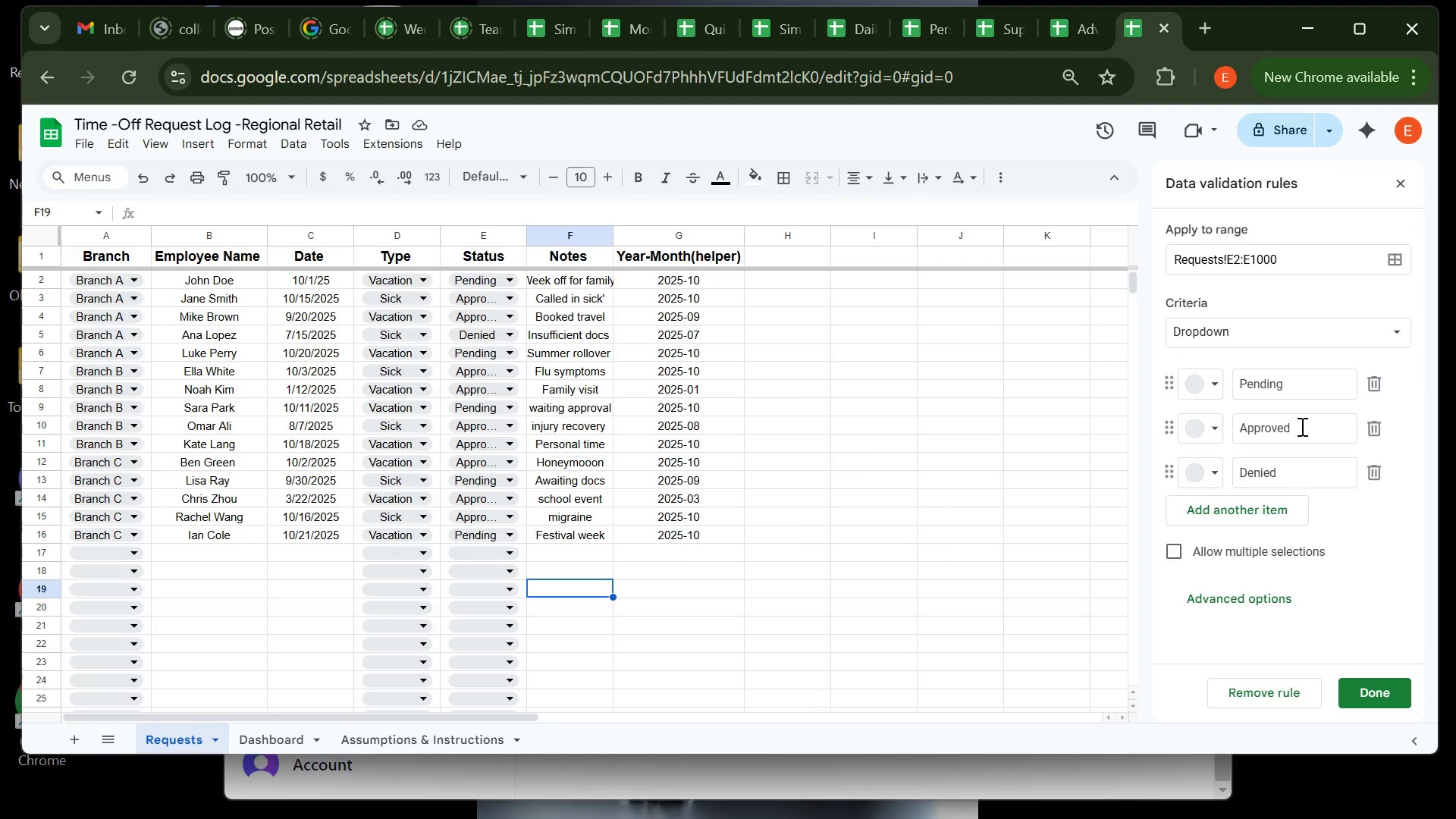 
left_click([1301, 426])
 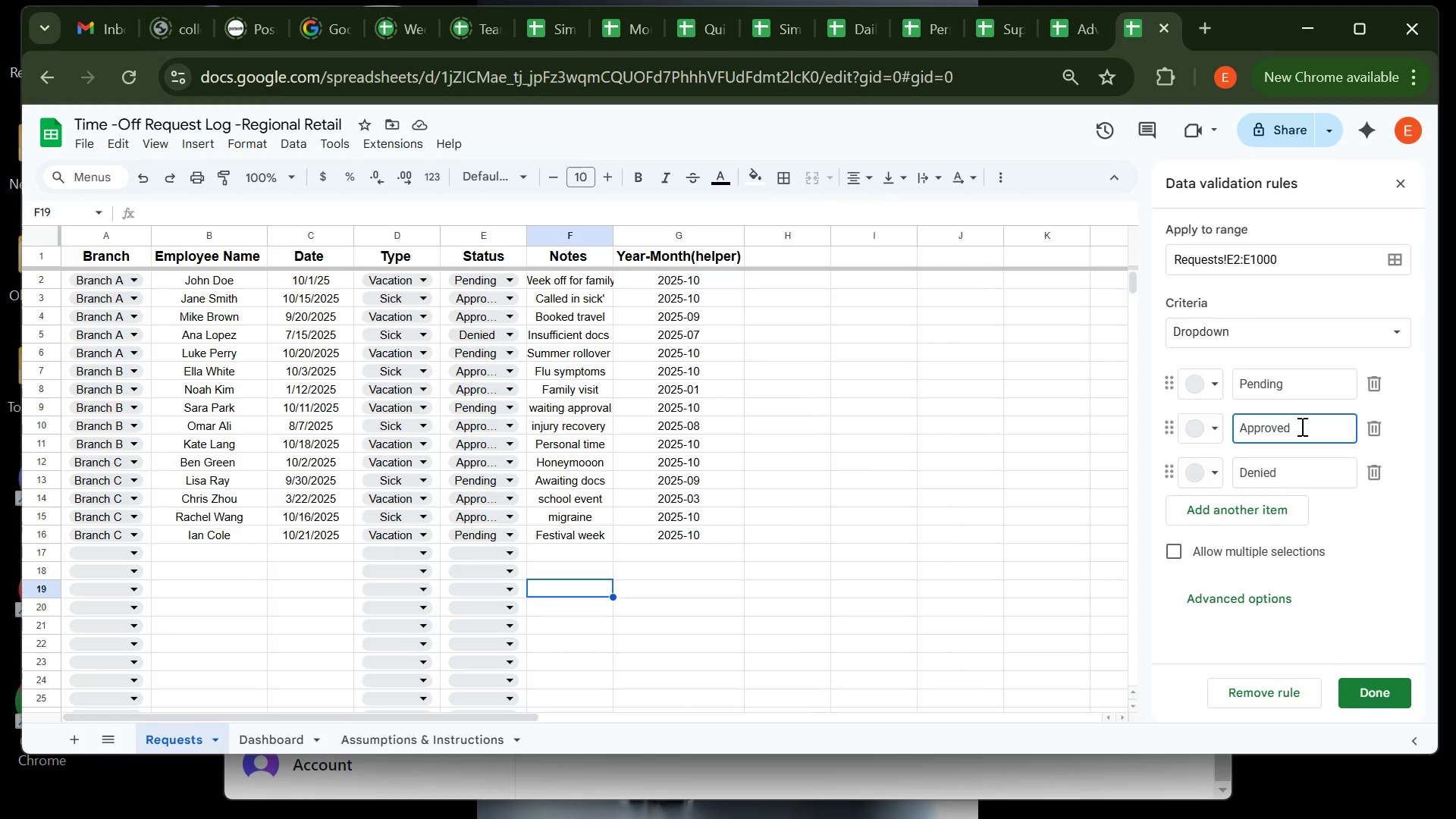 
key(Control+A)
 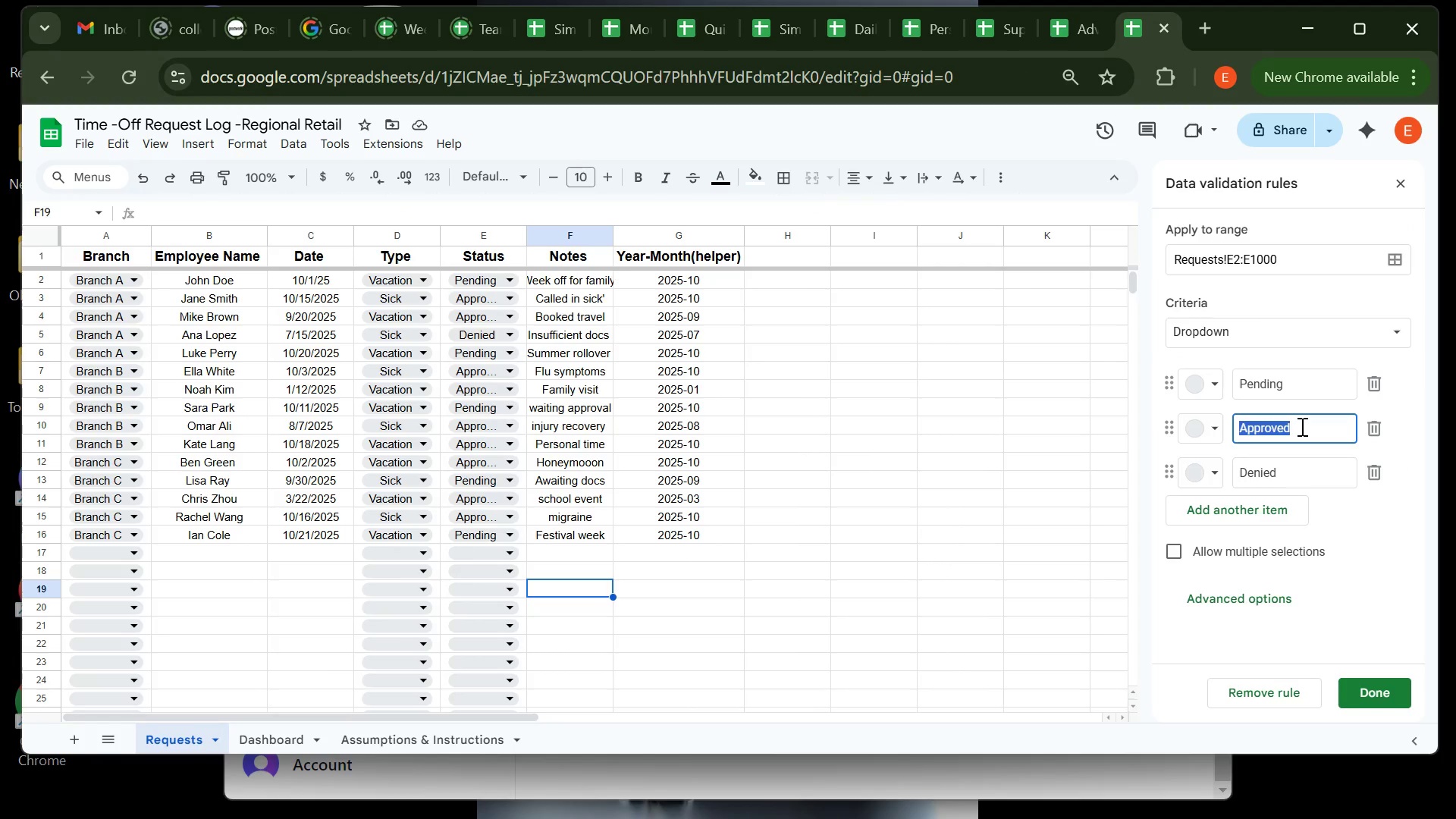 
key(Control+V)
 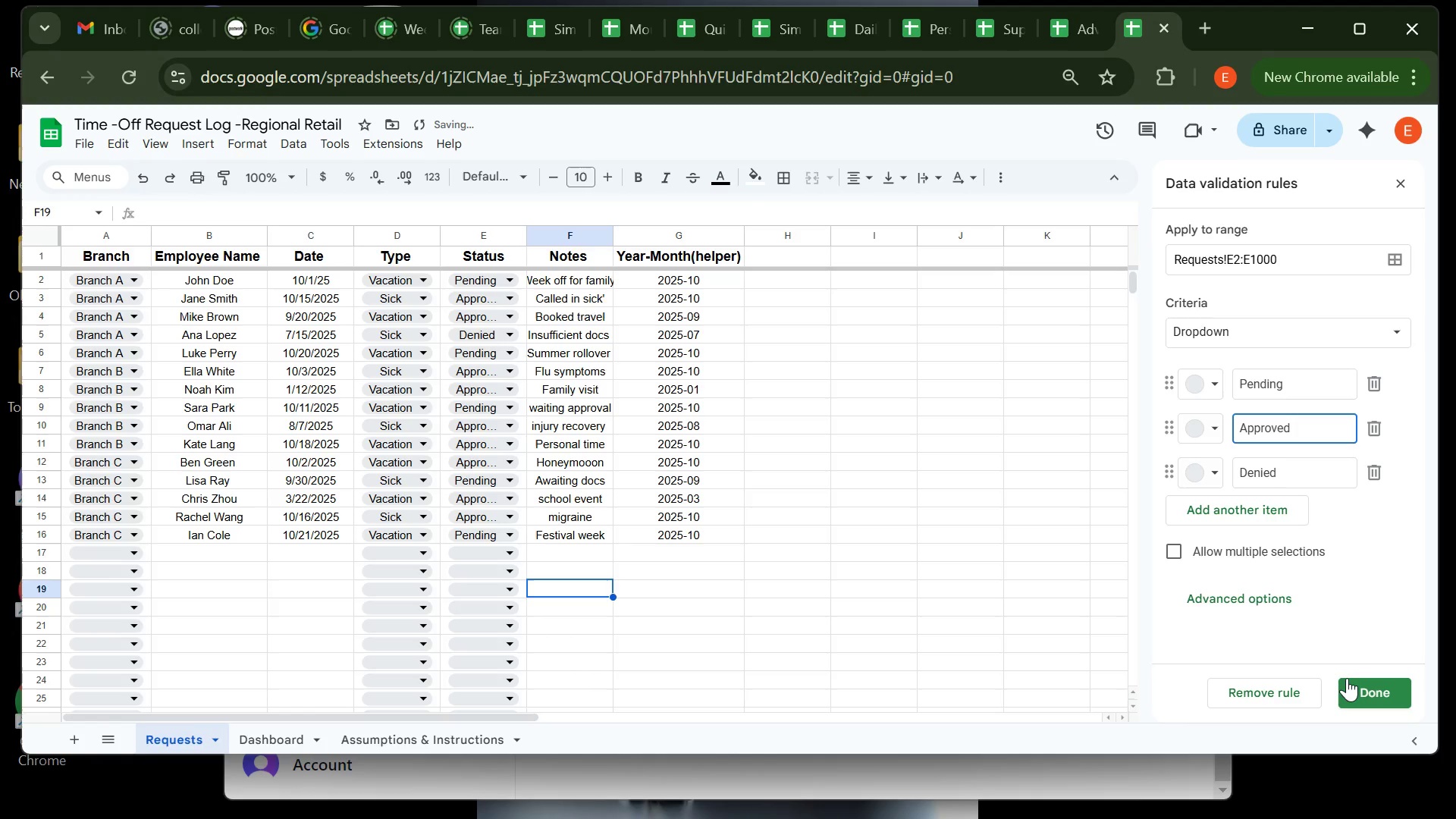 
left_click([1347, 678])
 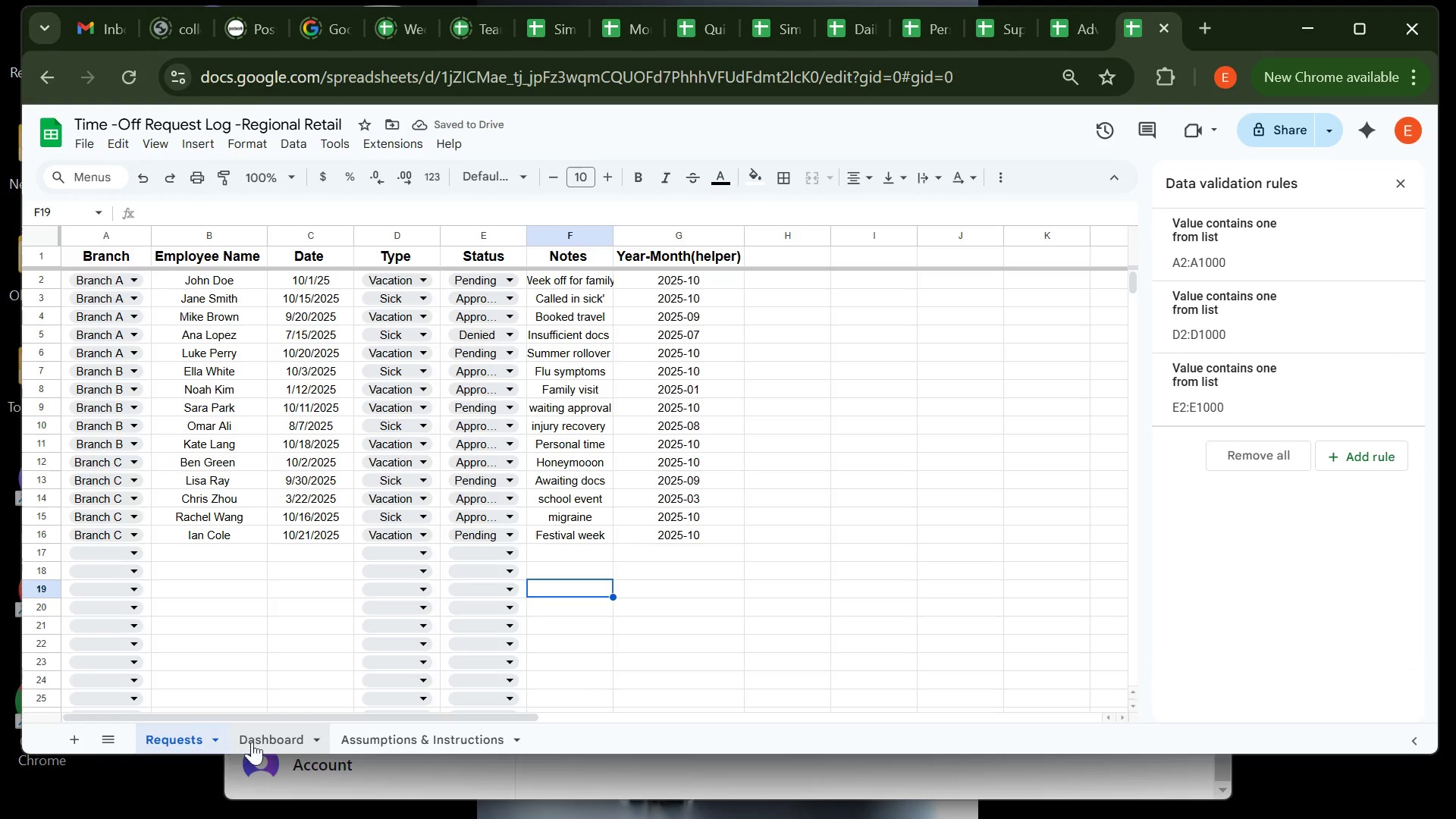 
left_click([262, 740])
 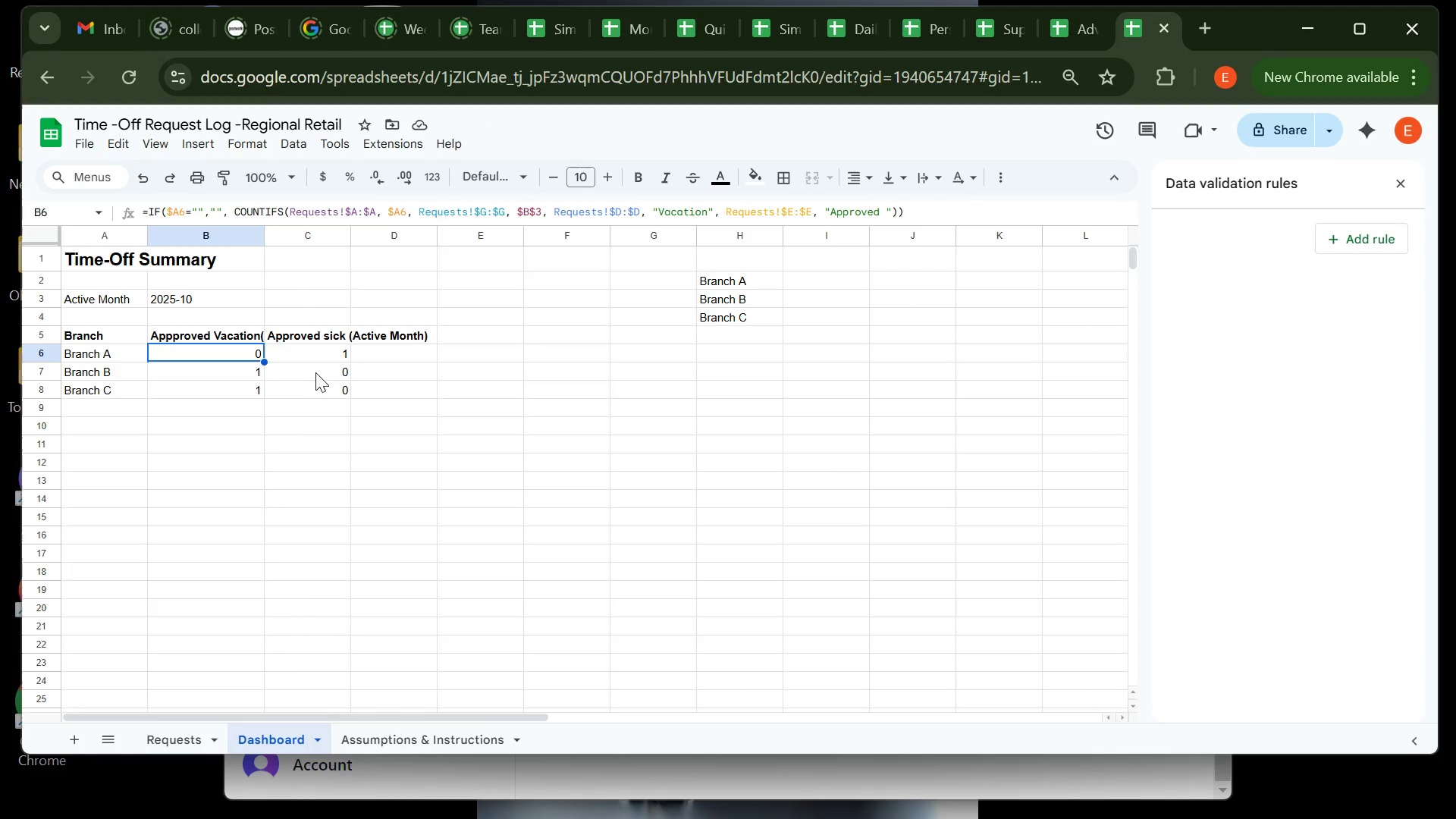 
wait(5.74)
 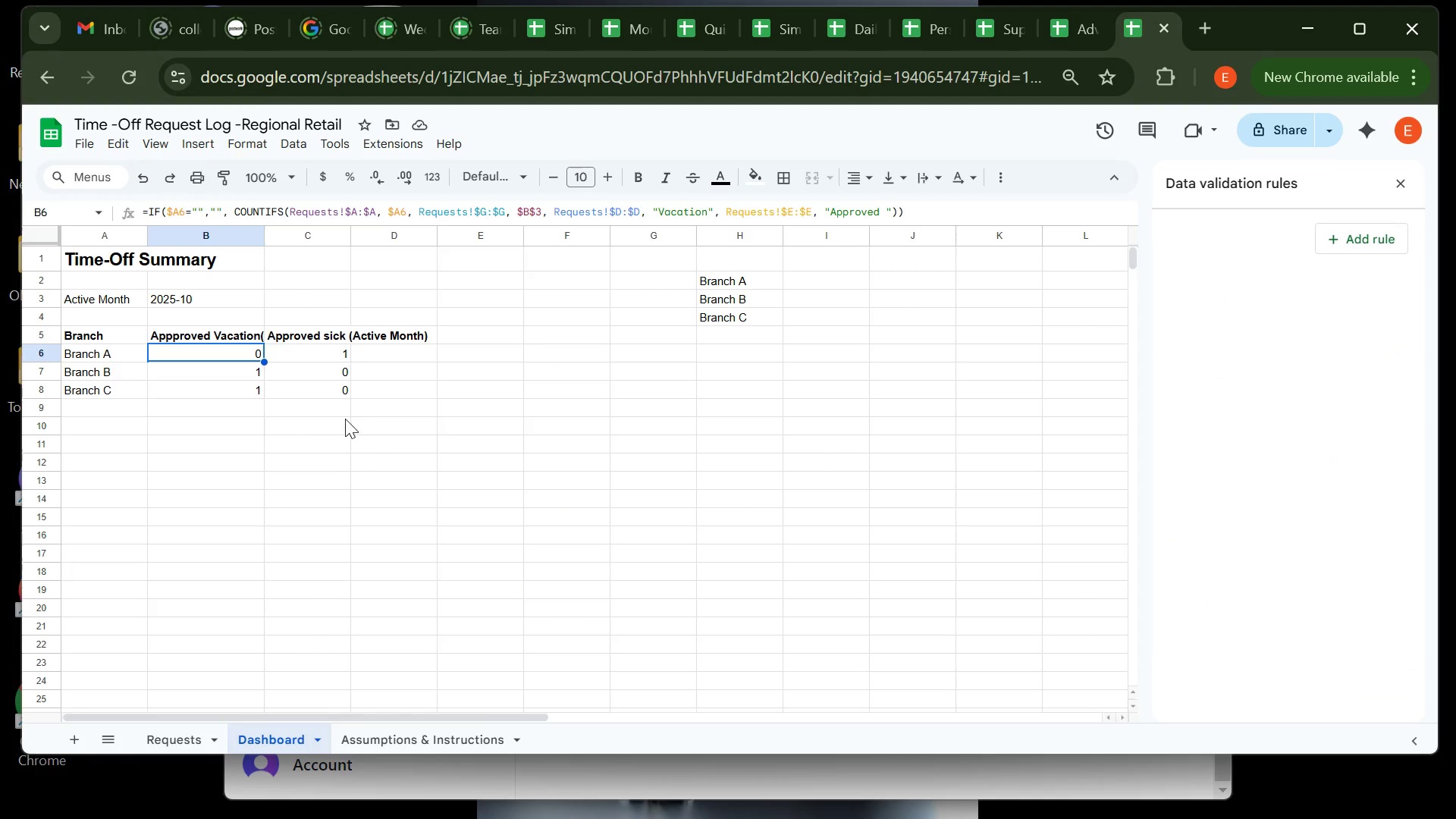 
left_click([313, 369])
 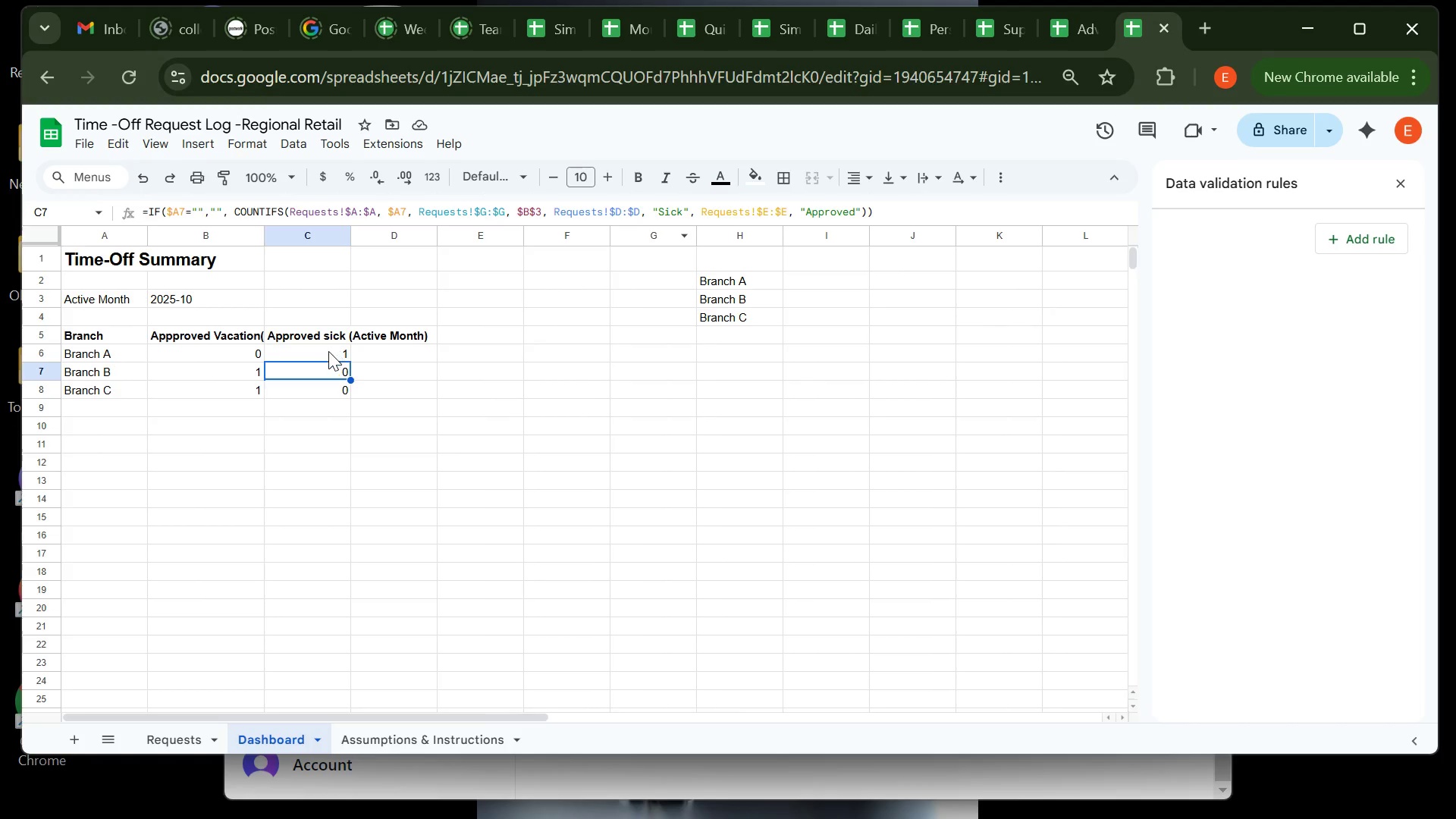 
left_click([328, 353])
 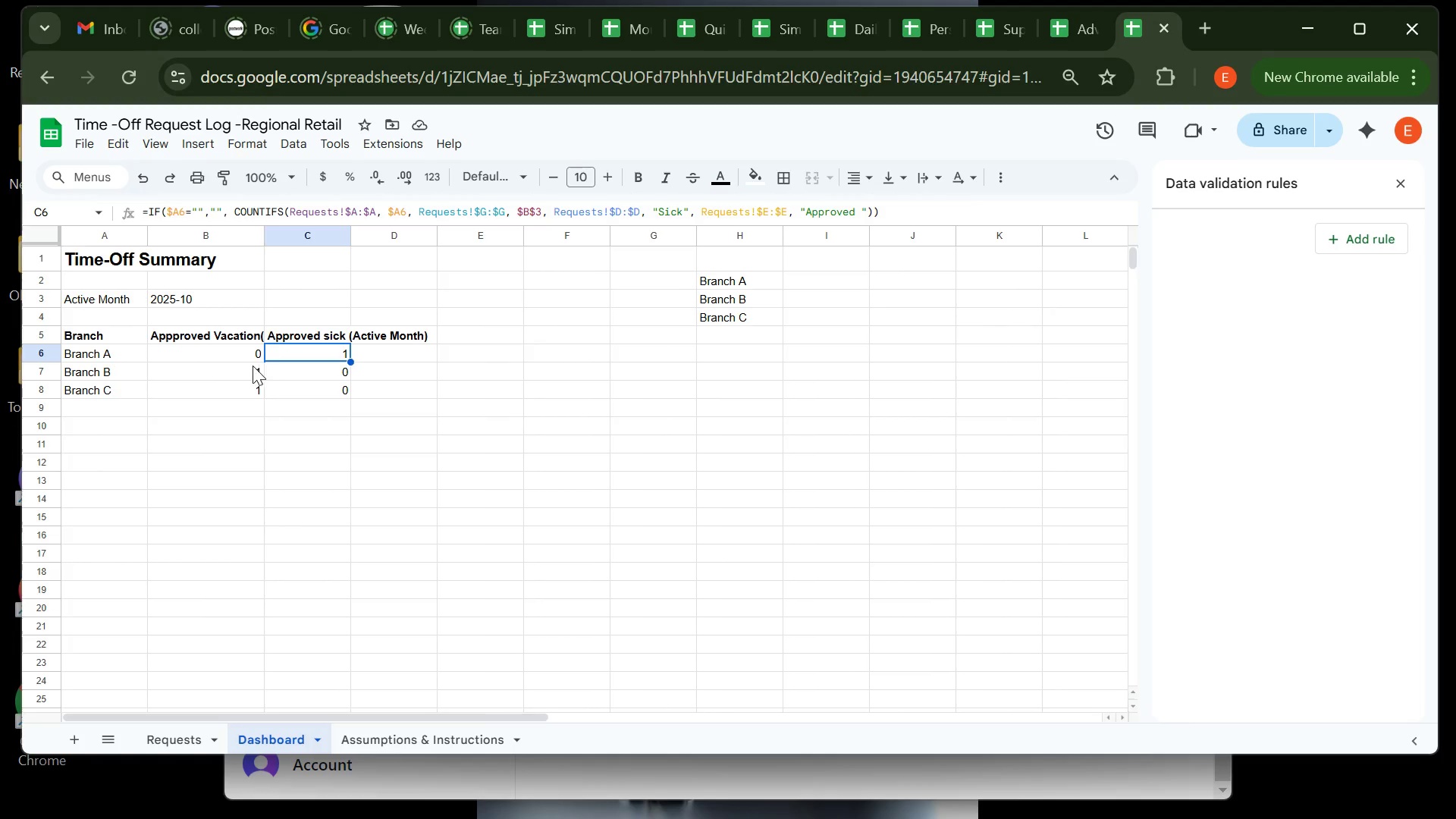 
left_click([247, 363])
 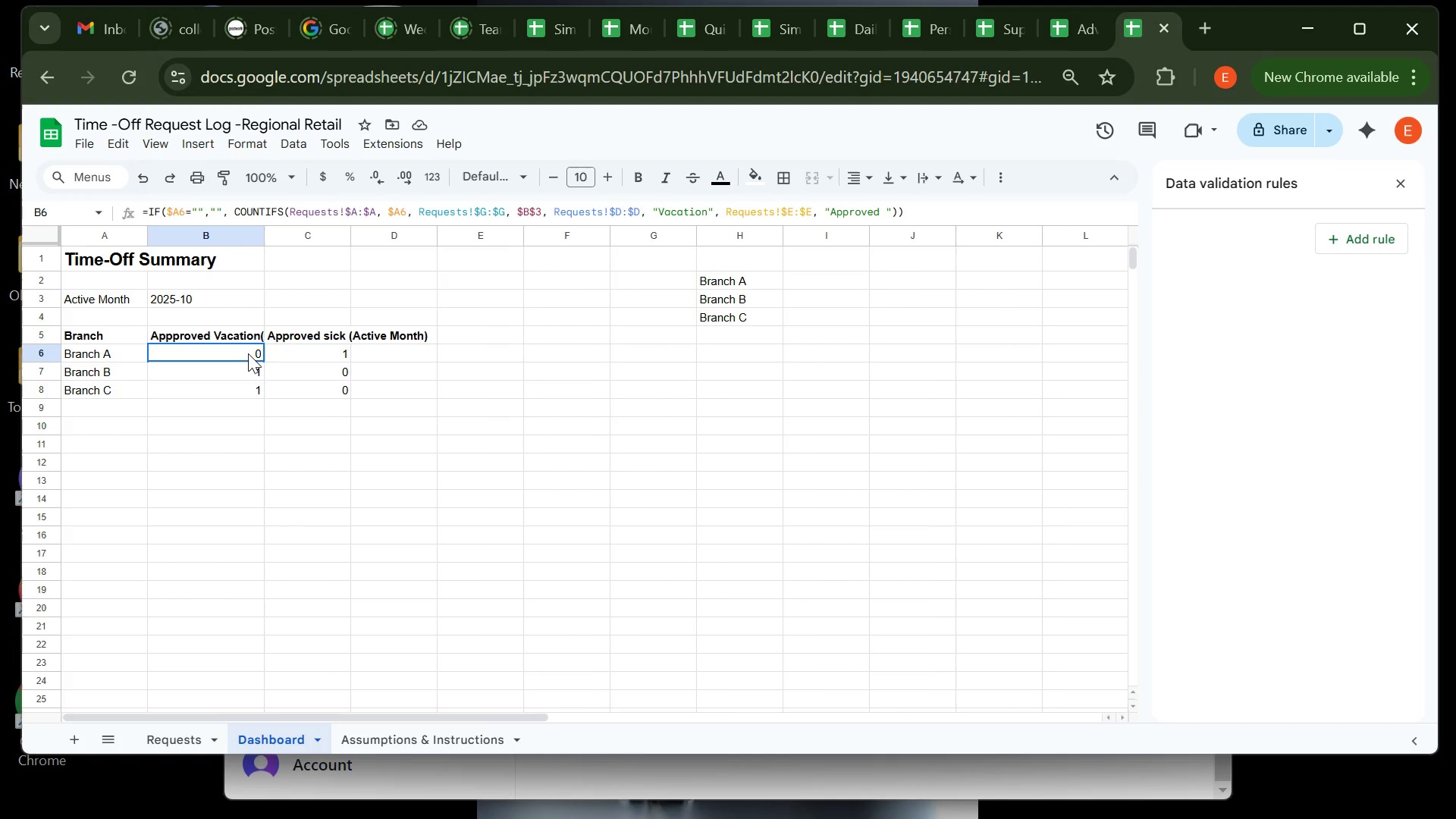 
left_click([248, 353])
 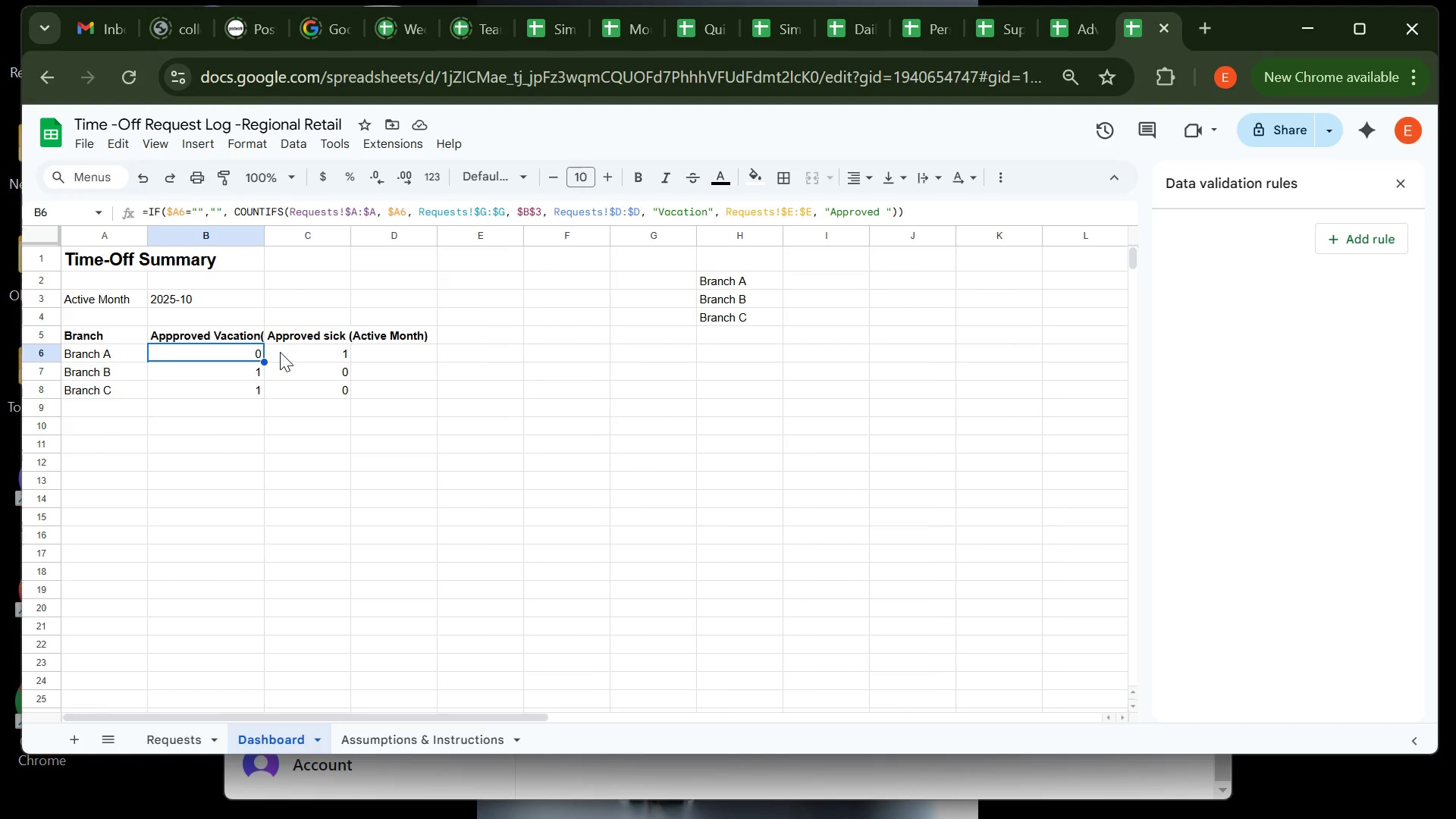 
left_click([280, 352])
 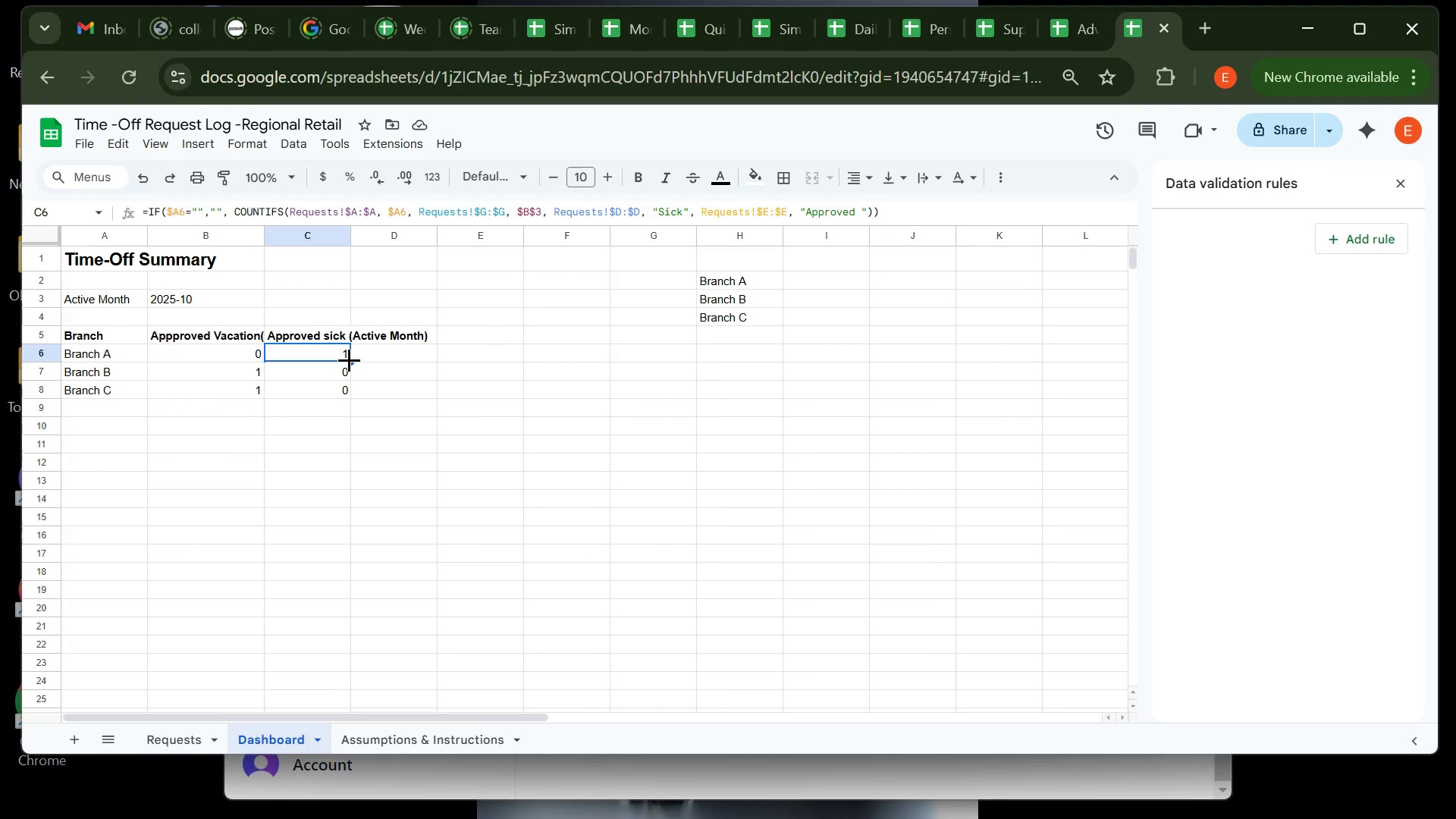 
left_click_drag(start_coordinate=[349, 359], to_coordinate=[346, 396])
 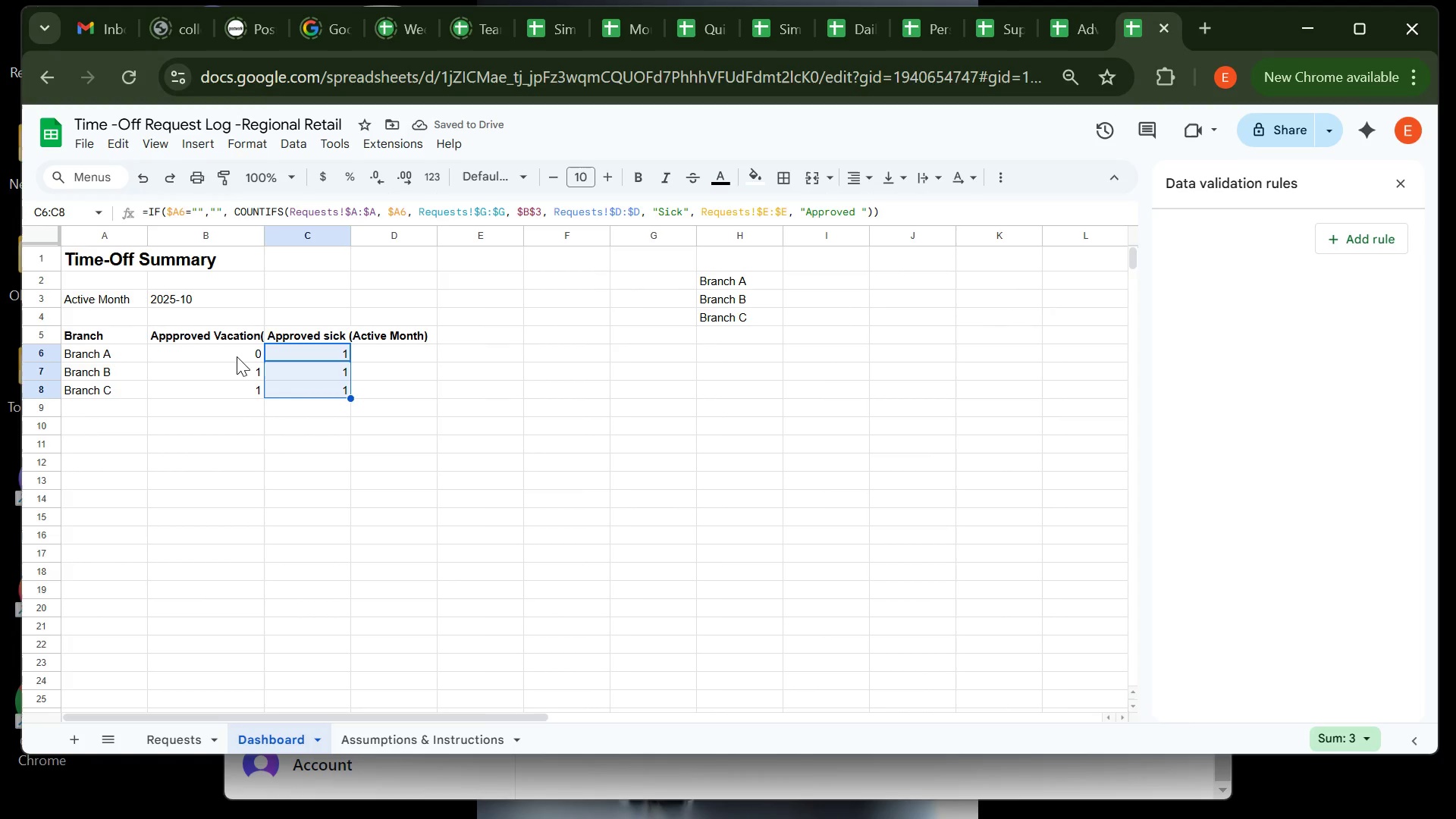 
left_click([237, 352])
 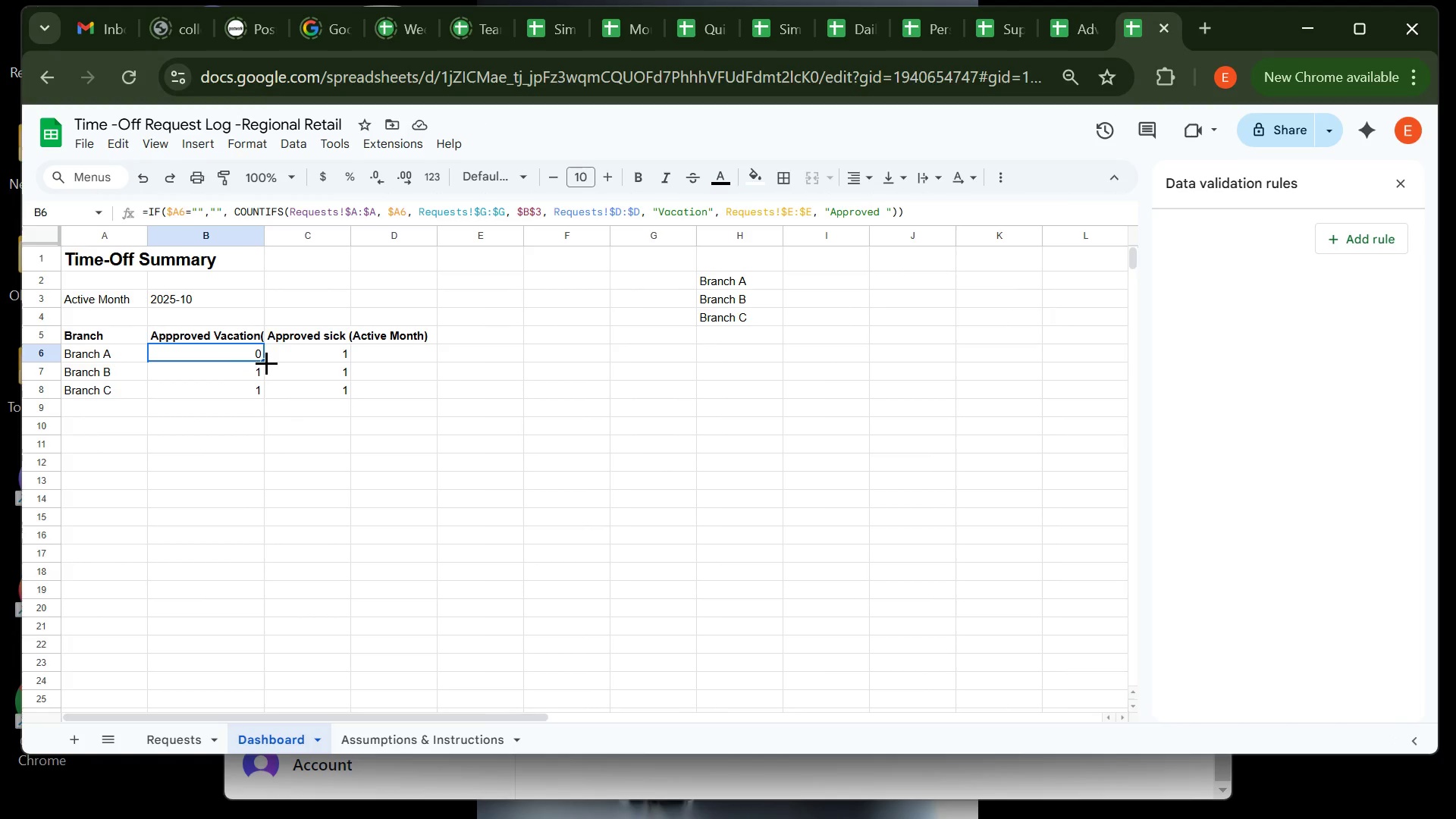 
left_click_drag(start_coordinate=[267, 363], to_coordinate=[266, 386])
 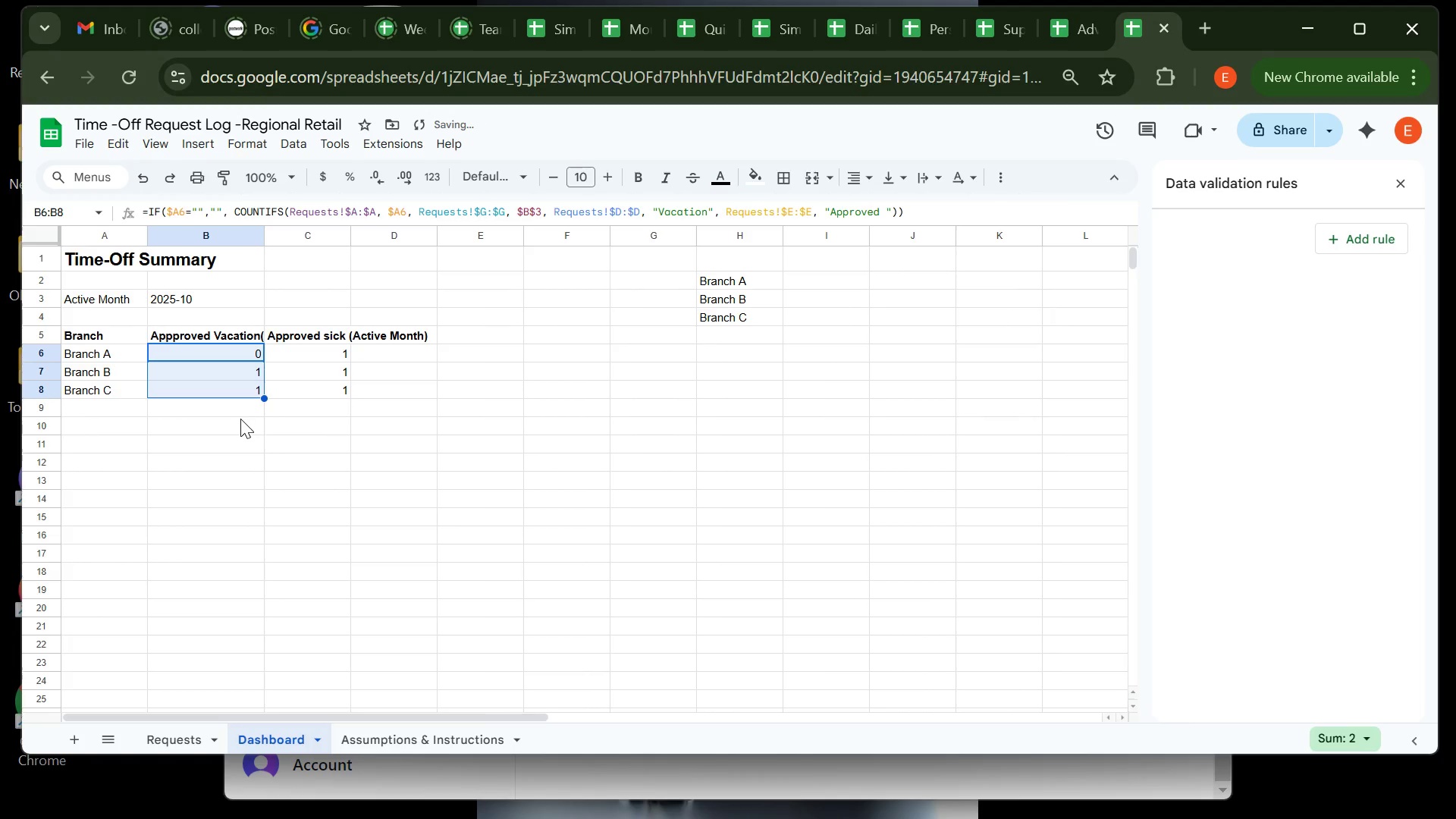 
left_click([239, 416])
 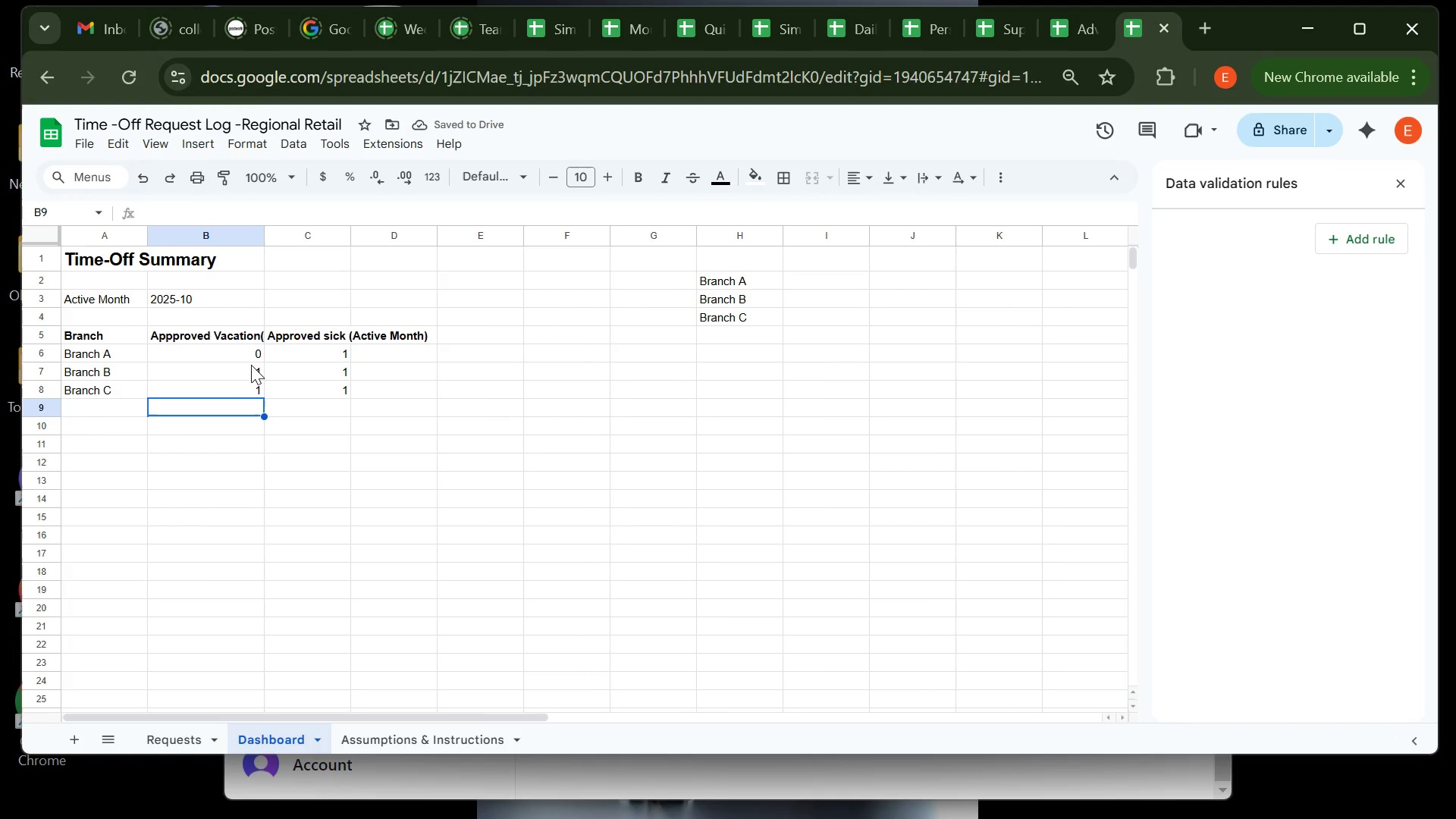 
left_click([251, 365])
 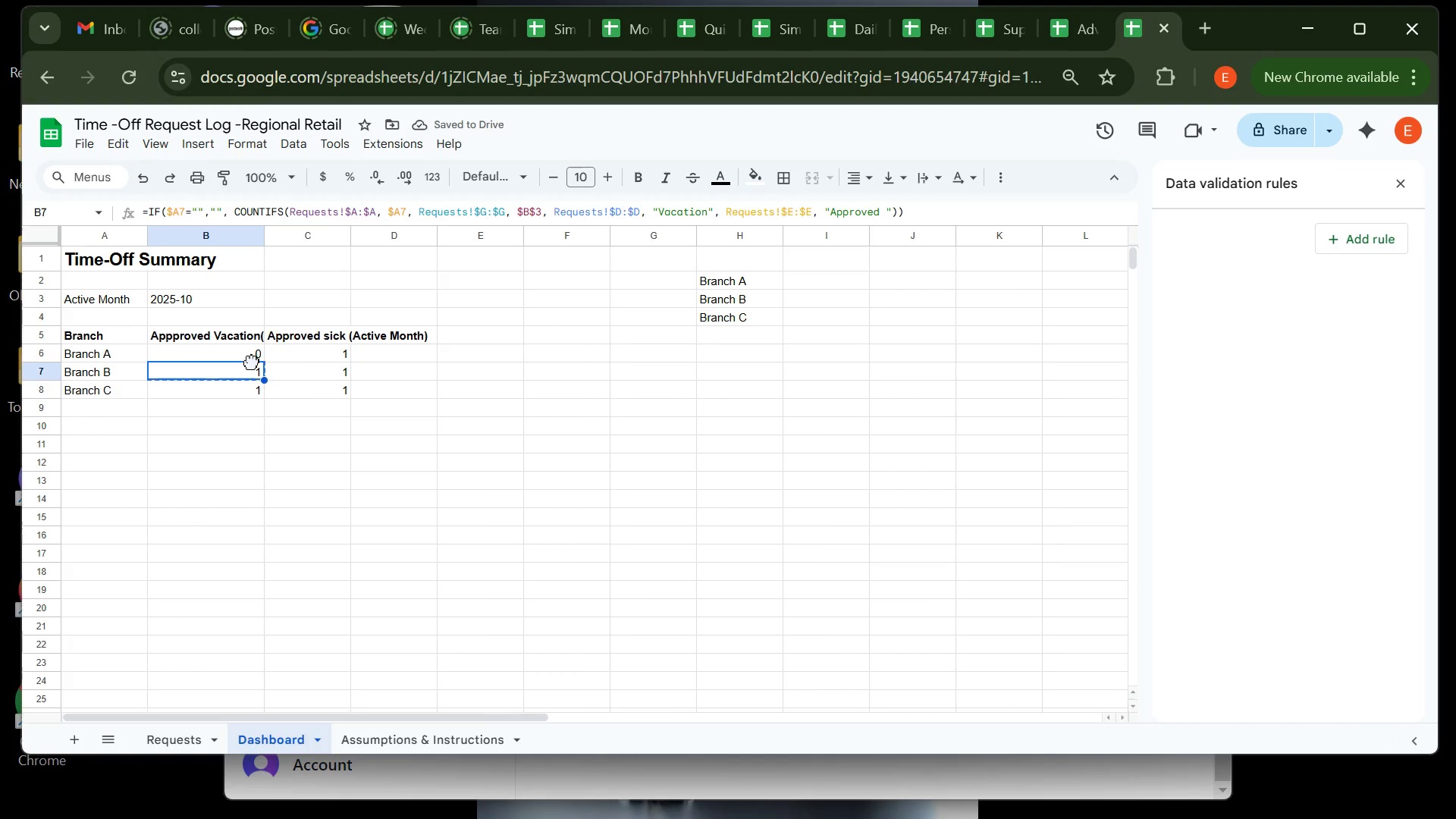 
left_click([252, 362])
 